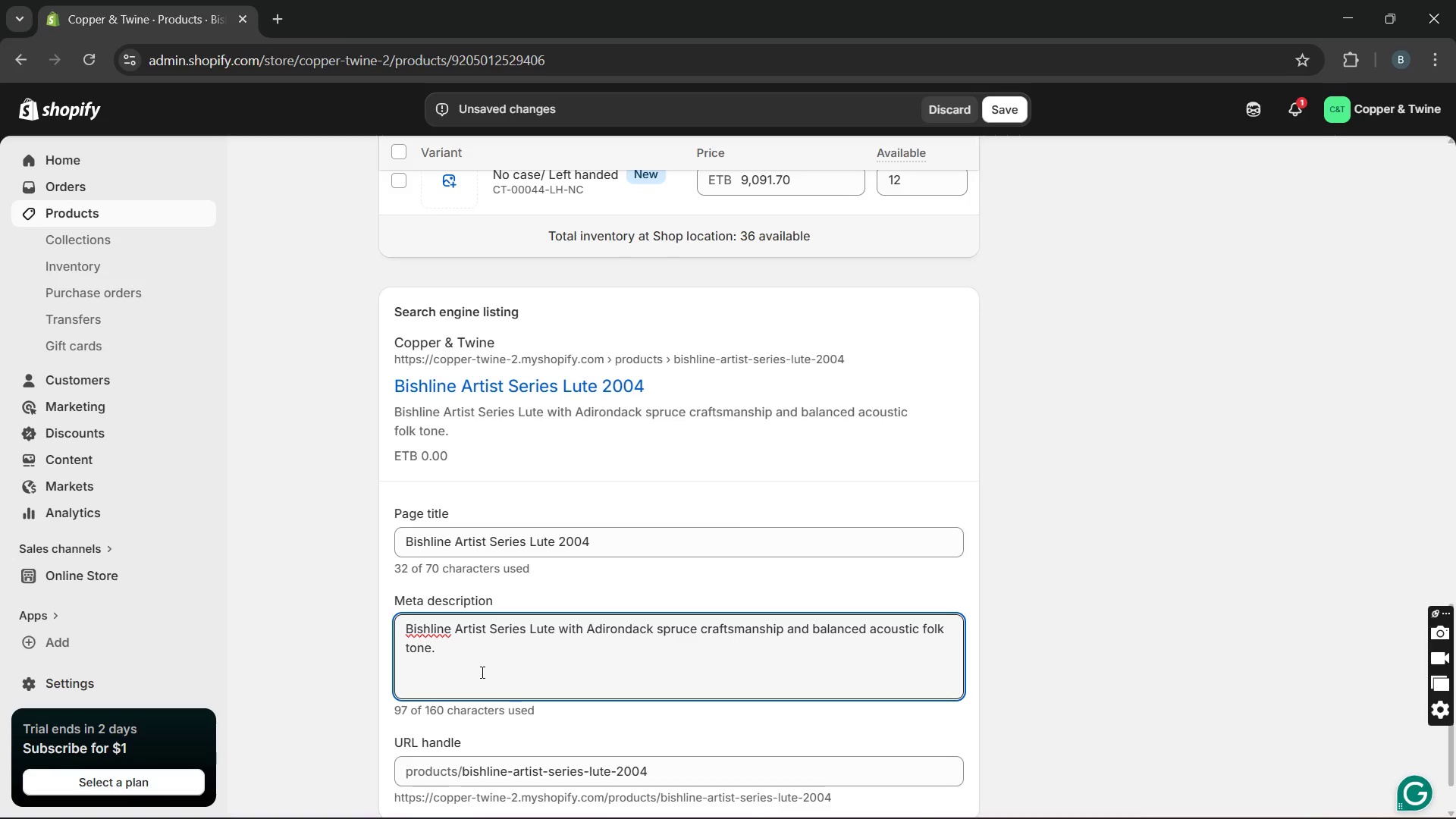 
mouse_move([641, 563])
 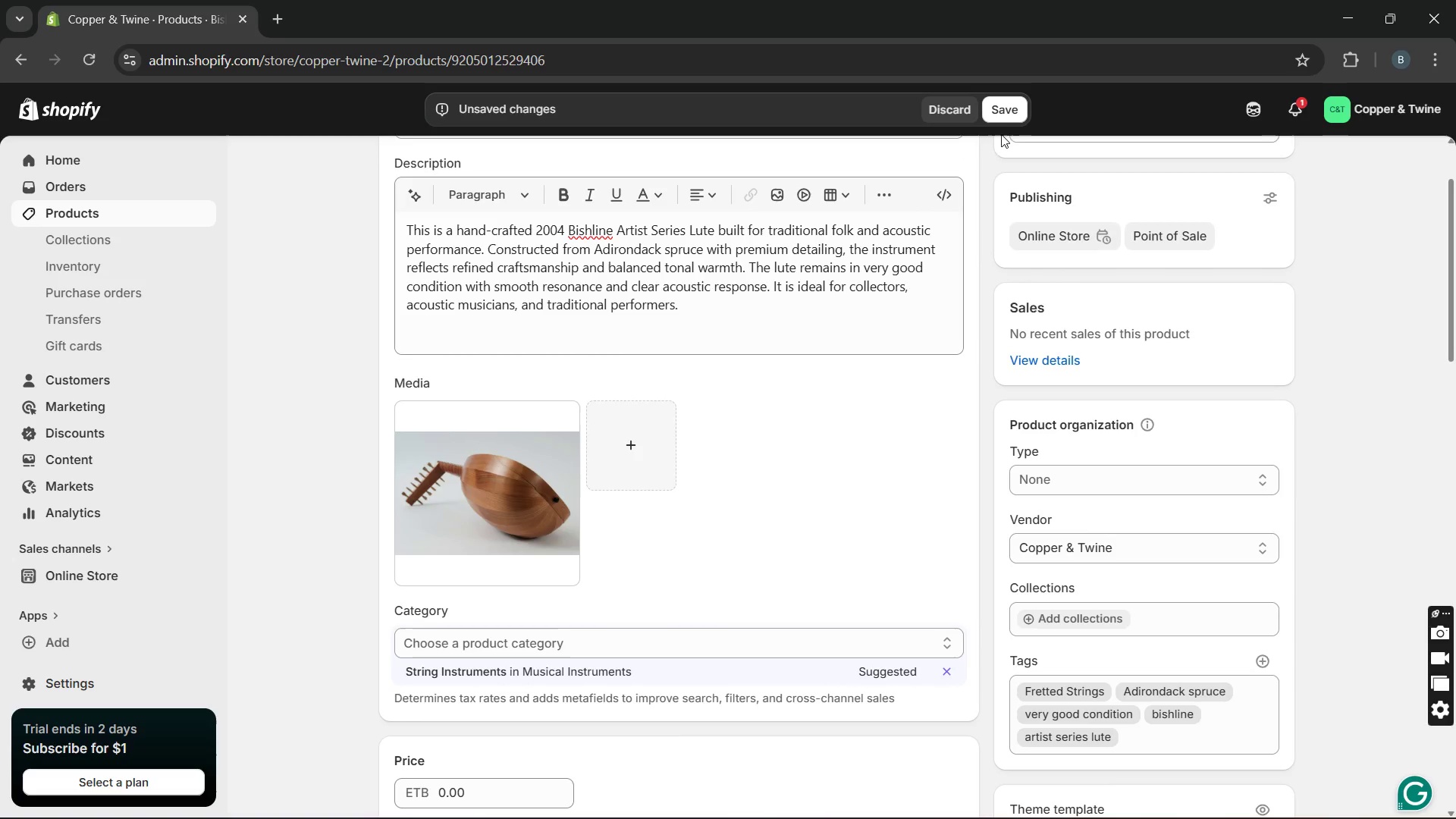 
left_click([1001, 115])
 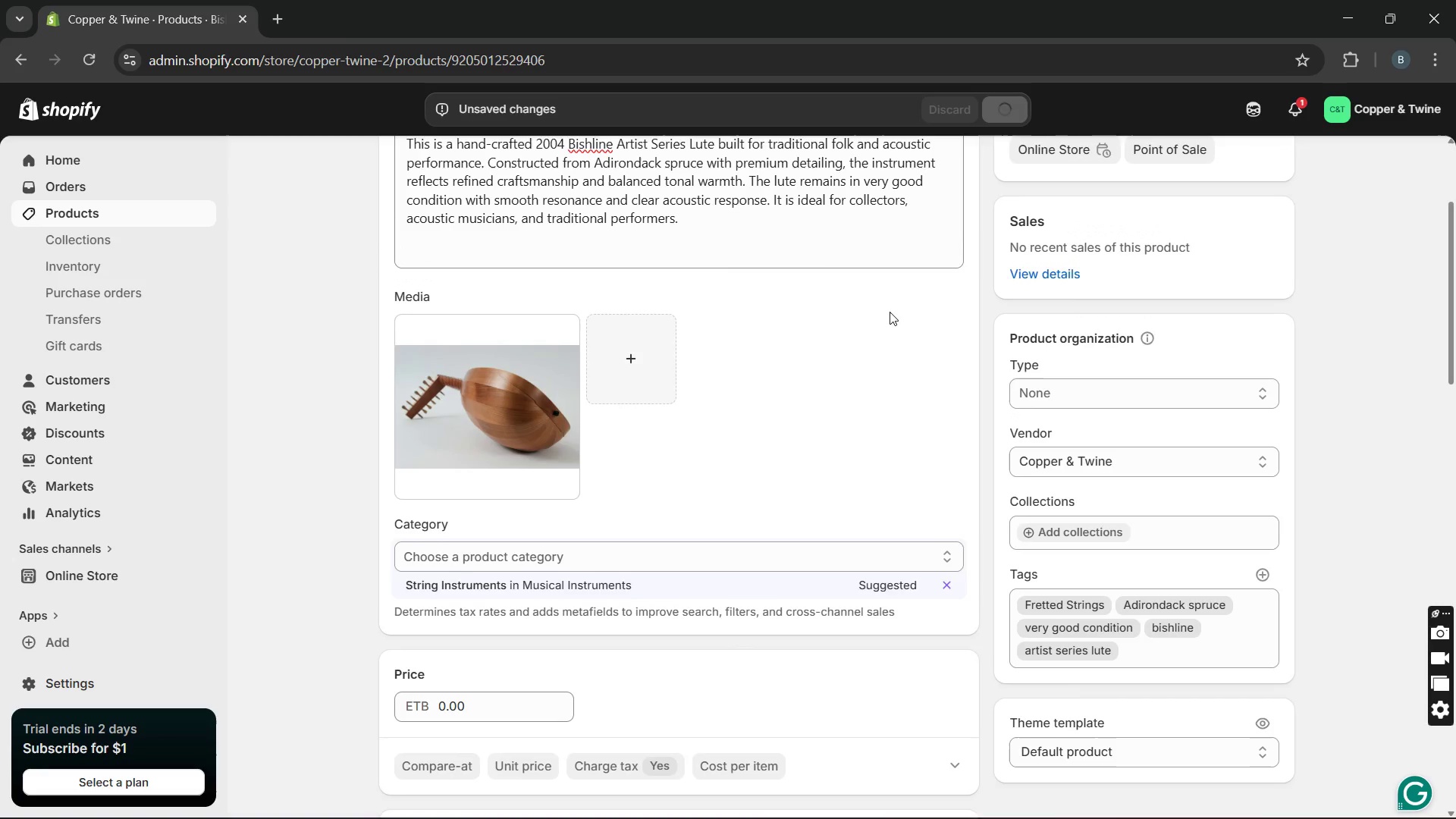 
wait(5.02)
 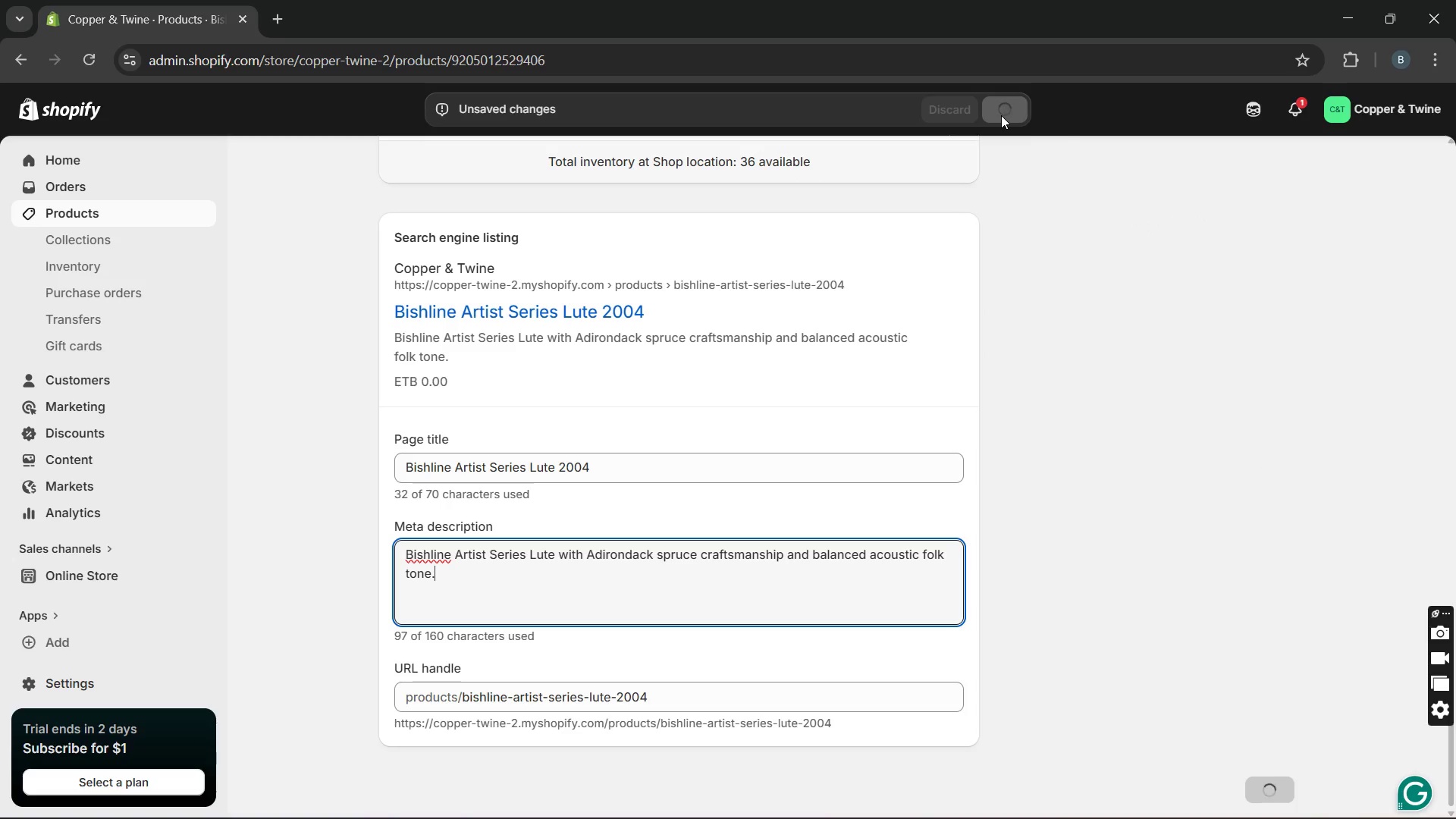 
left_click([472, 400])
 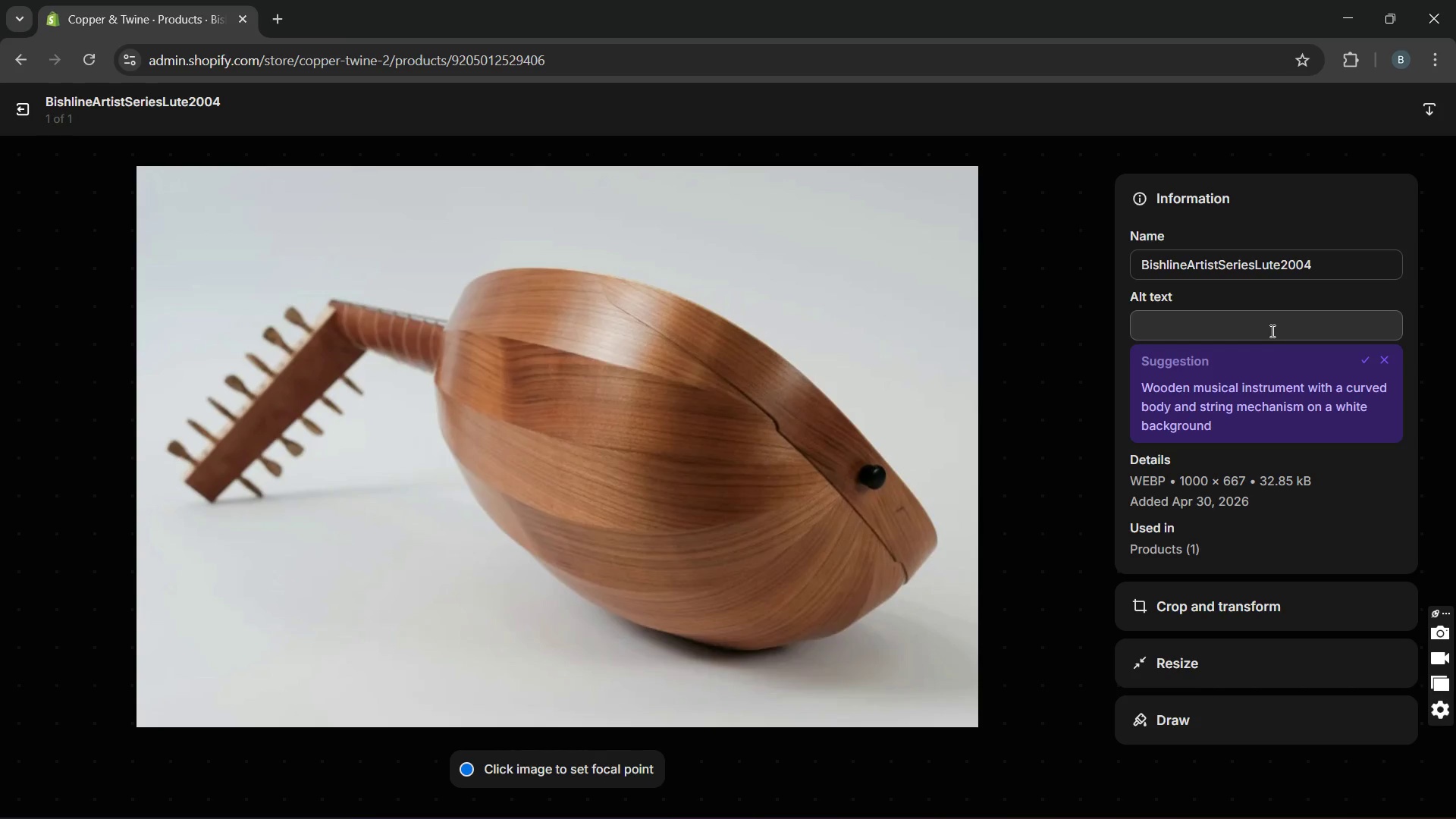 
wait(18.0)
 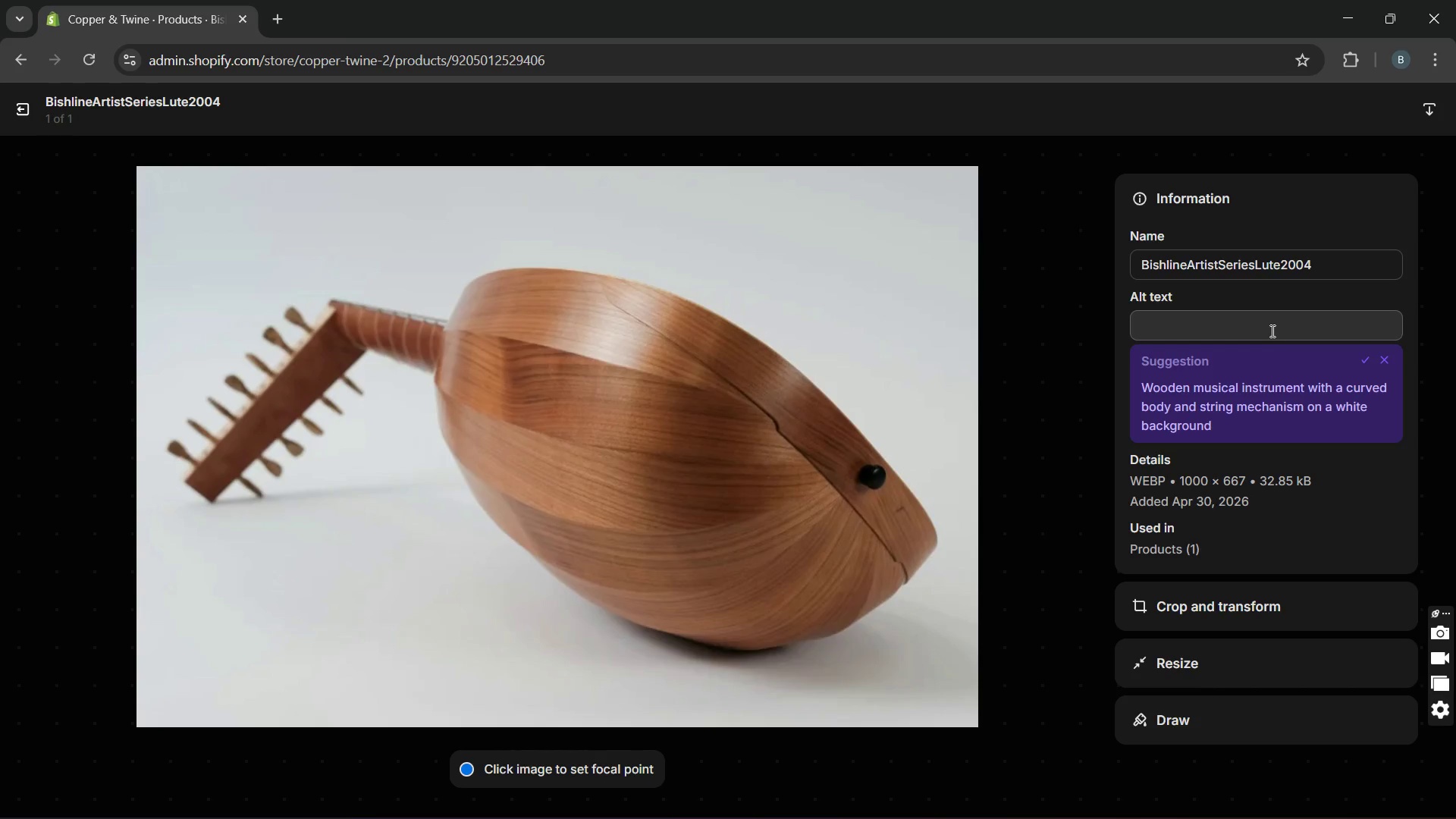 
type(2004 )
 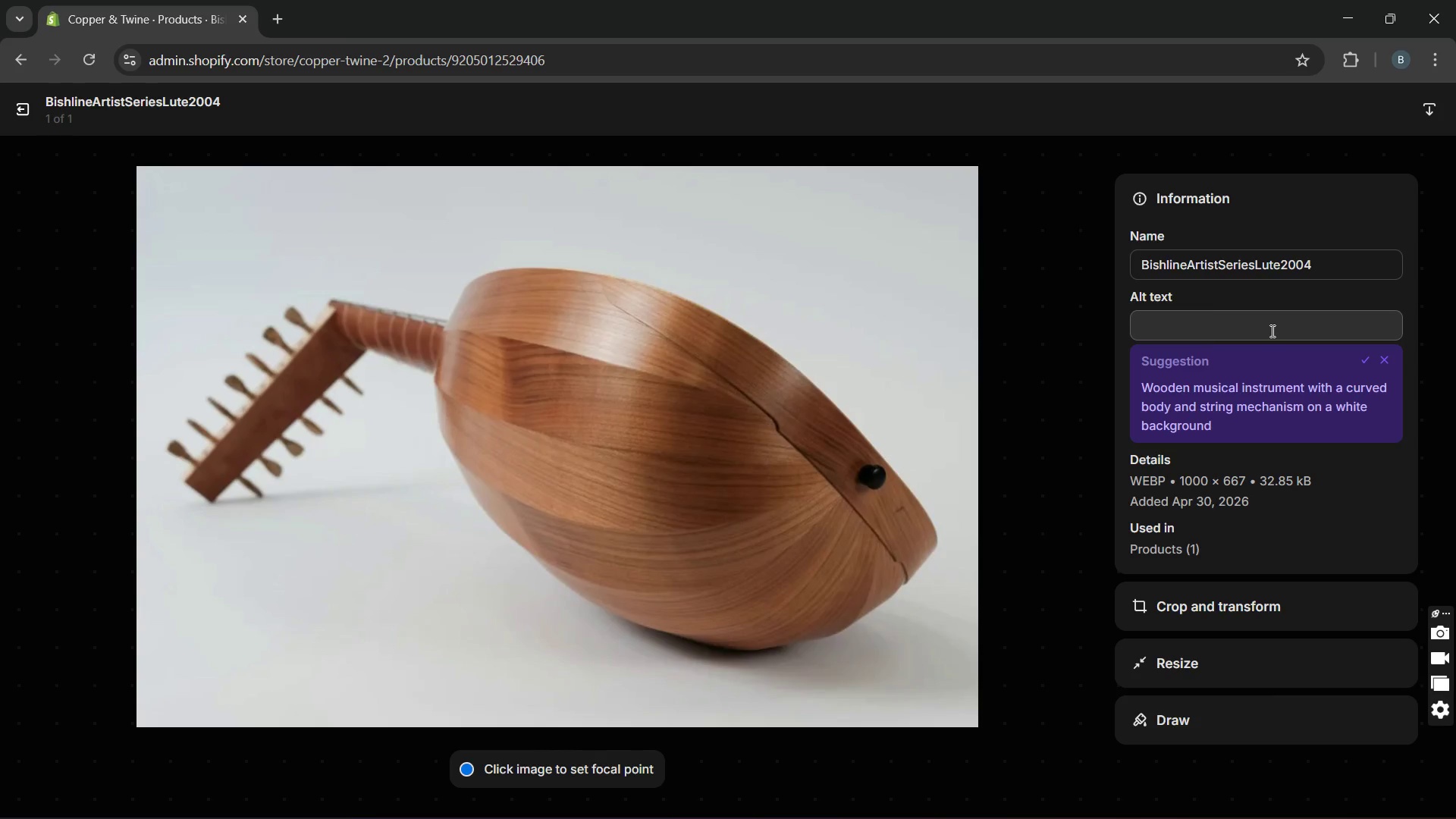 
double_click([1271, 331])
 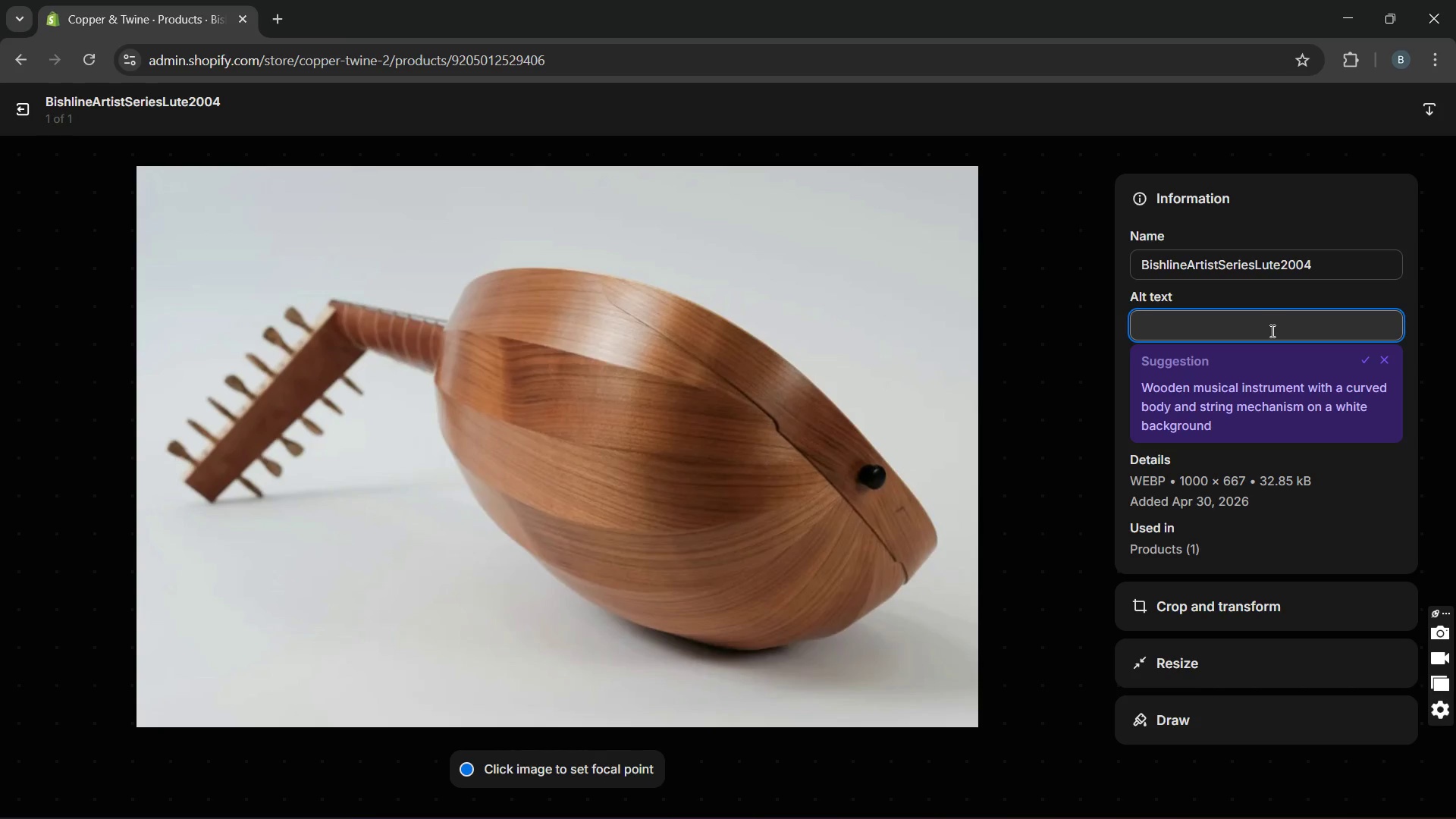 
type(204 )
 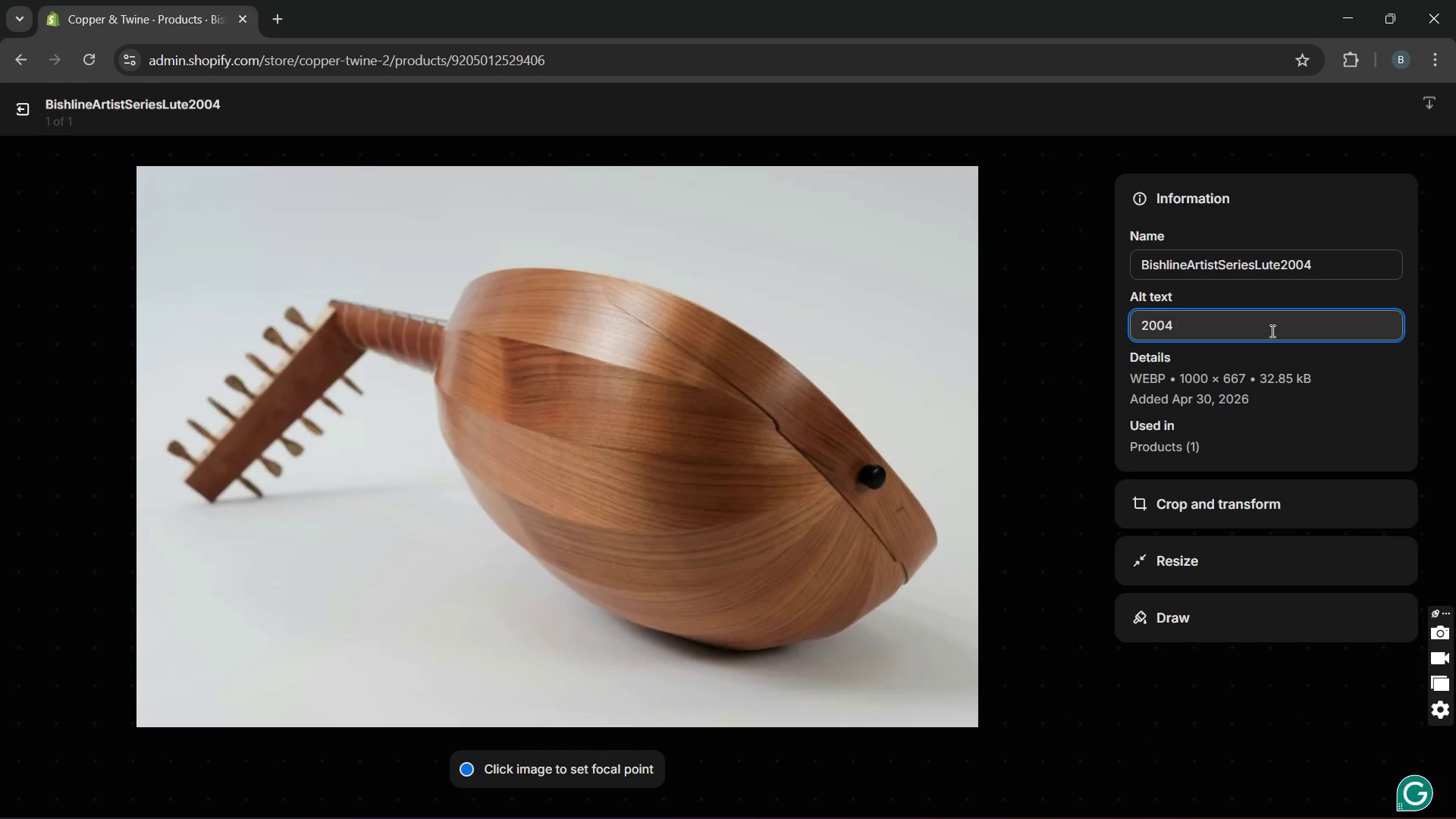 
key(Control+V)
 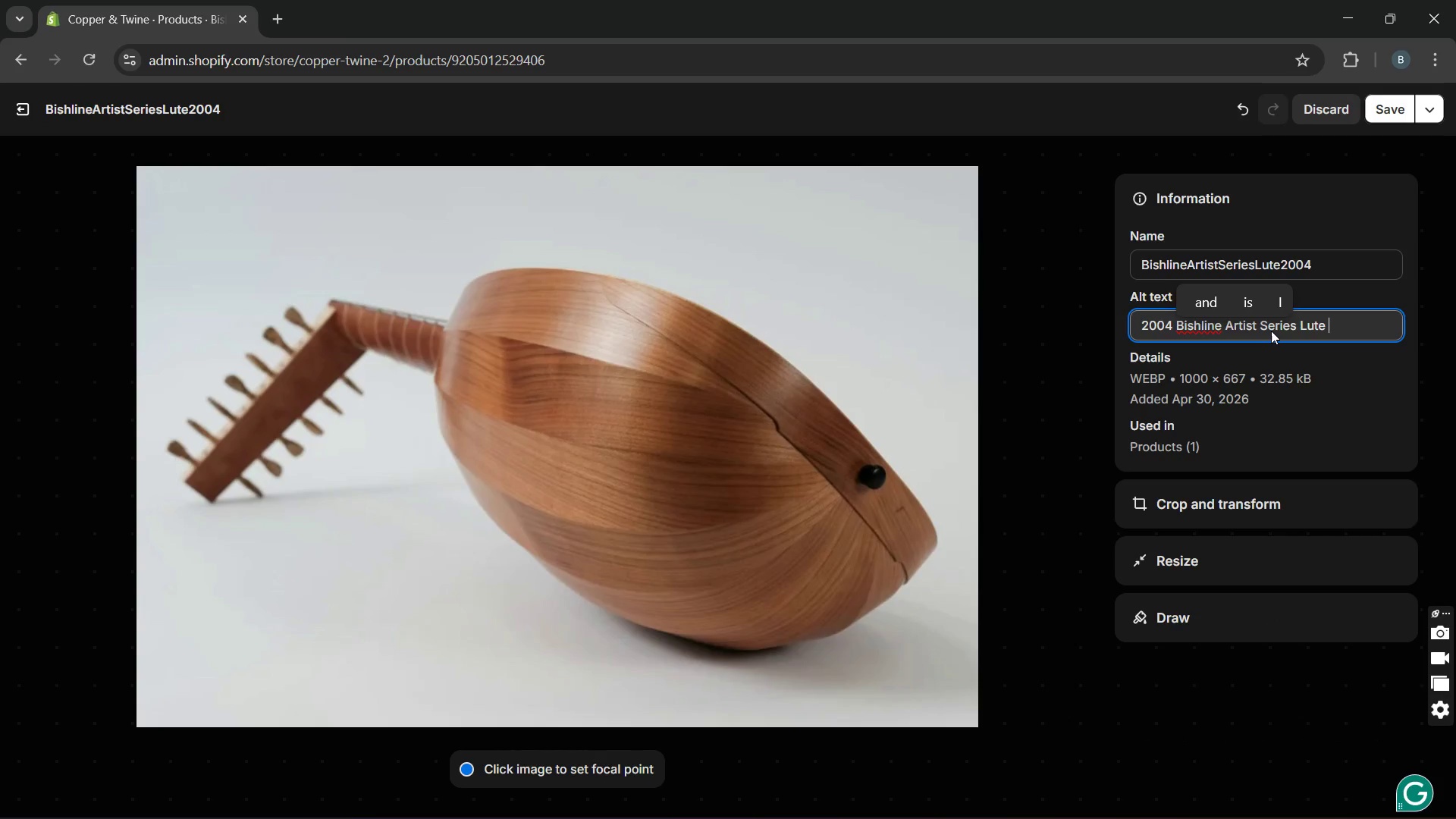 
type(with Adirondack spruce body and hns )
key(Backspace)
key(Backspace)
key(Backspace)
type(and crafted styling)
 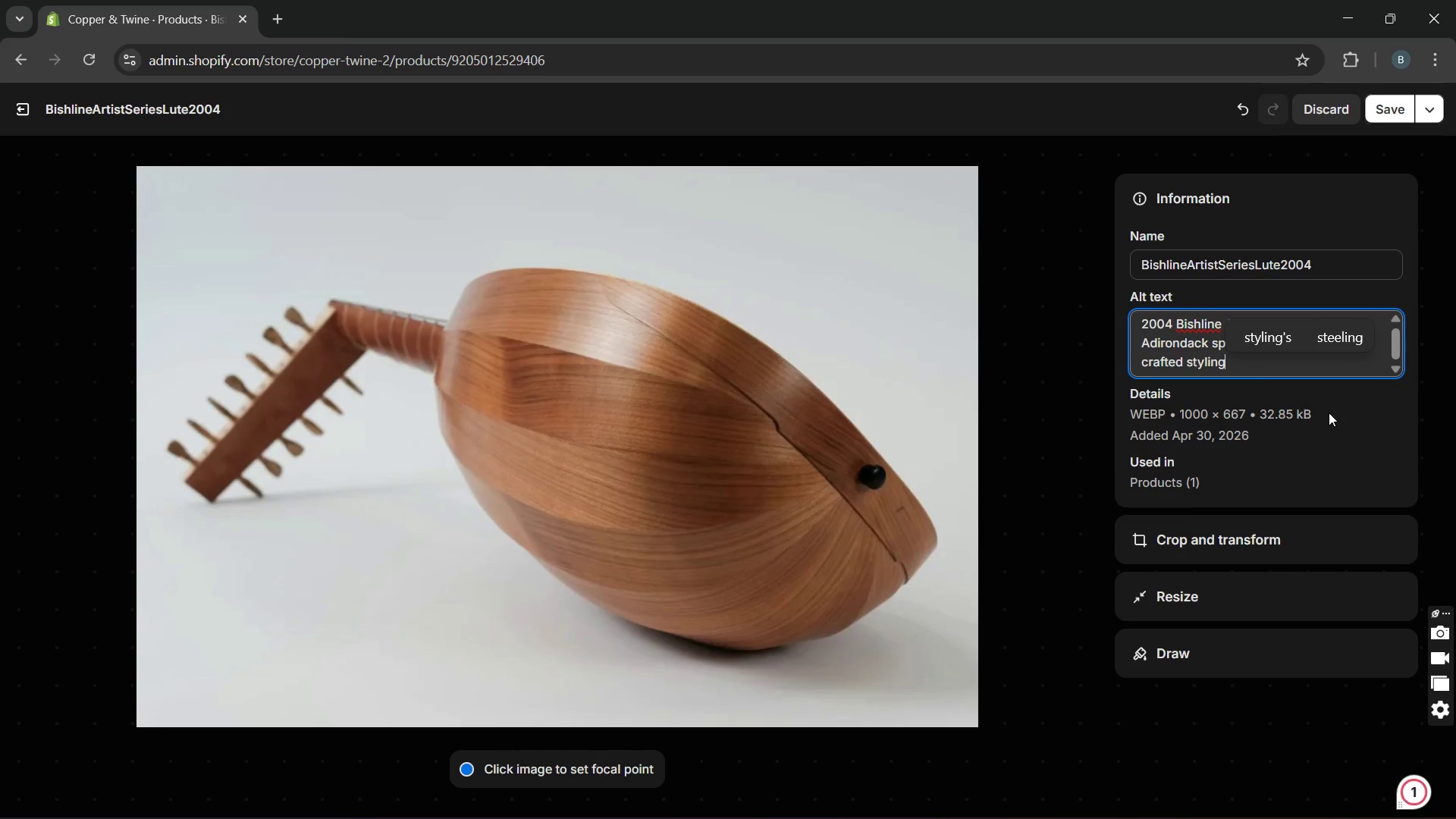 
left_click([1367, 454])
 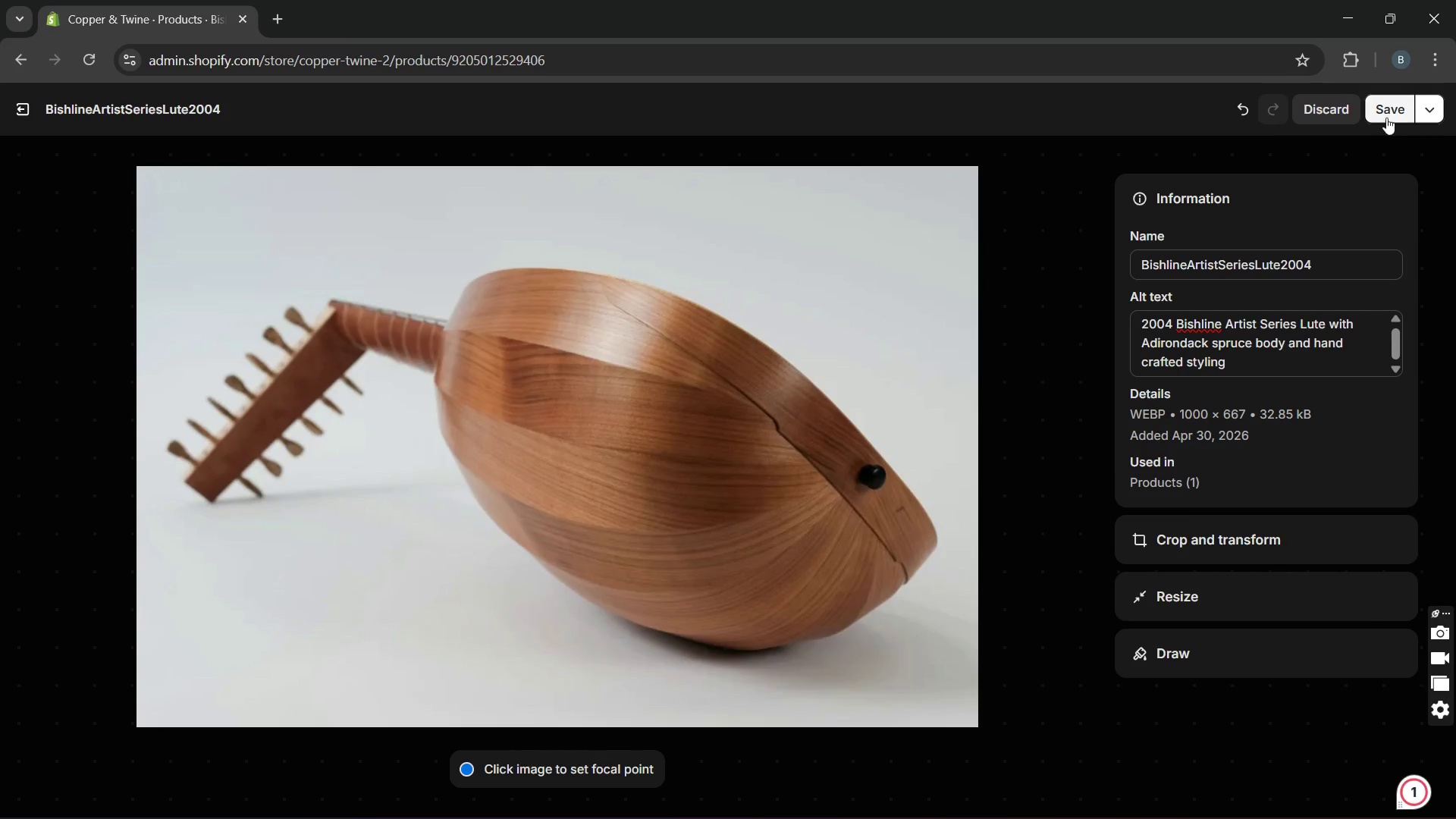 
left_click([1388, 114])
 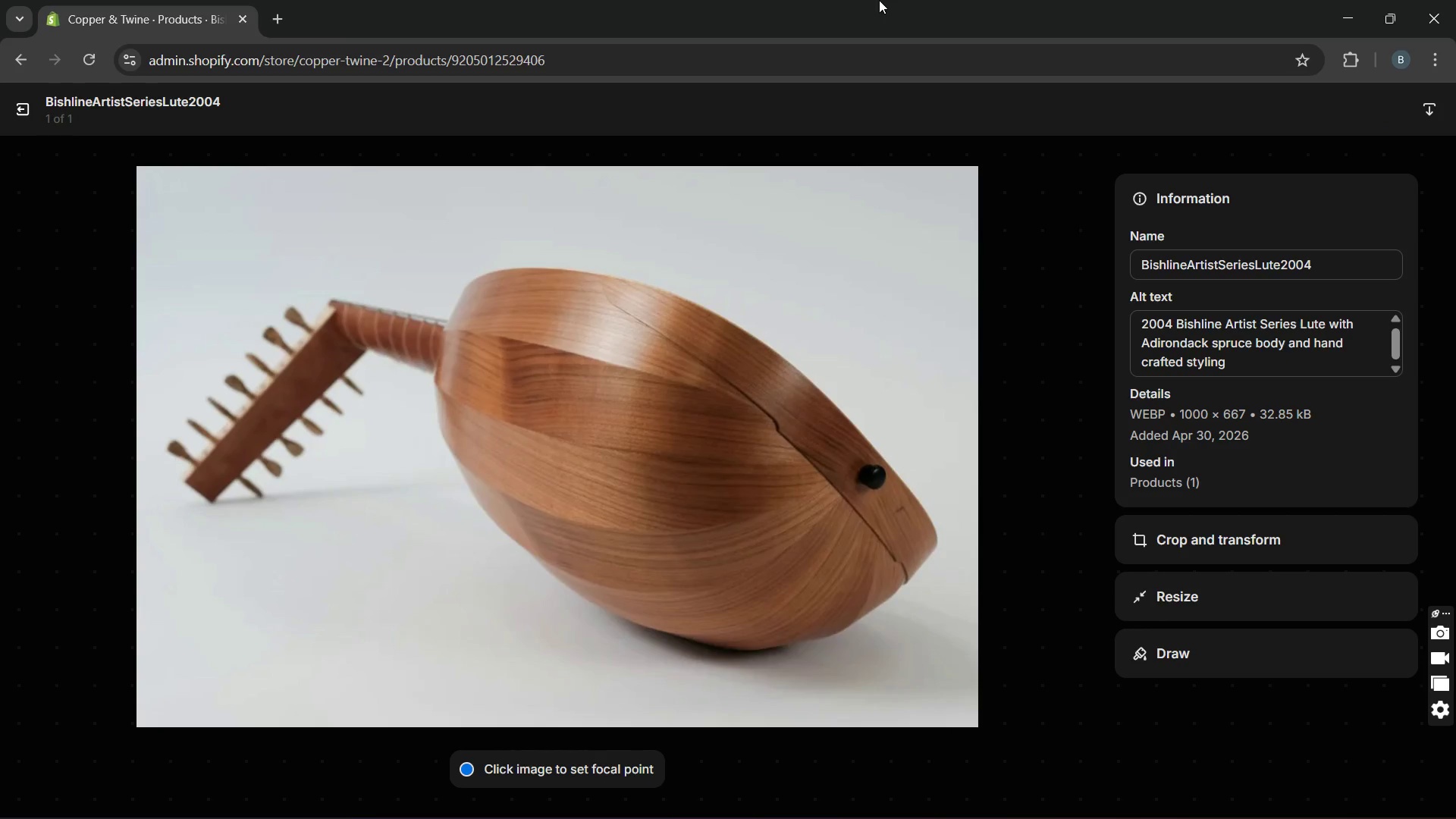 
wait(5.56)
 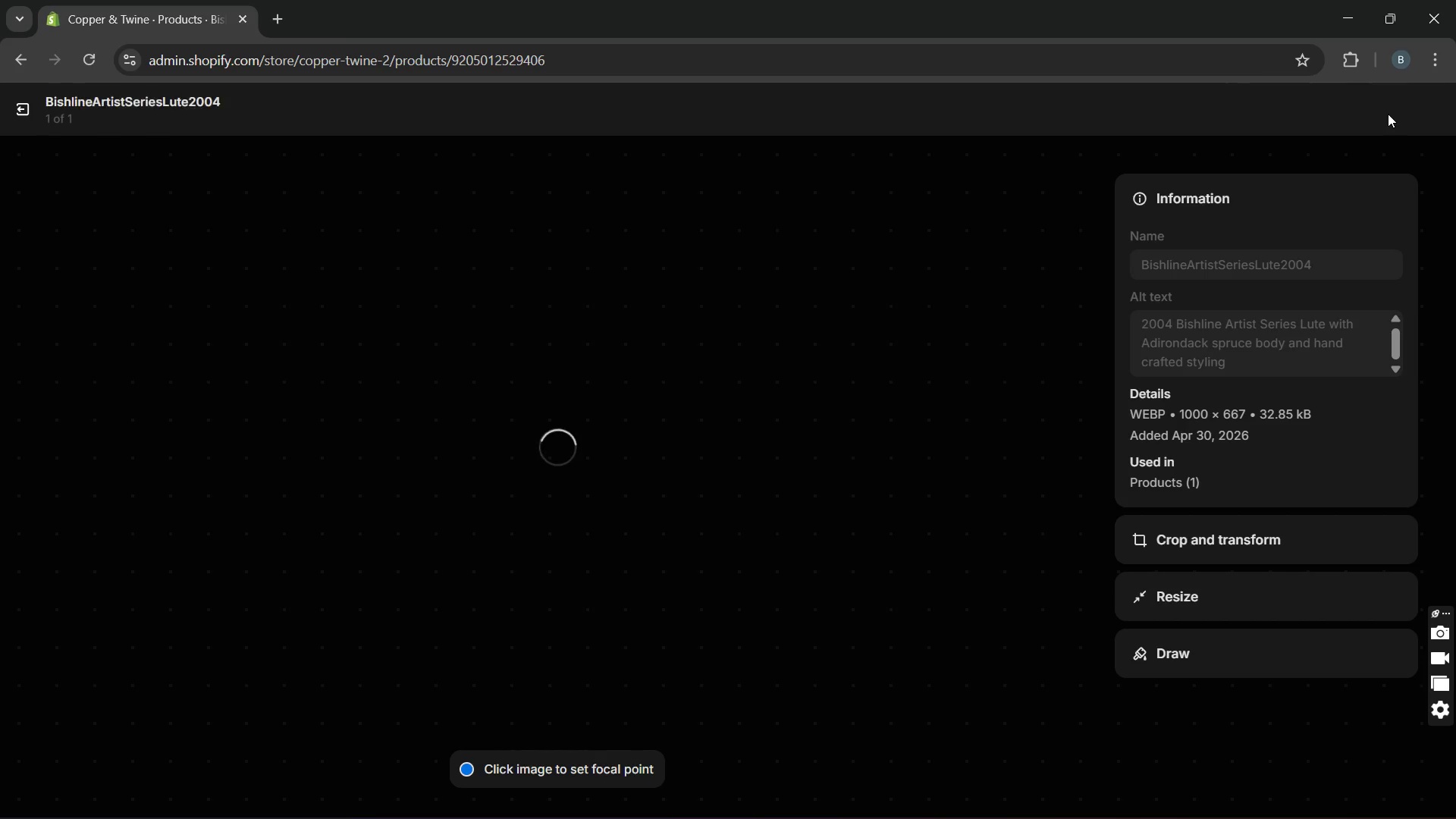 
left_click([14, 110])
 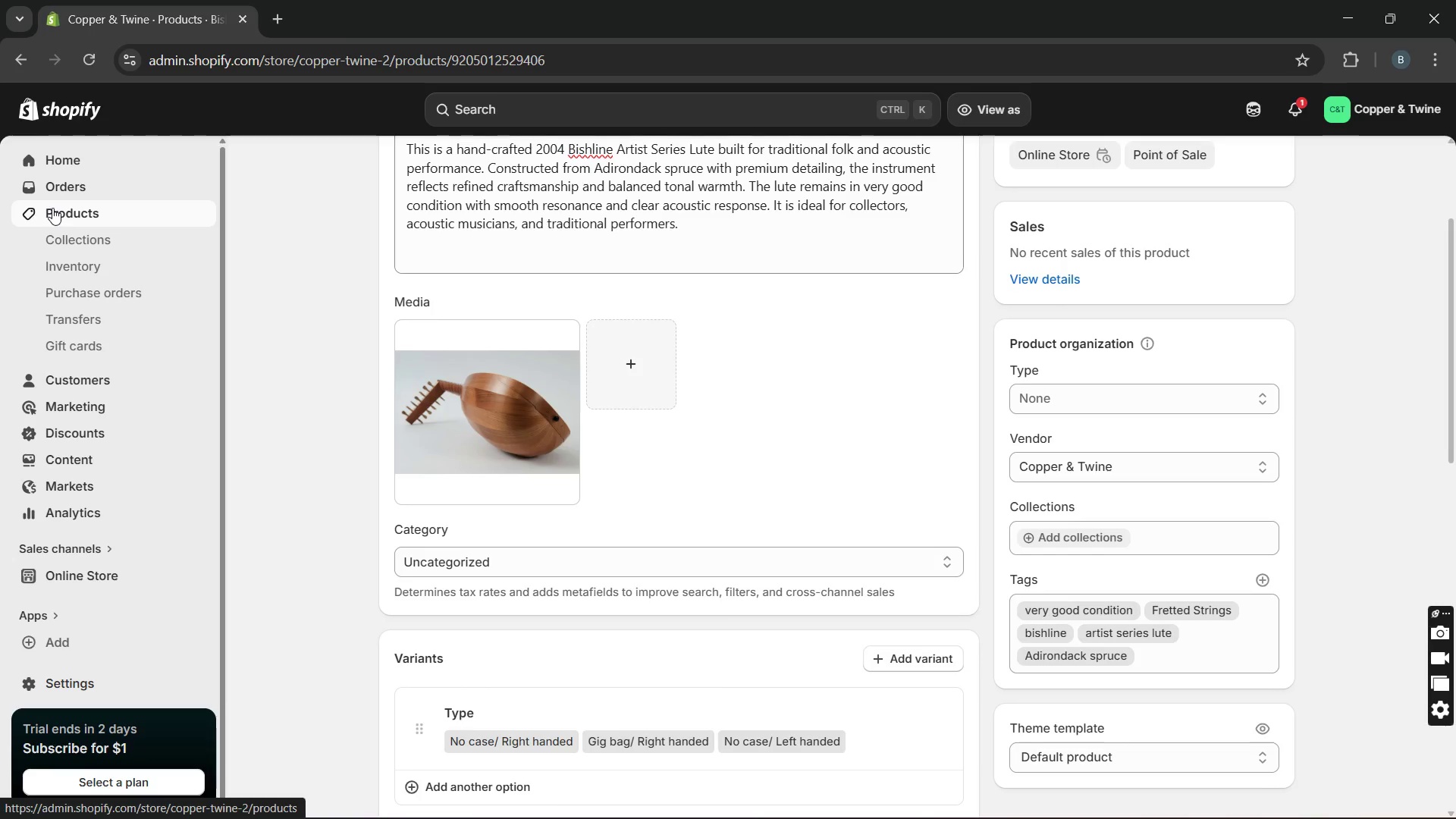 
wait(6.72)
 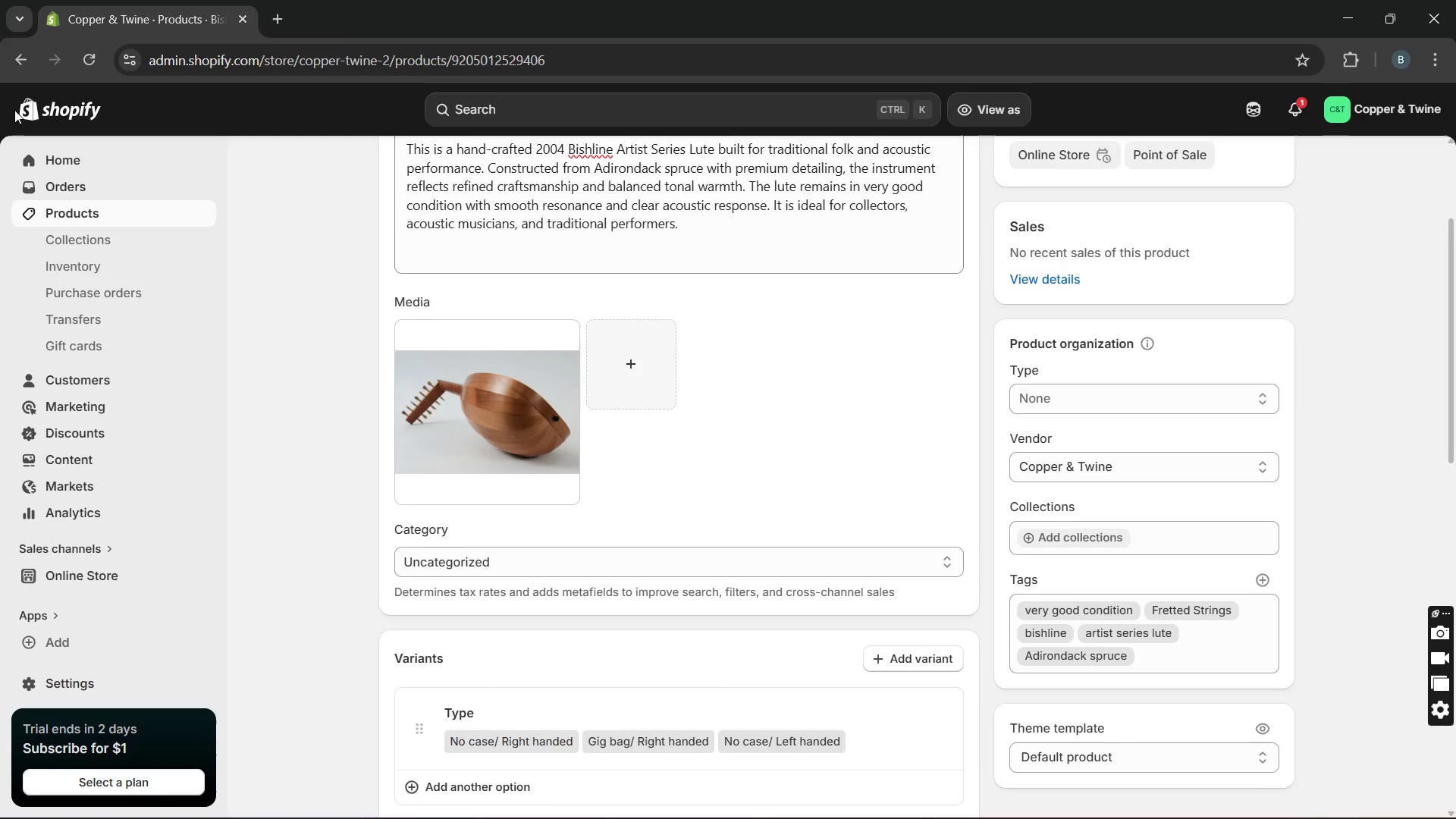 
left_click([52, 208])
 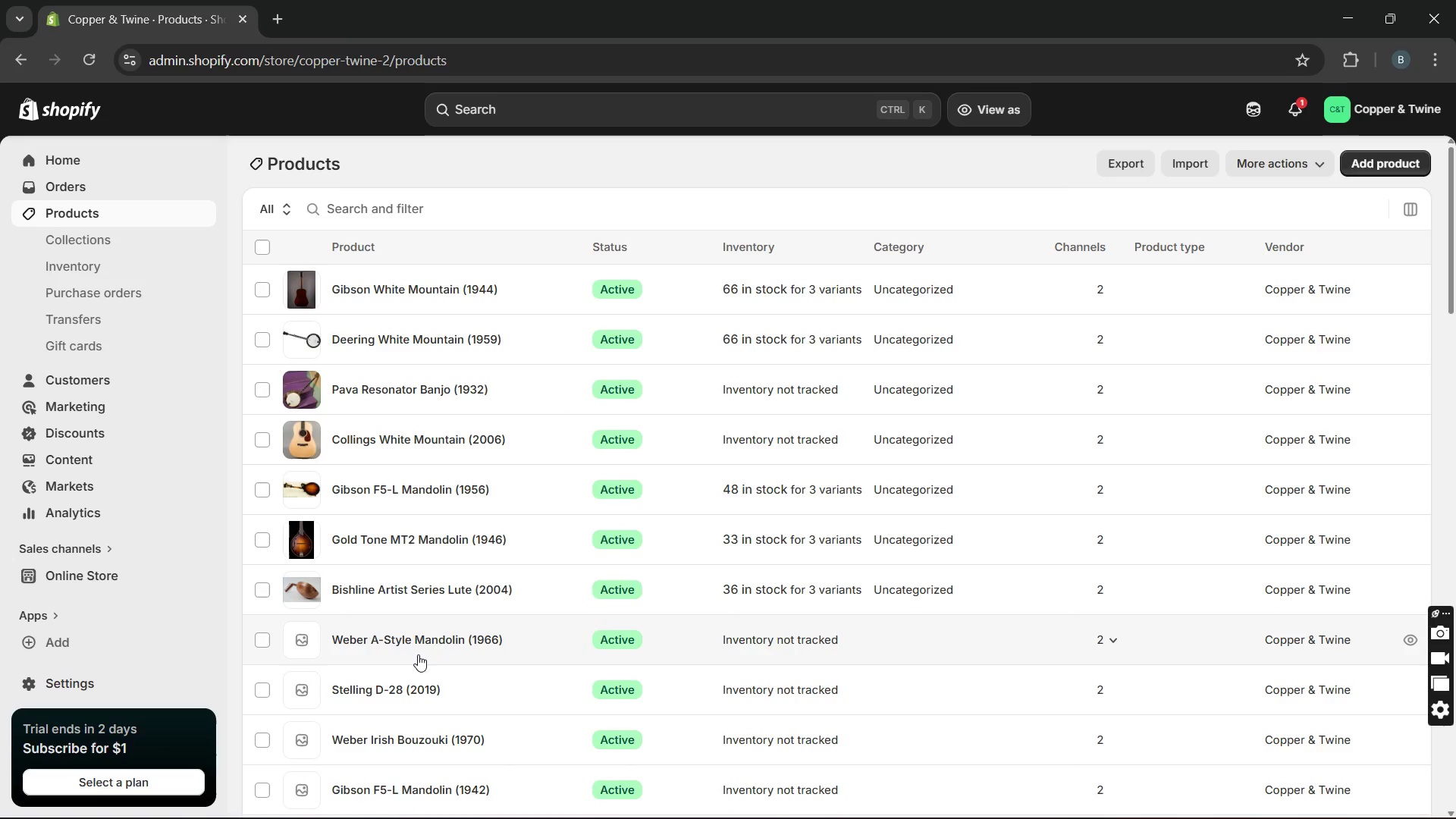 
wait(9.83)
 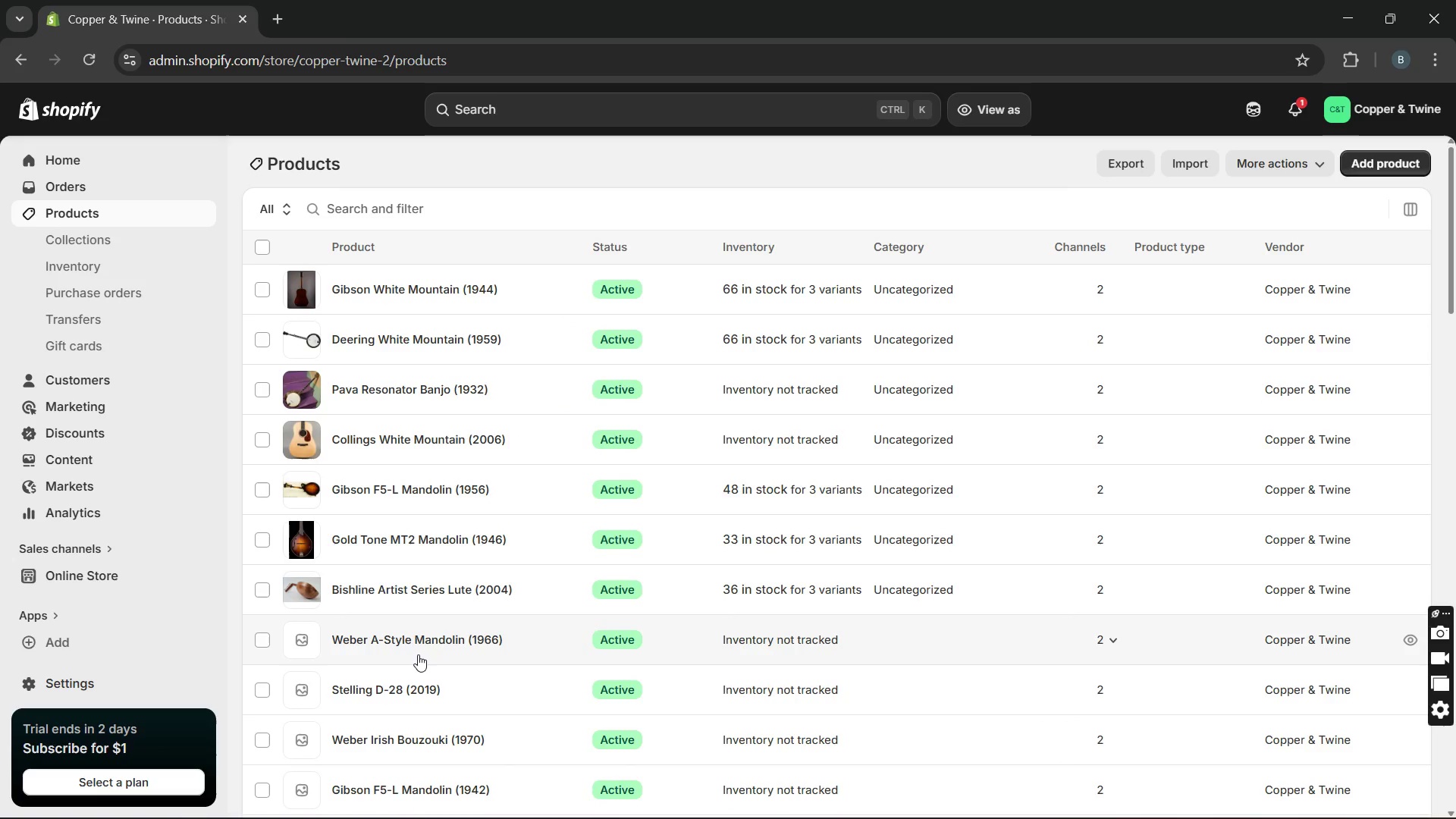 
left_click([418, 654])
 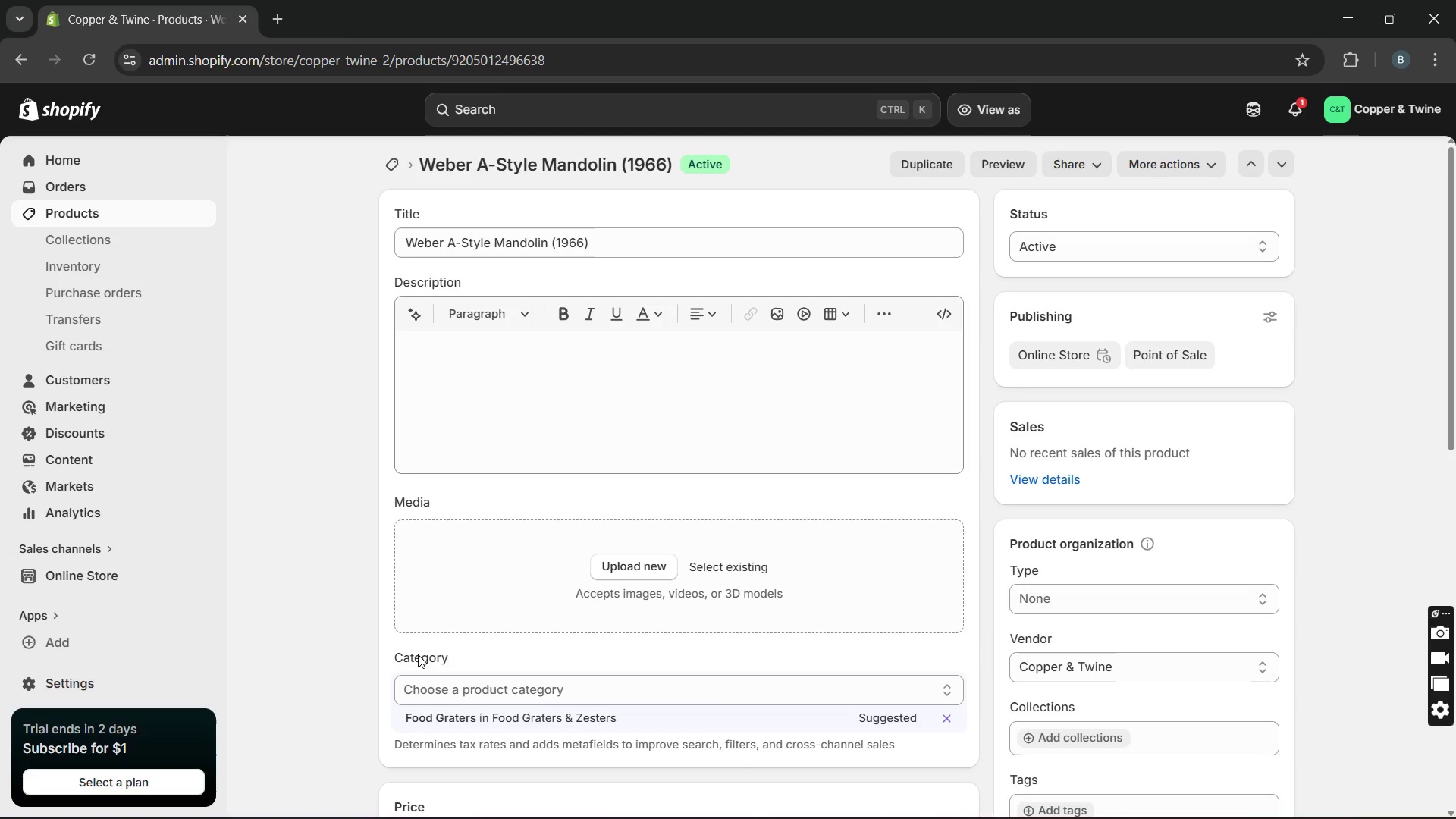 
wait(17.77)
 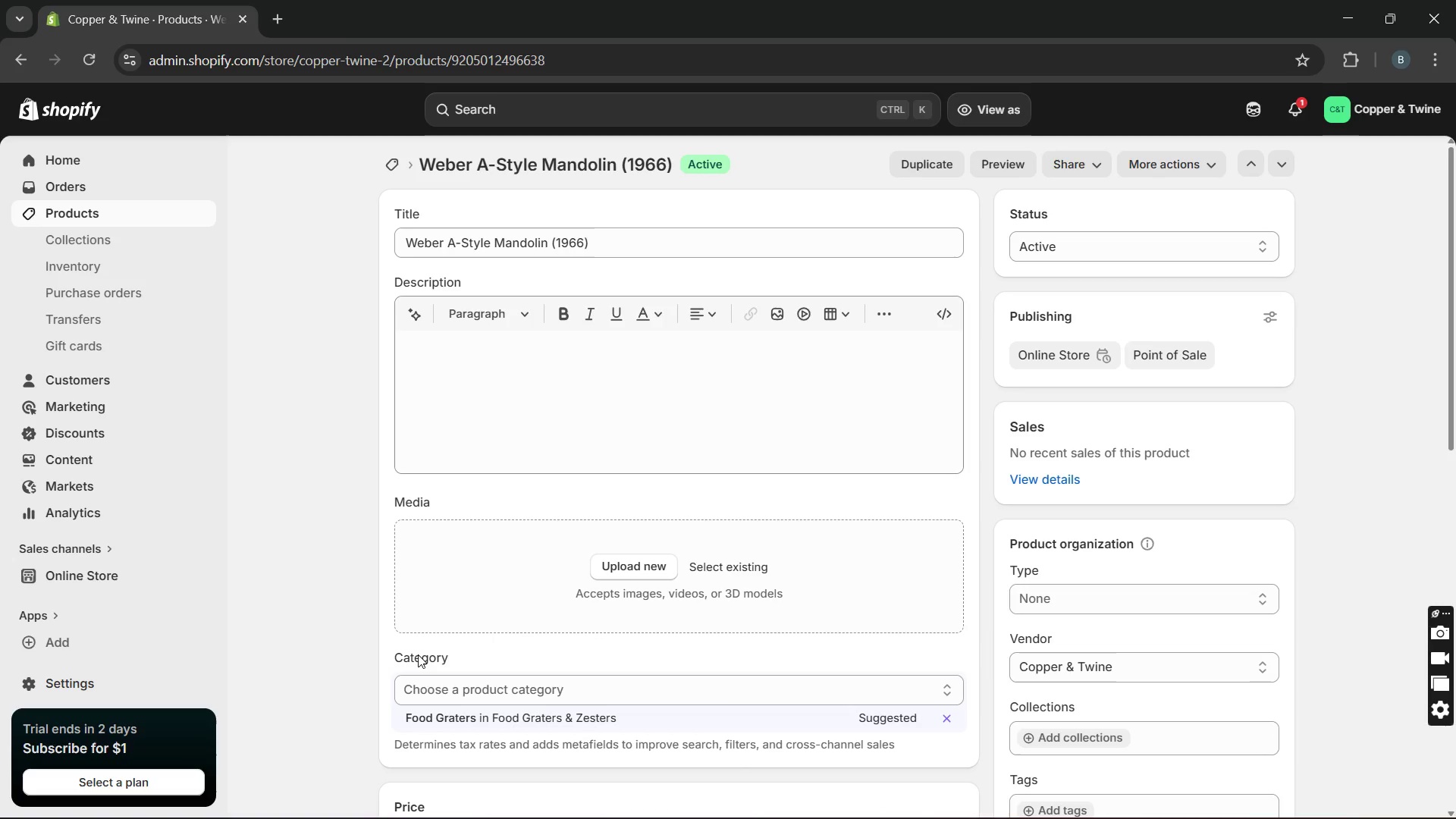 
left_click([496, 407])
 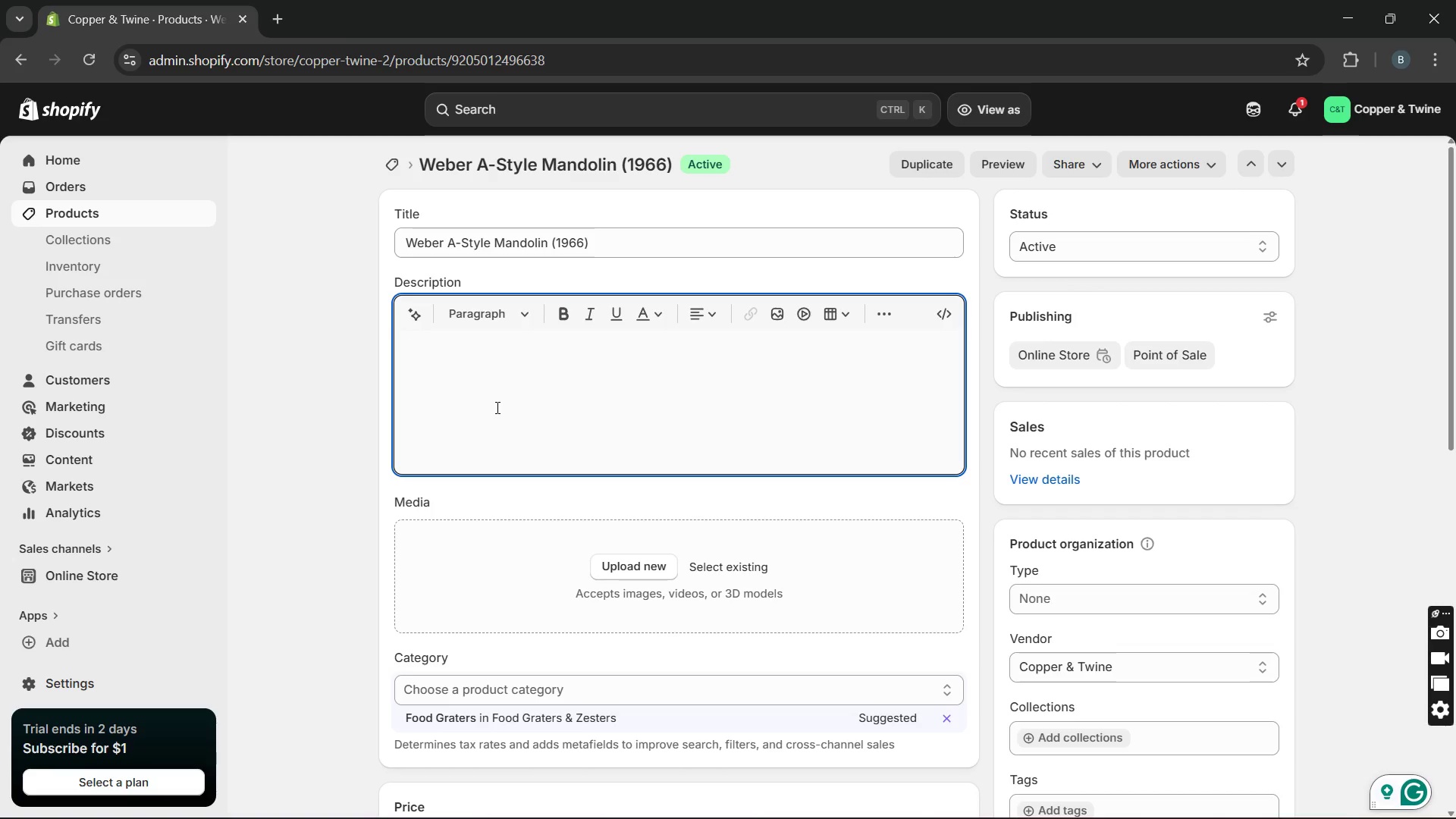 
type(Thu)
key(Backspace)
type(is is a classic 1966 W)
 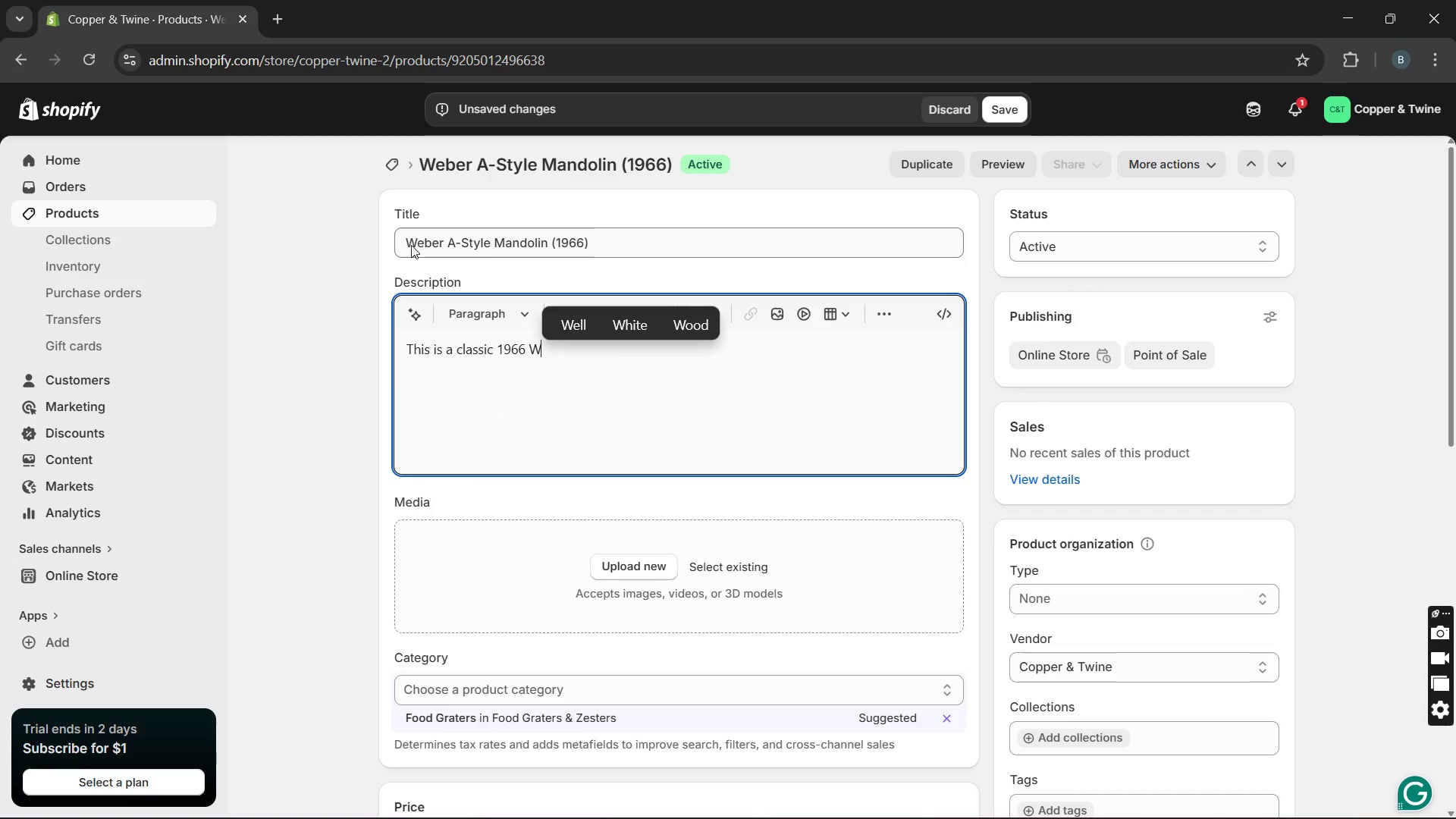 
left_click_drag(start_coordinate=[414, 243], to_coordinate=[547, 259])
 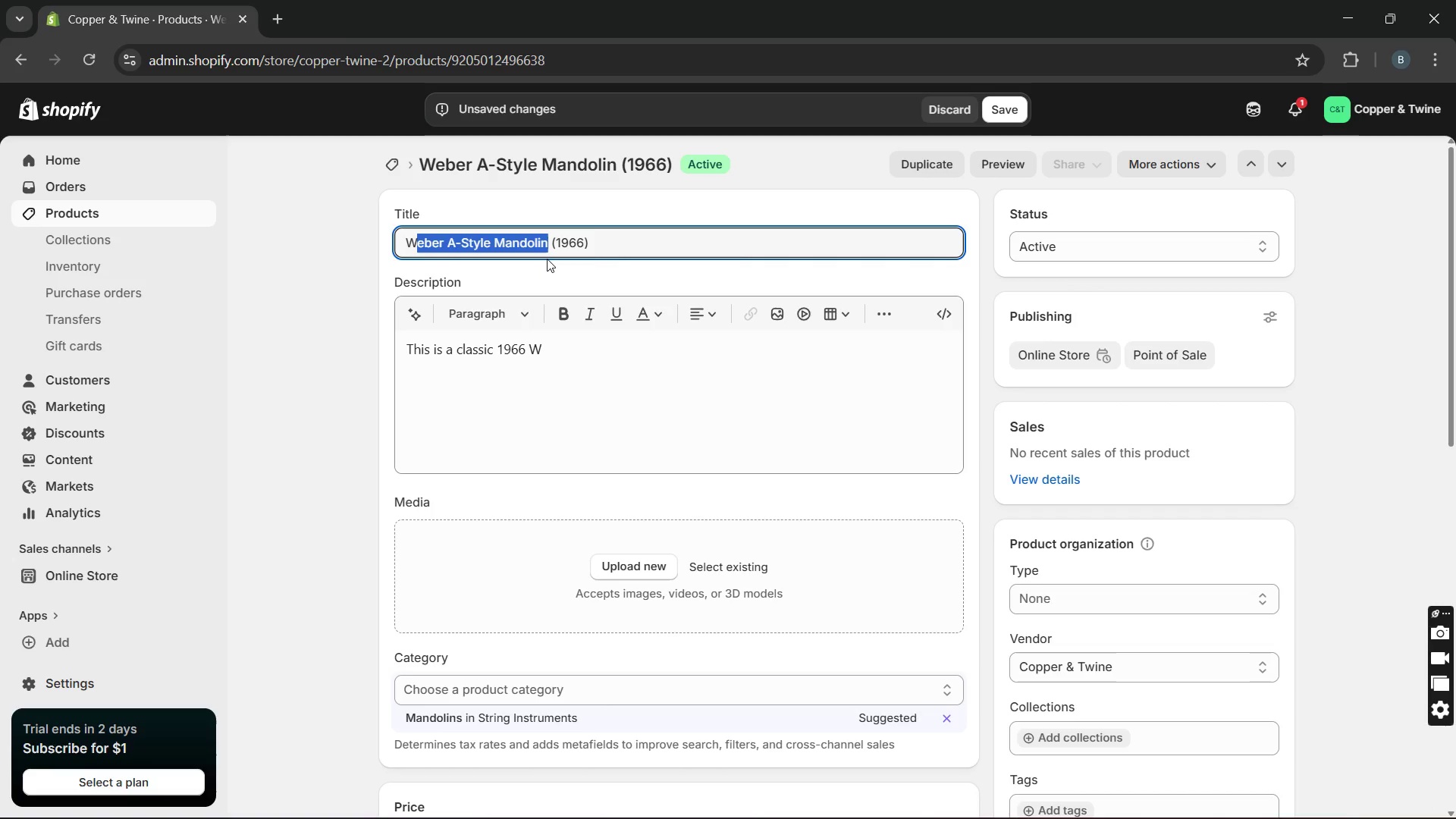 
key(Control+C)
 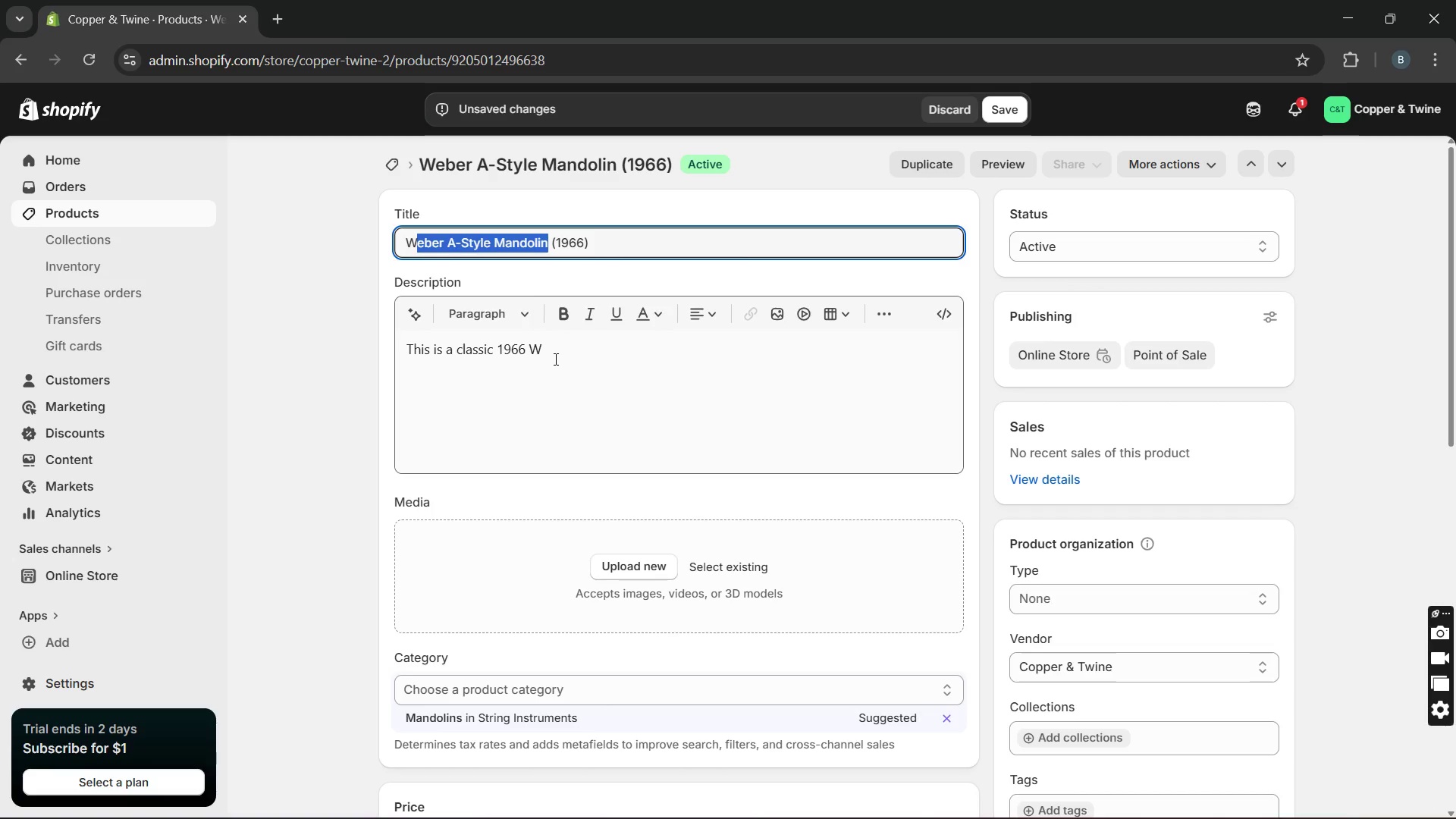 
left_click([551, 353])
 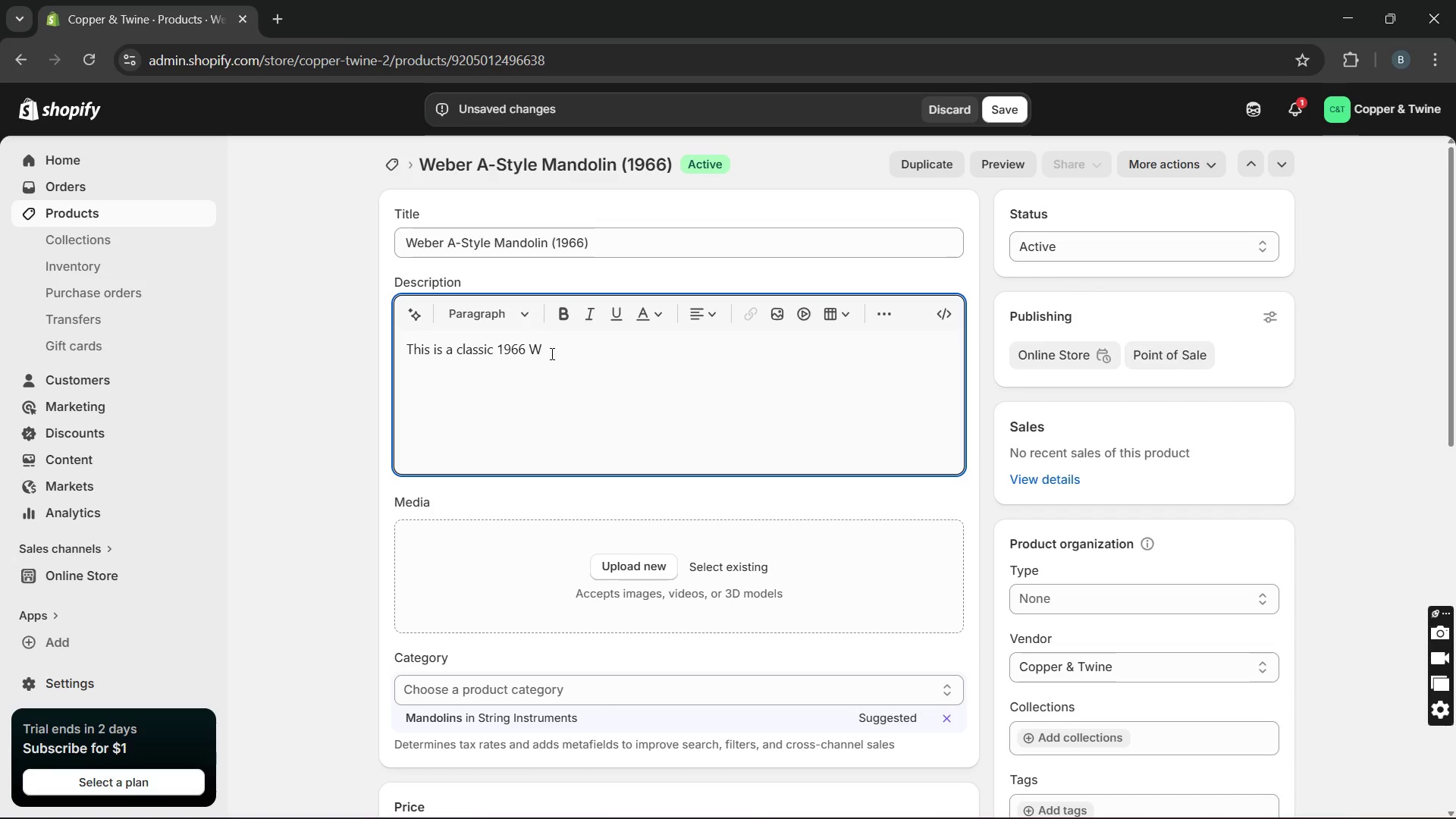 
key(Control+V)
 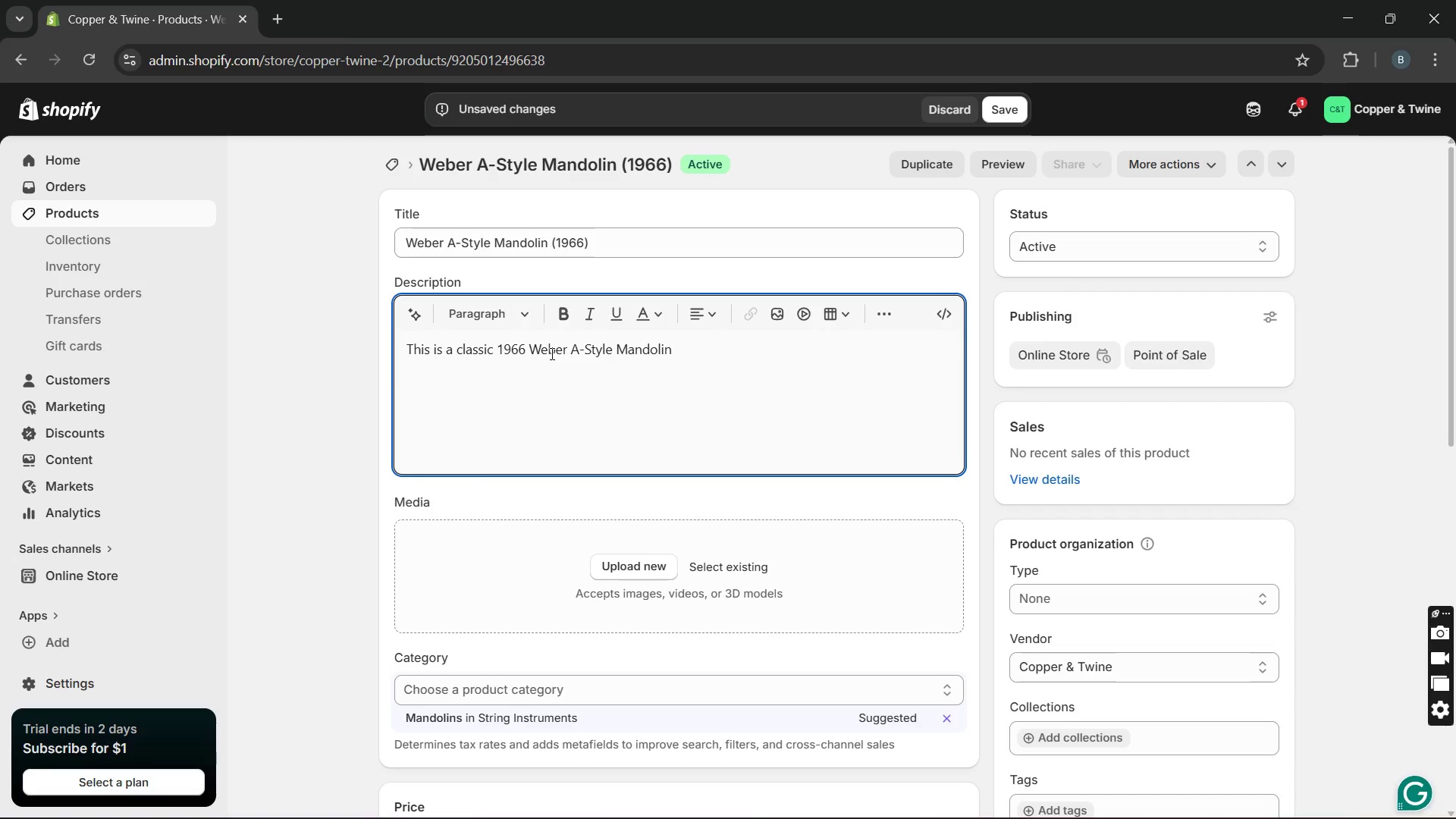 
type( designed for traditional folk and acoustic performance )
key(Backspace)
type(. and balanced )
key(Backspace)
key(Backspace)
key(Backspace)
key(Backspace)
key(Backspace)
key(Backspace)
type(Crafted from curly Koa with detailed vintage craftsmanship )
key(Backspace)
type(, the instrument highlight)
 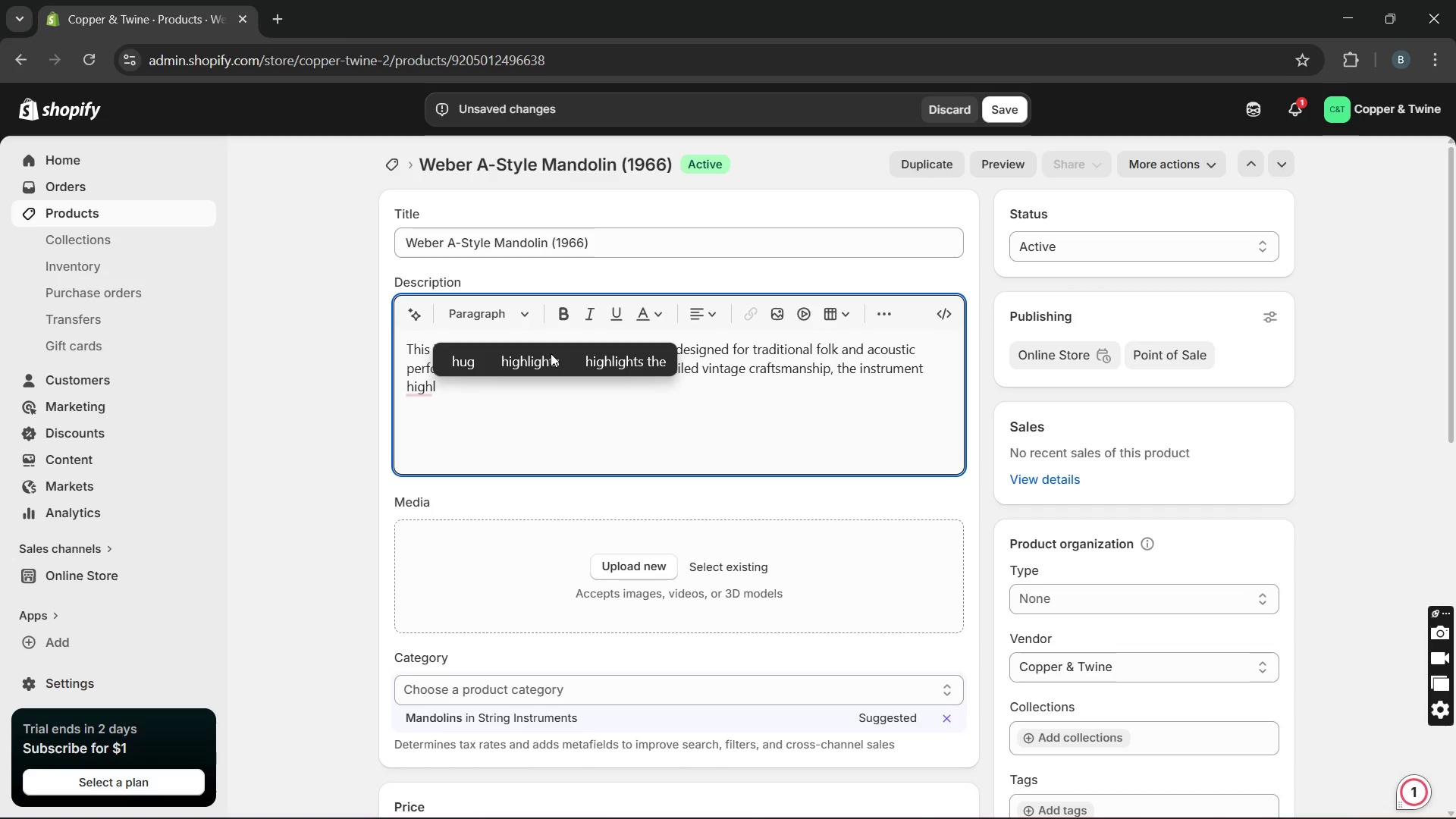 
wait(5.69)
 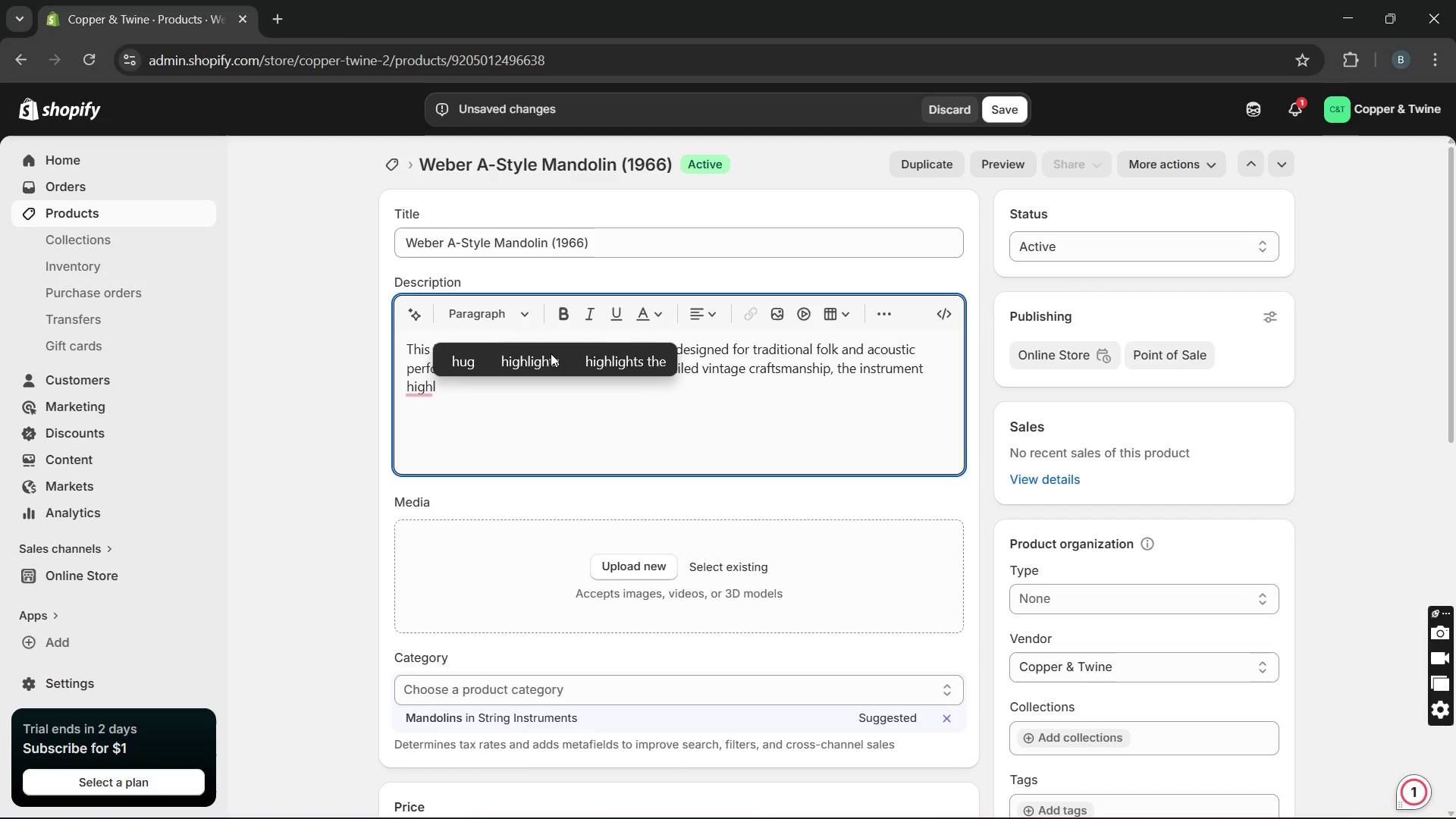 
type(s elegant styling and balanced tonal warmth )
key(Backspace)
type(. The mandolin remains in excellent condition with crisp articy)
key(Backspace)
type(ulation and smooth sustain . It is ideal for collectors )
key(Backspace)
type(, for)
key(Backspace)
type(lk musicians , and traditional performers)
 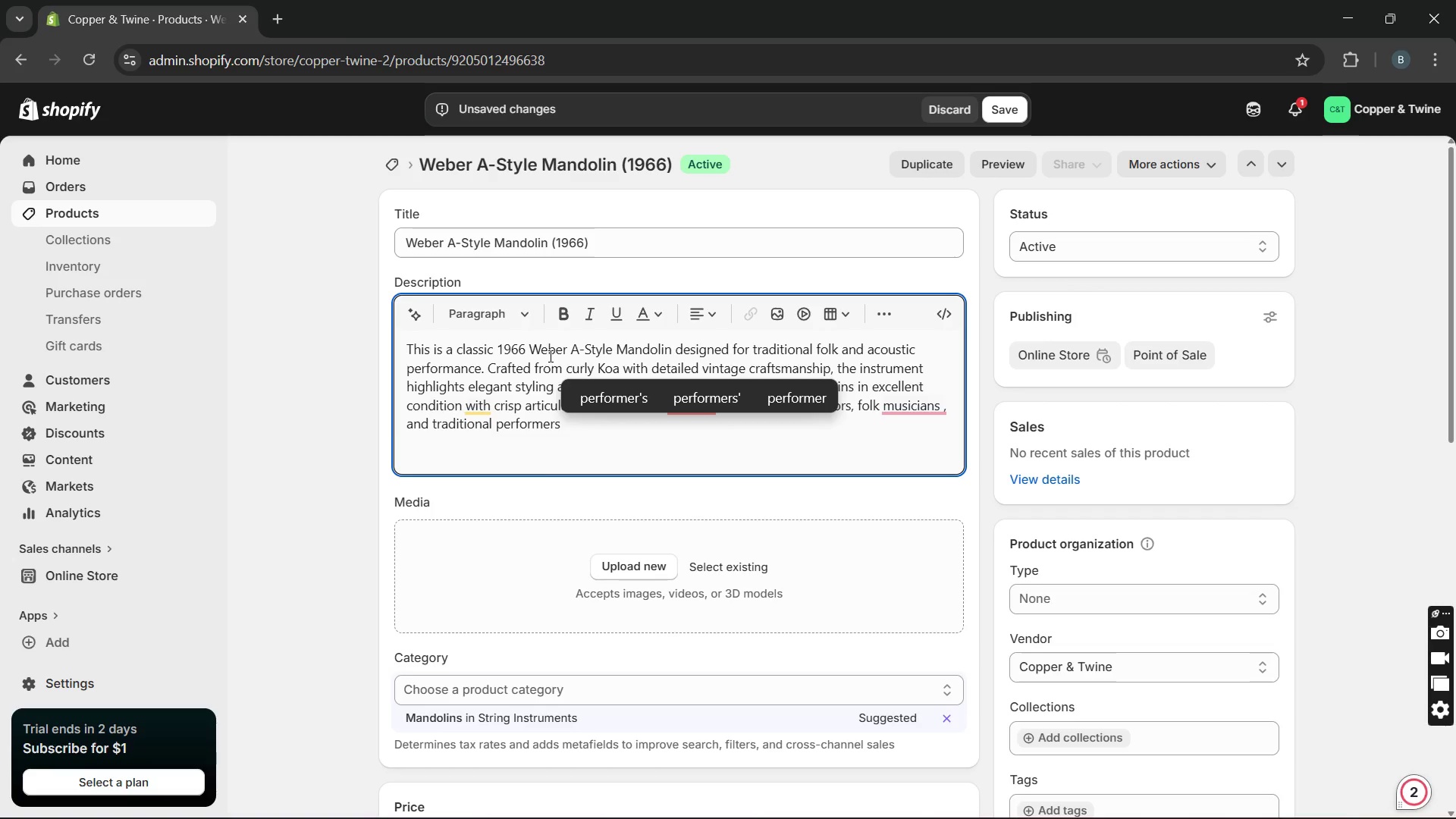 
key(Period)
 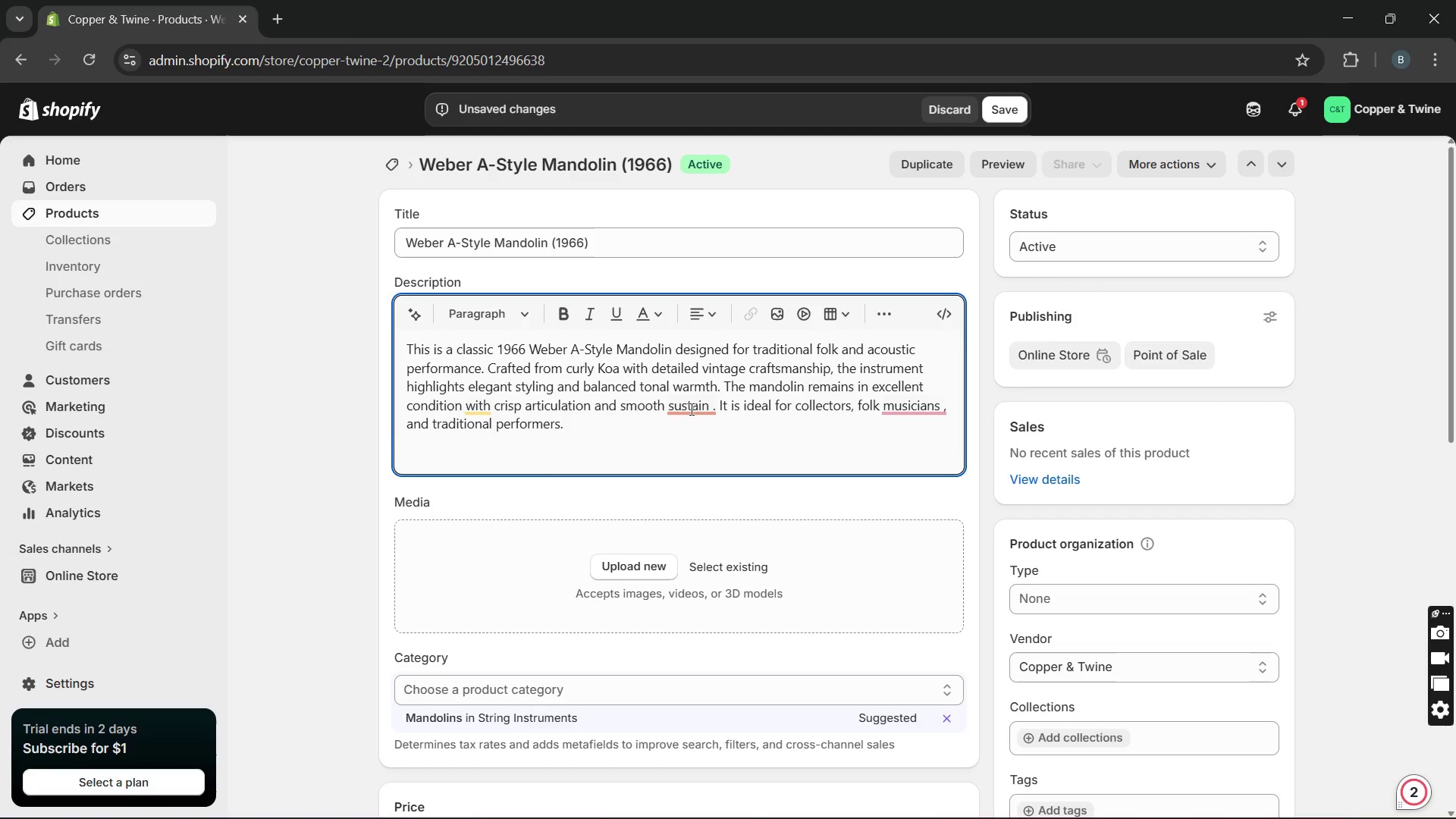 
mouse_move([704, 440])
 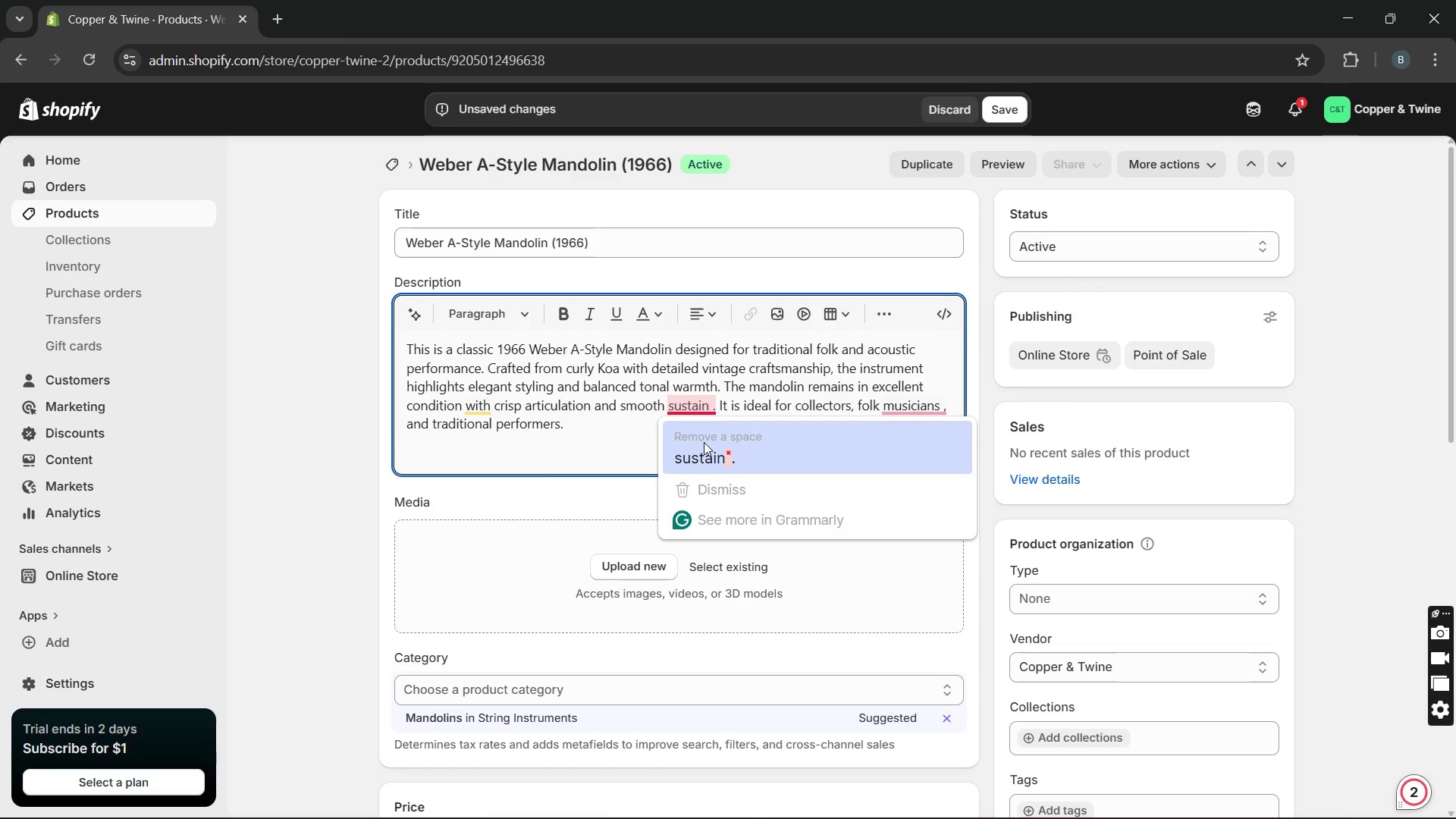 
left_click([704, 442])
 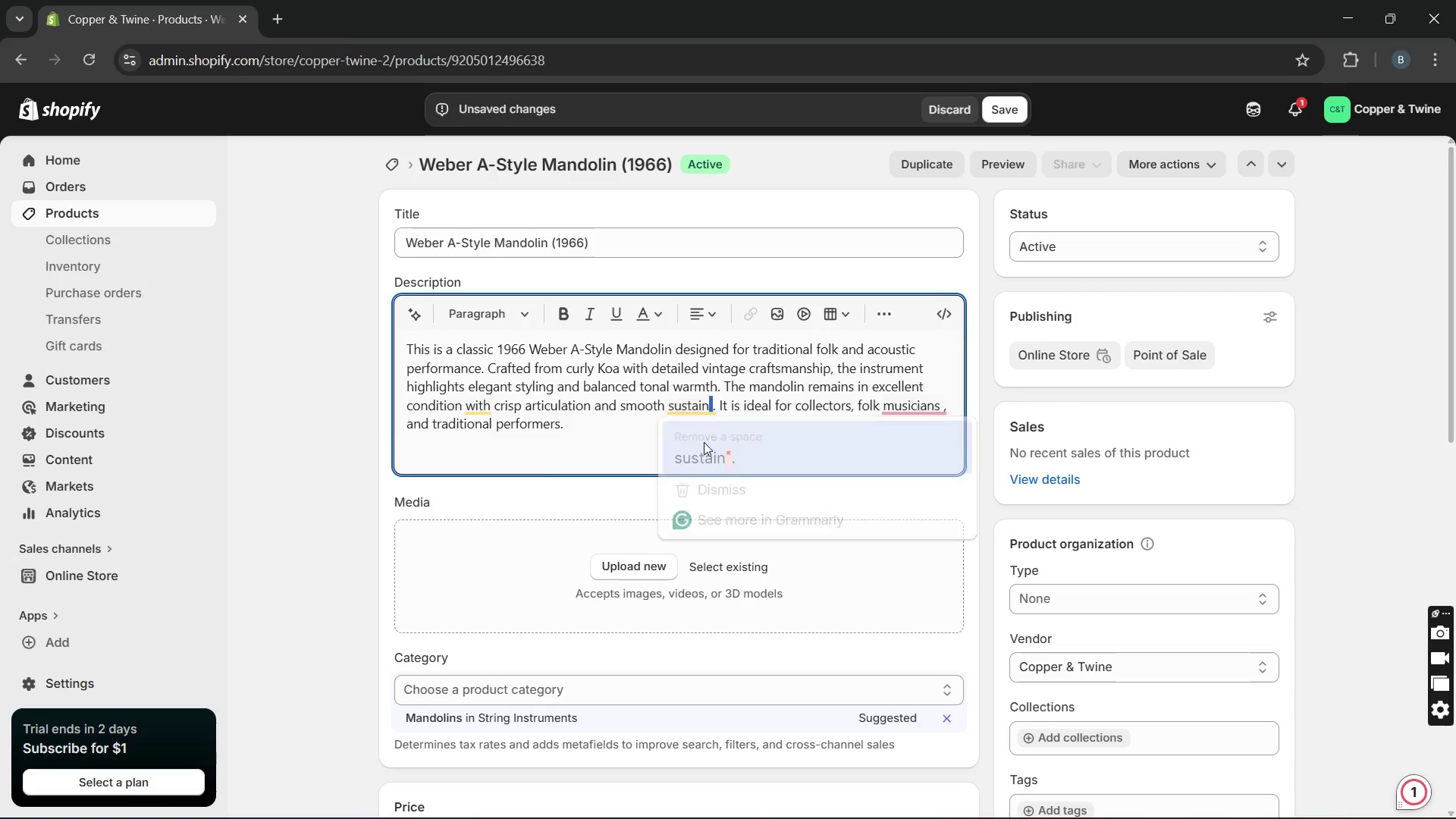 
key(Backspace)
 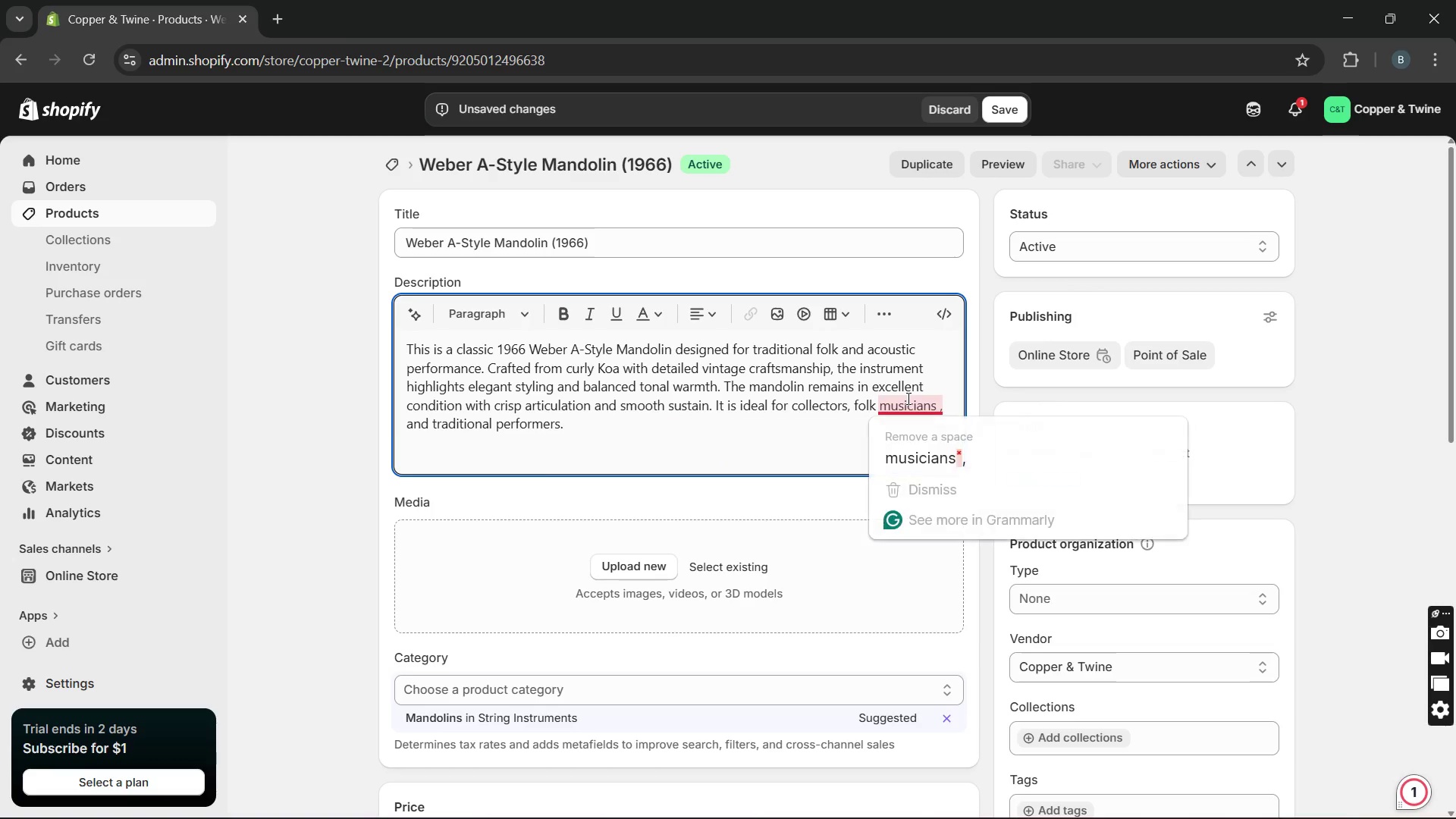 
left_click([916, 432])
 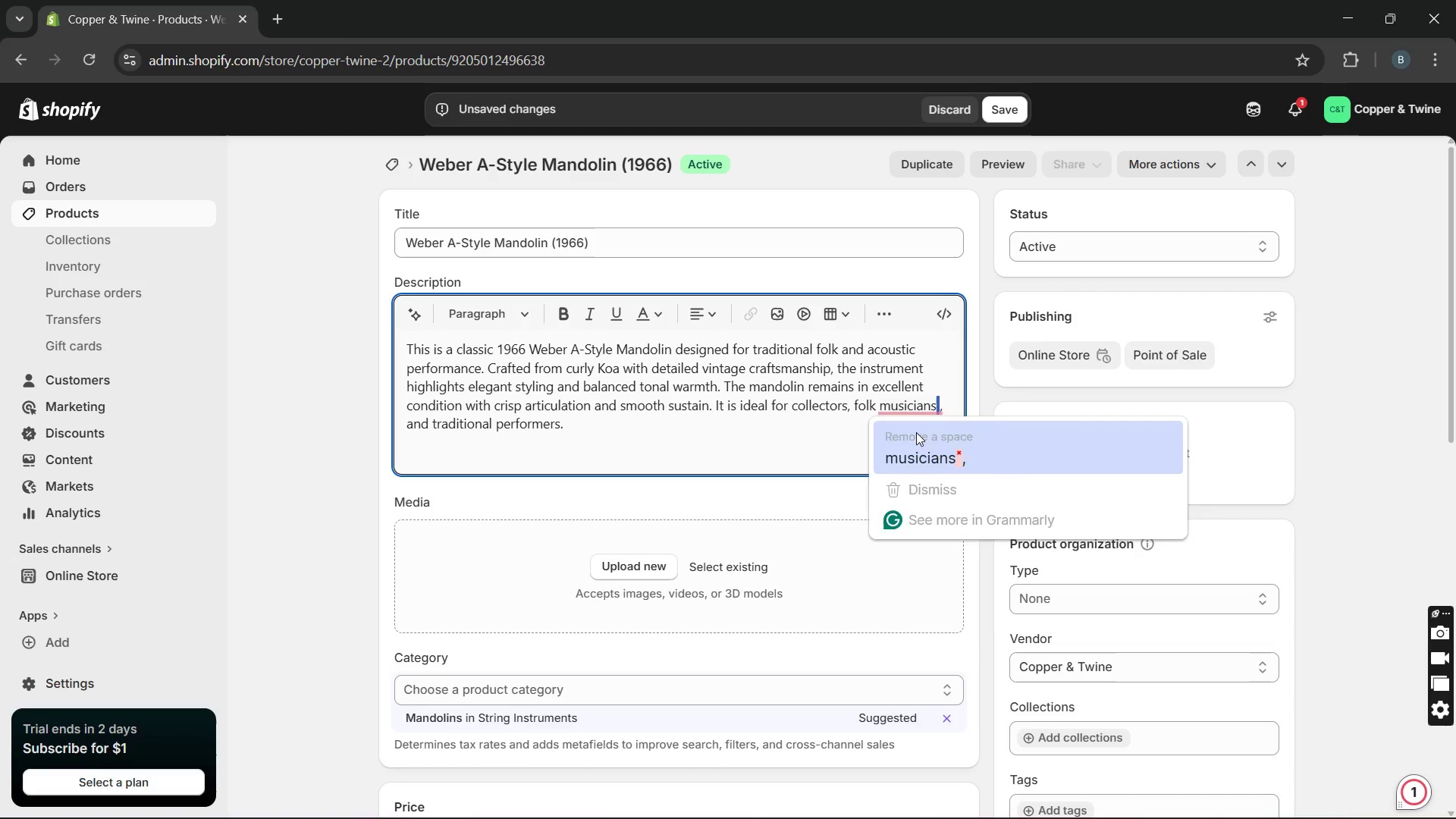 
key(Backspace)
 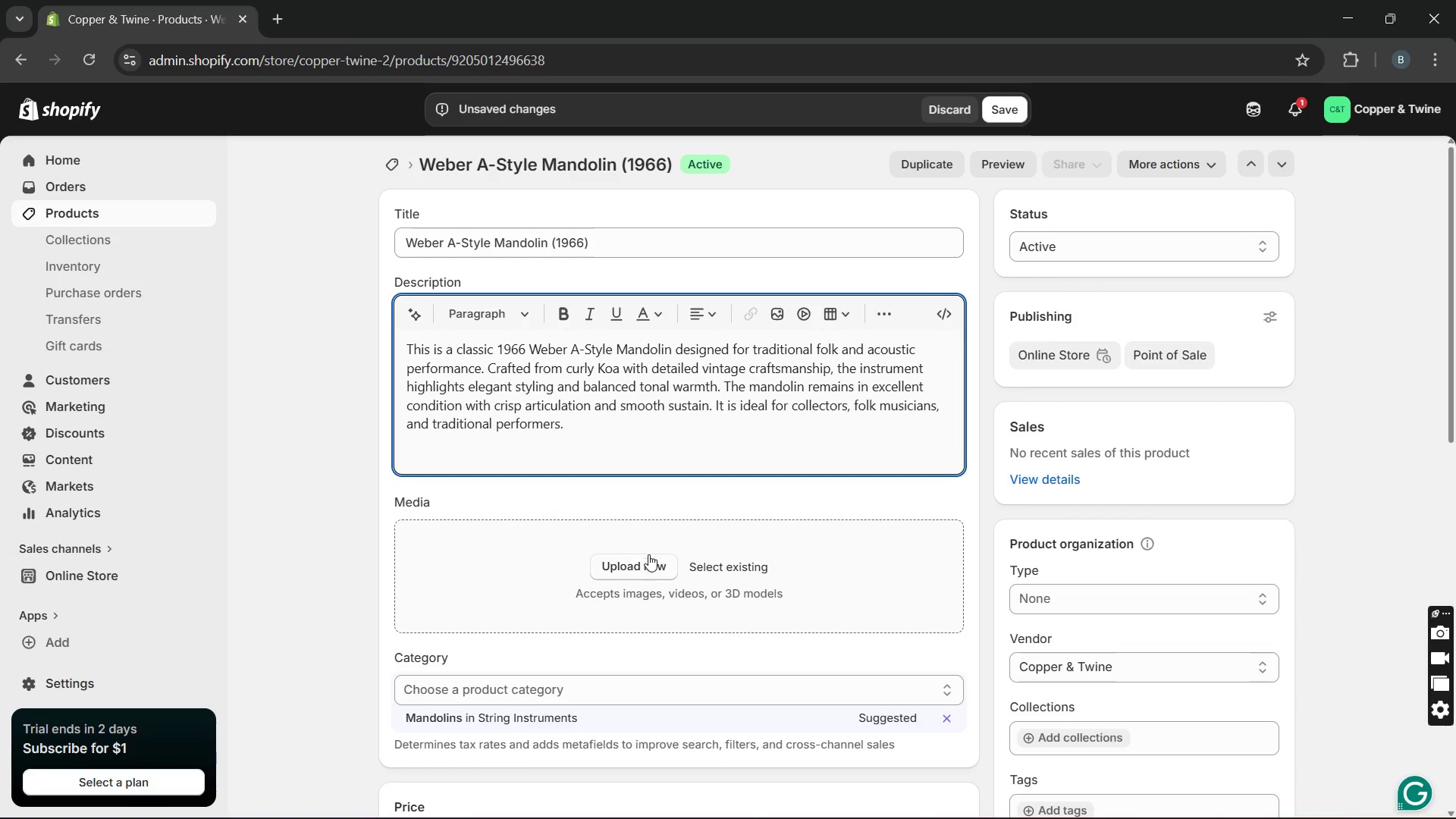 
left_click([643, 562])
 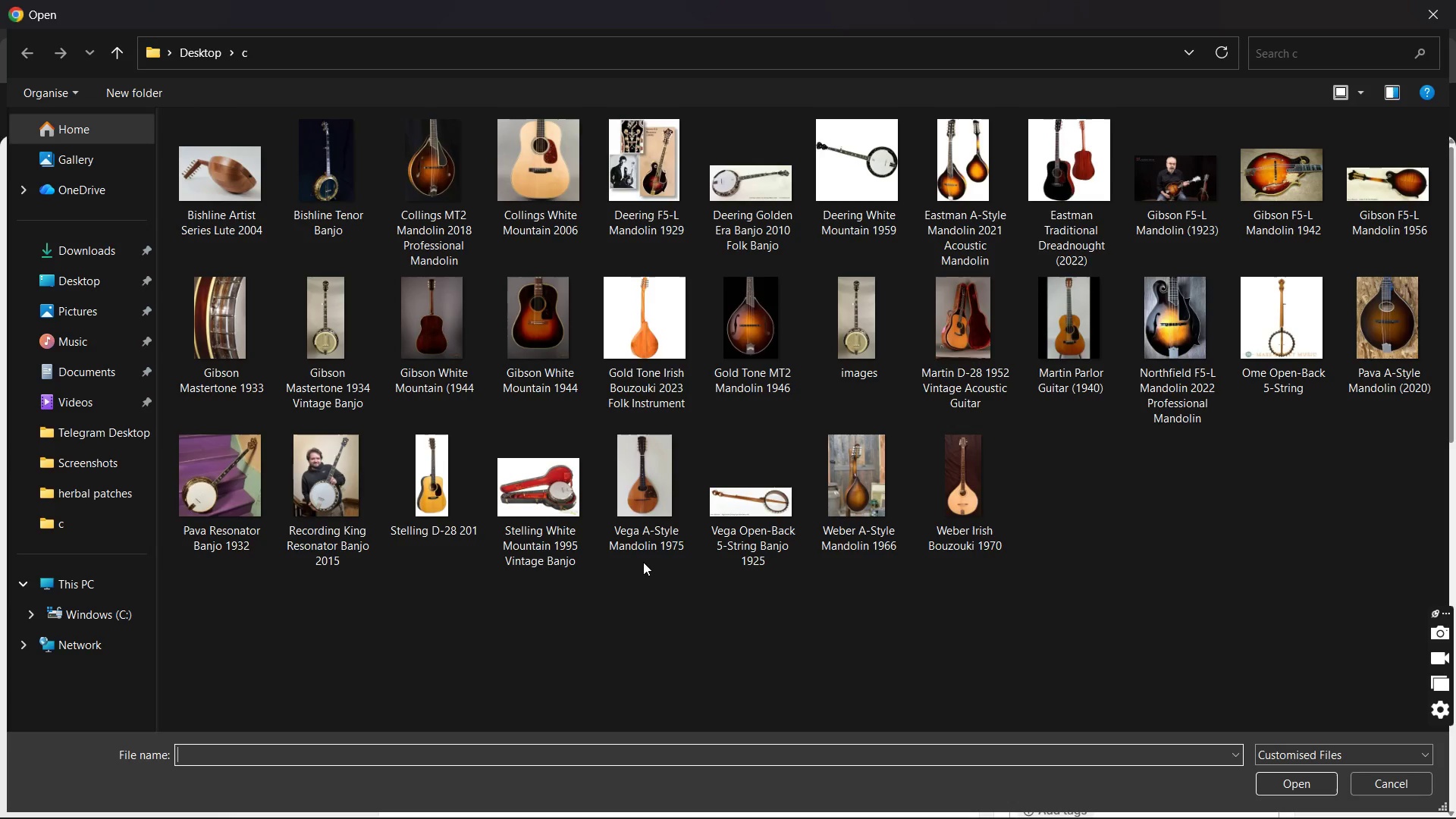 
wait(28.53)
 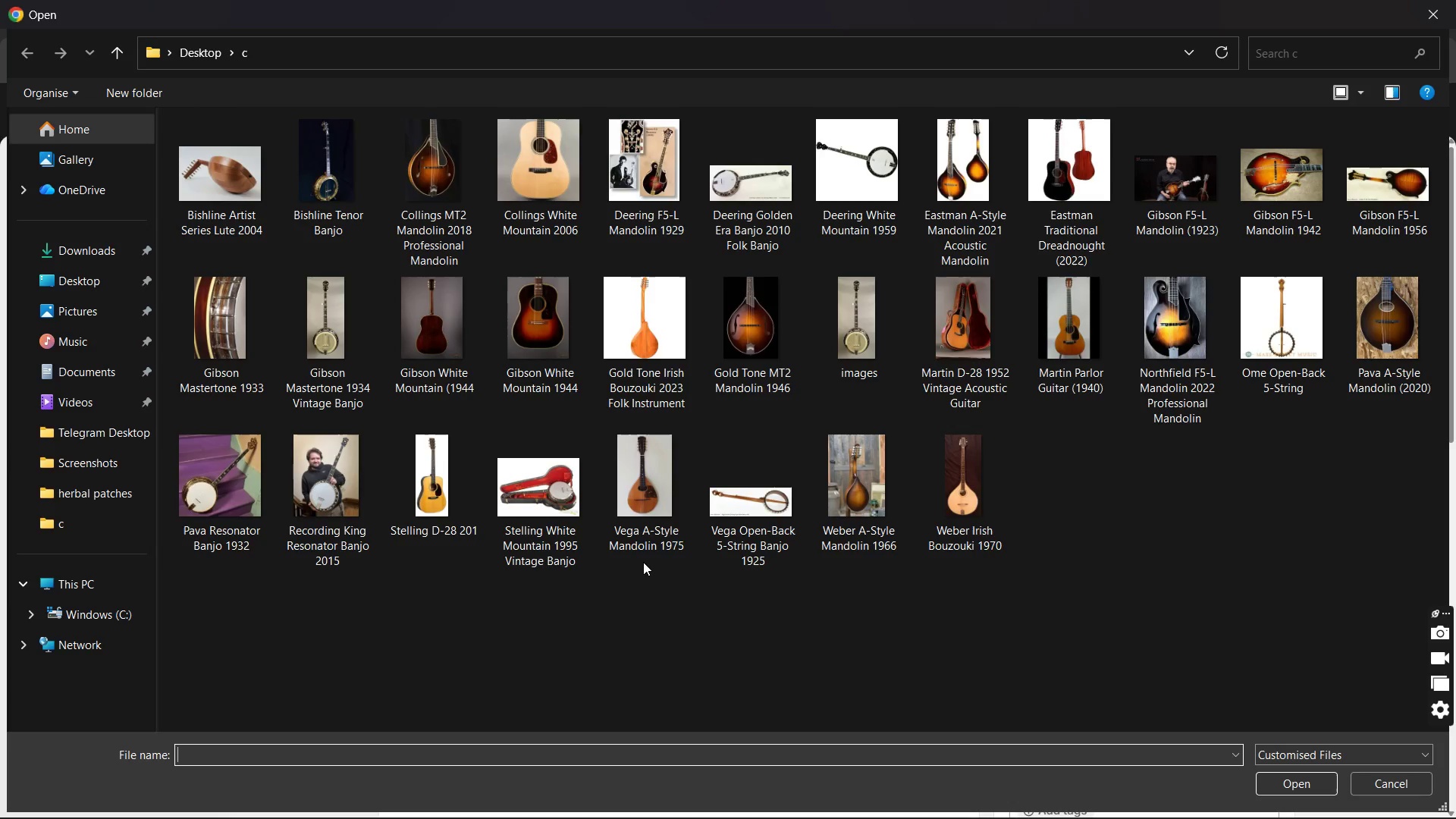 
double_click([842, 544])
 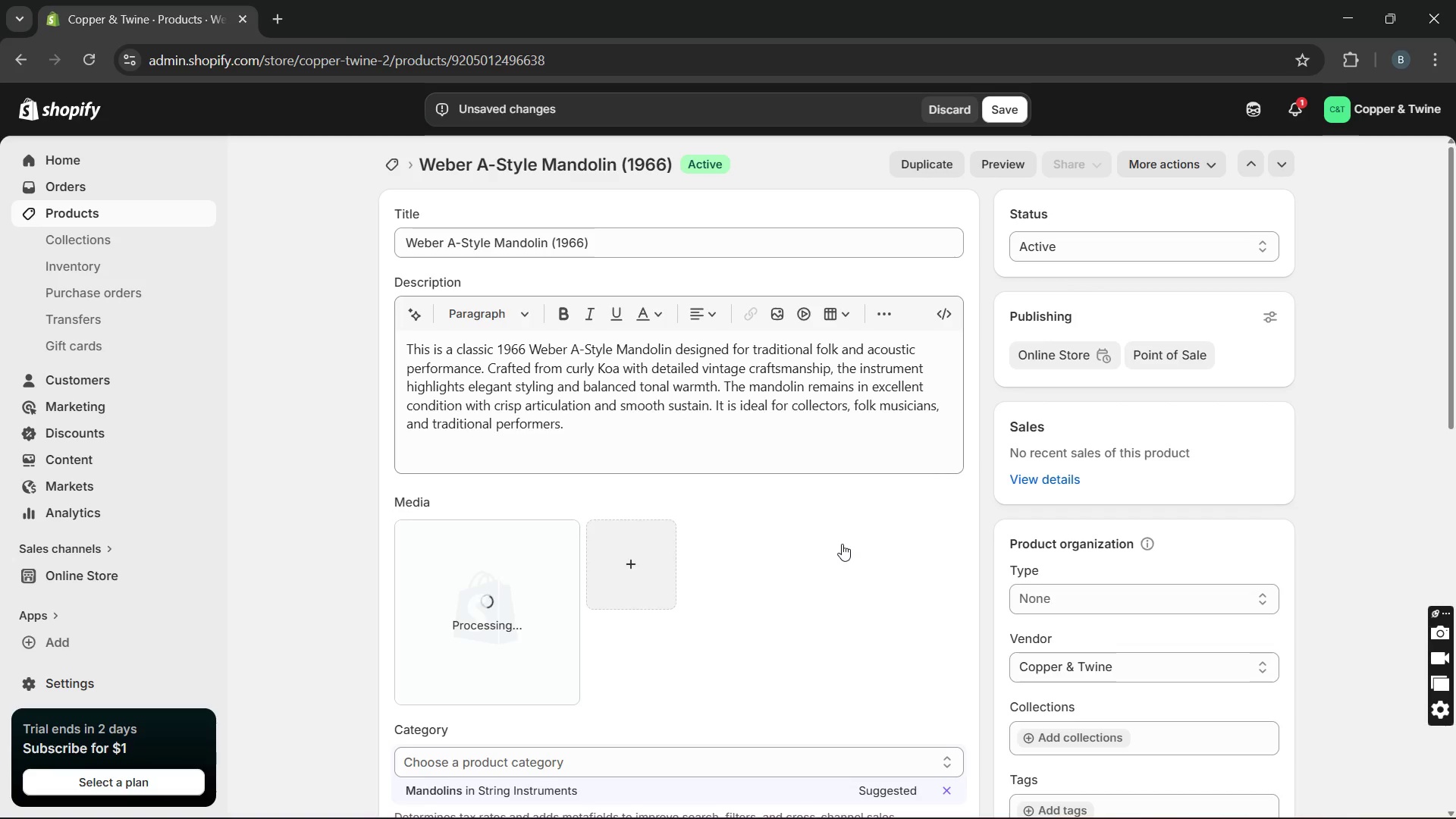 
wait(6.59)
 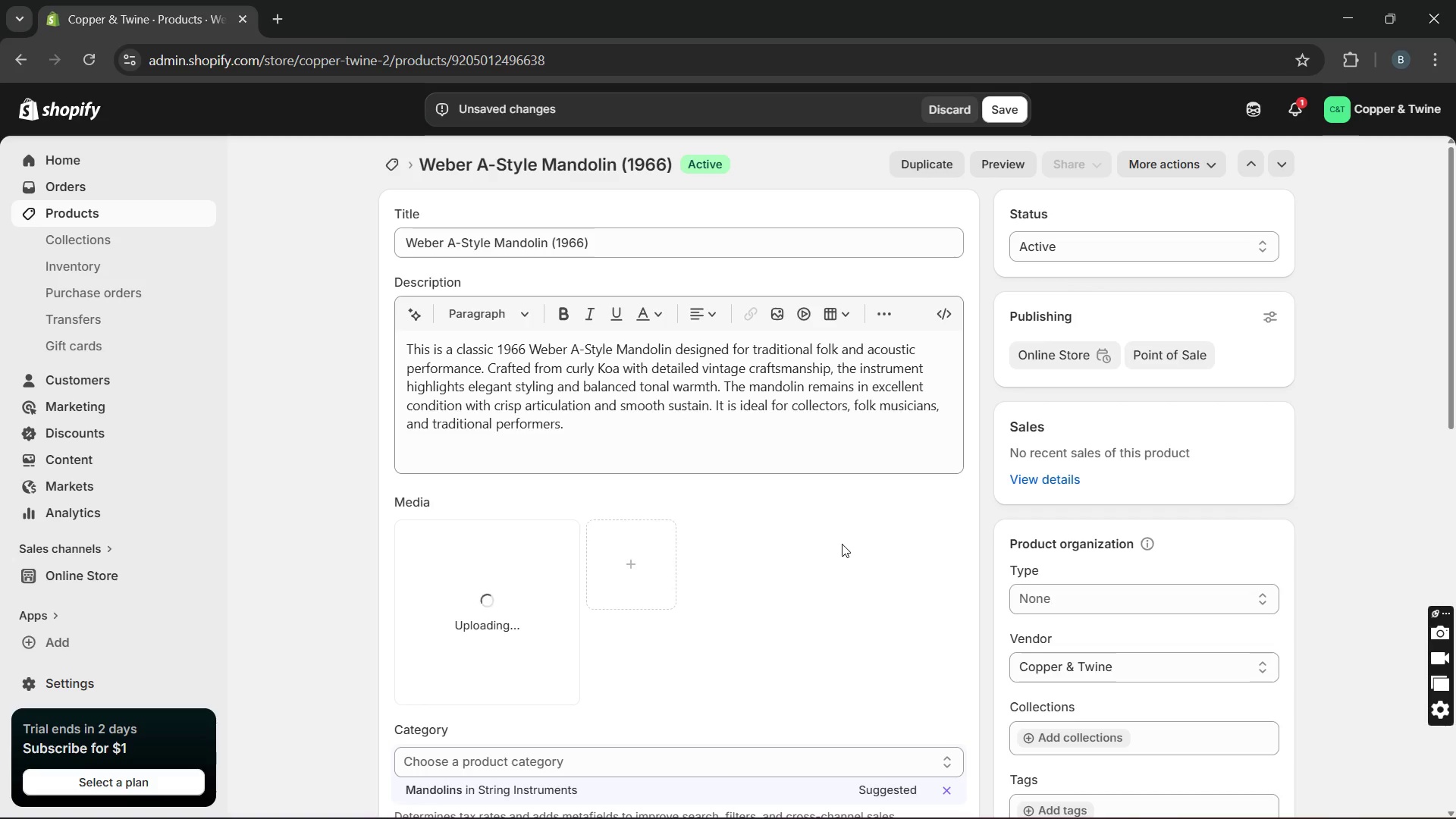 
key(Escape)
 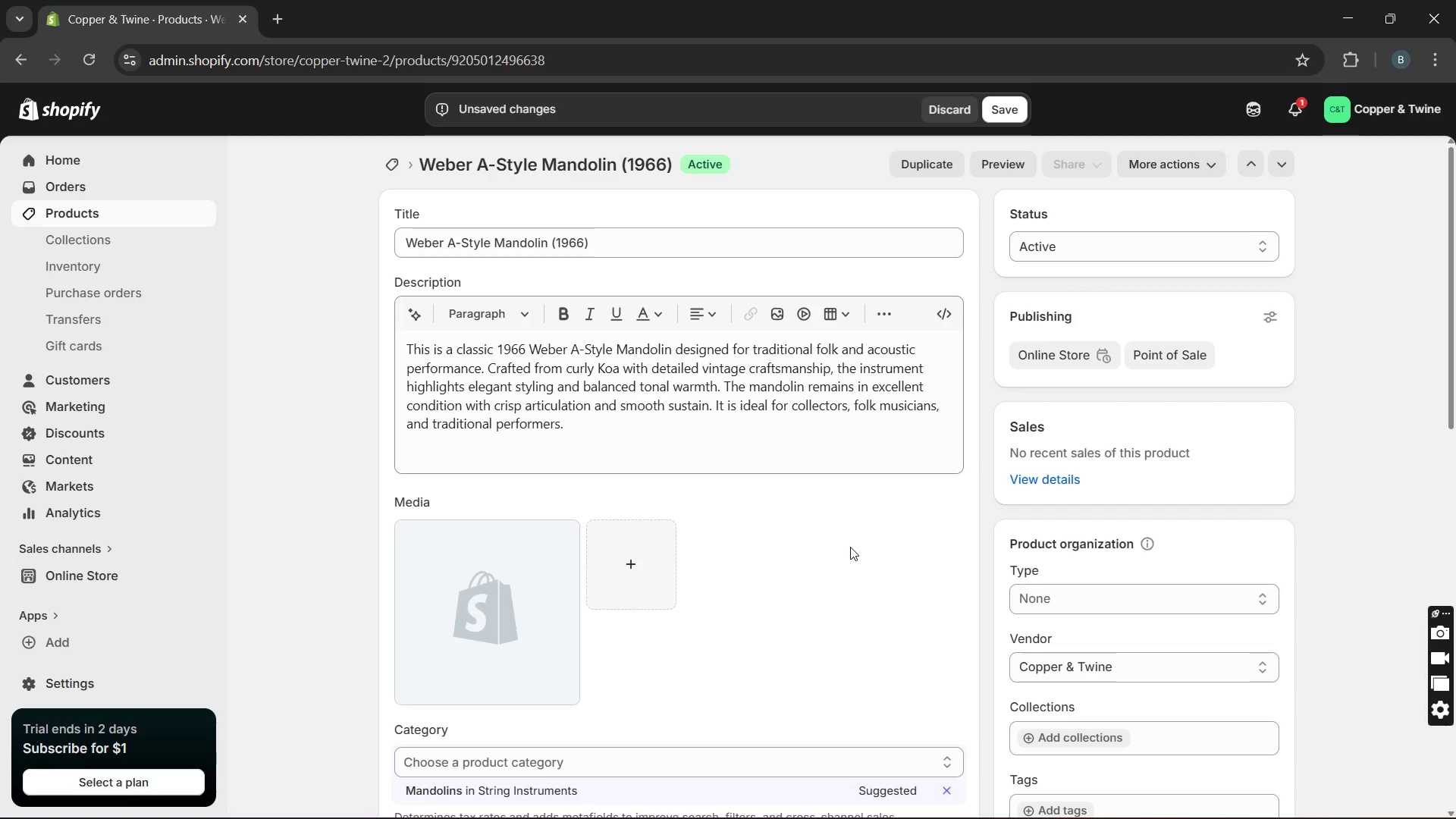 
key(Unknown)
 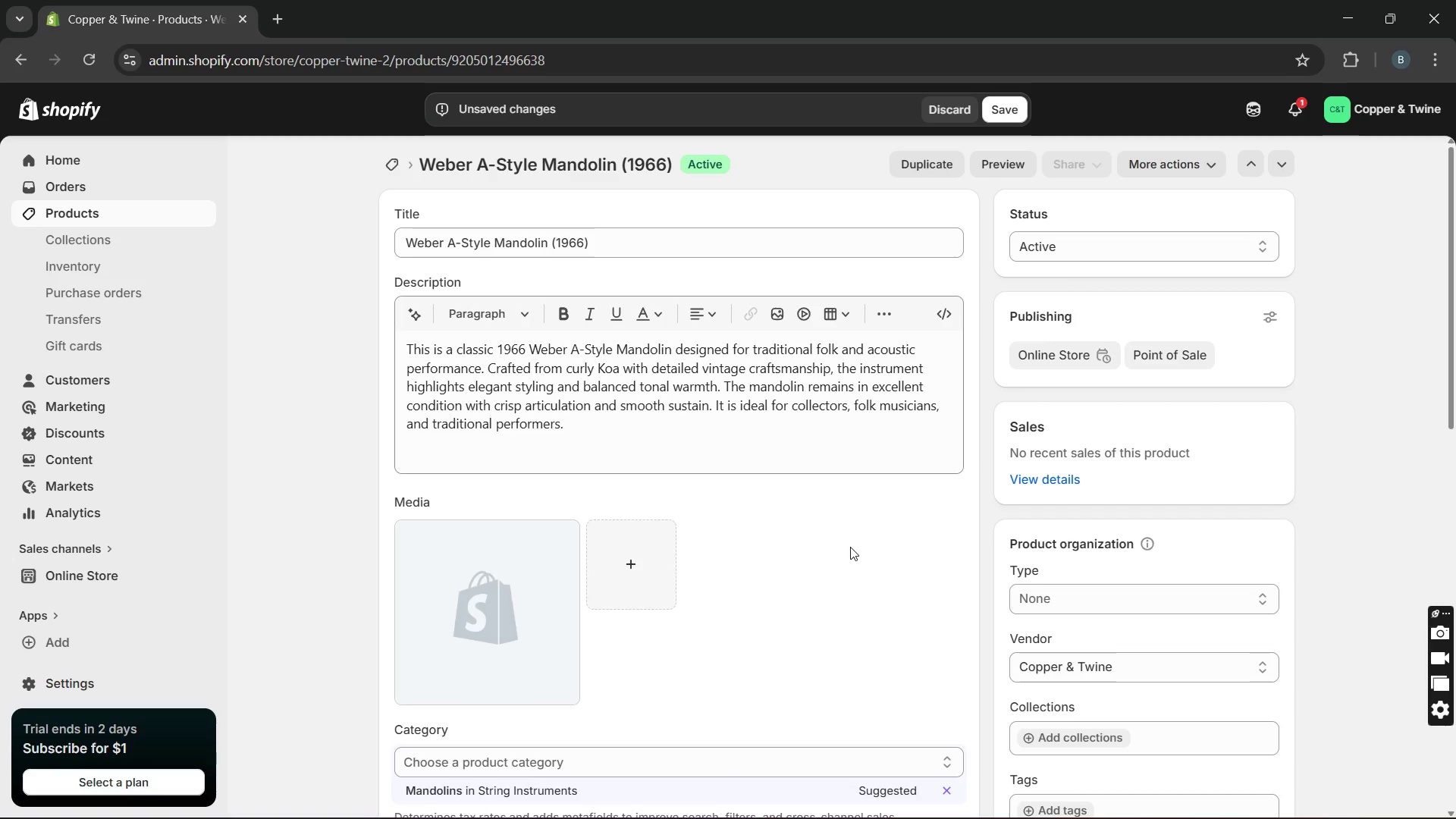 
key(Shift+ShiftLeft)
 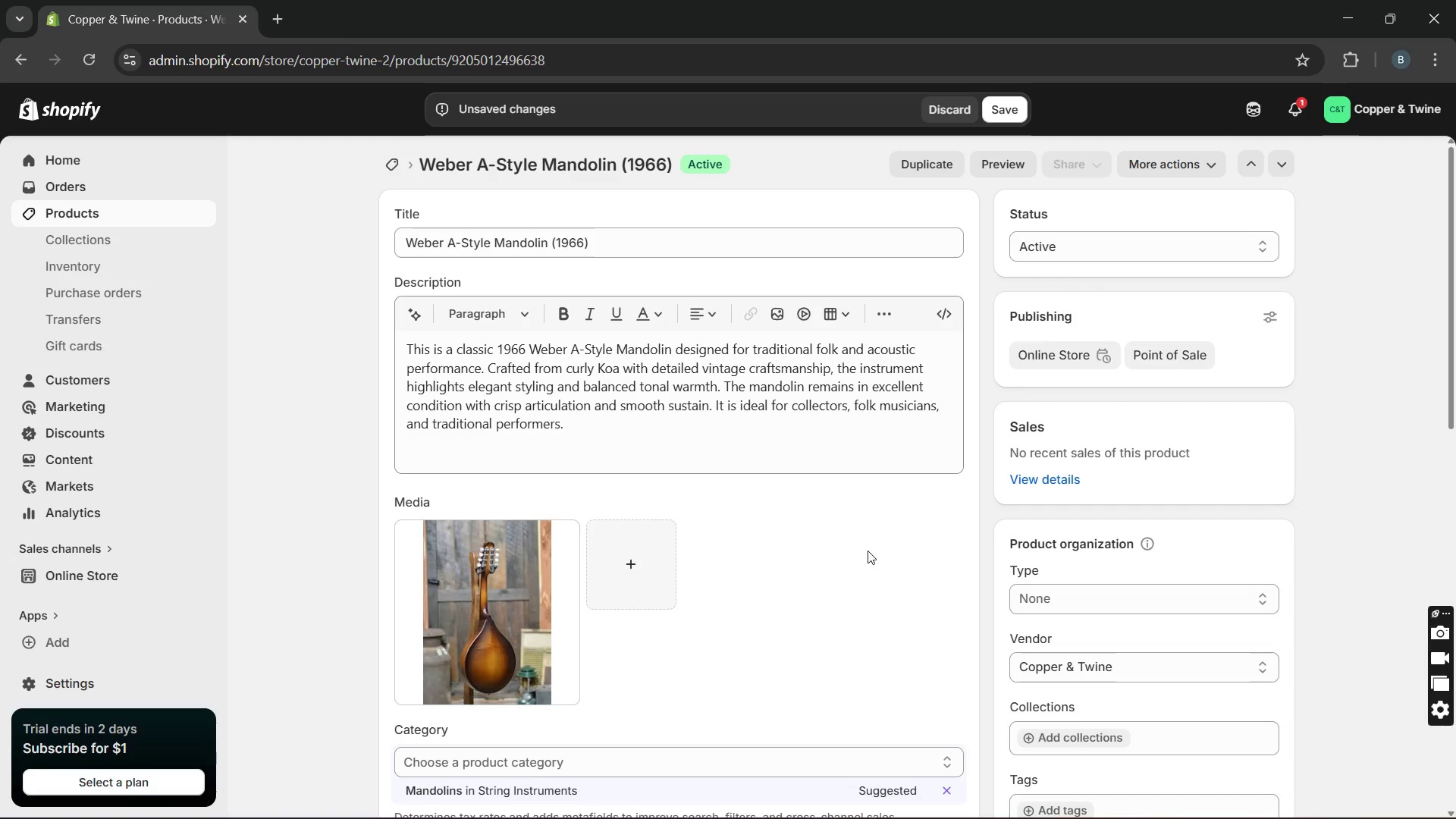 
wait(14.11)
 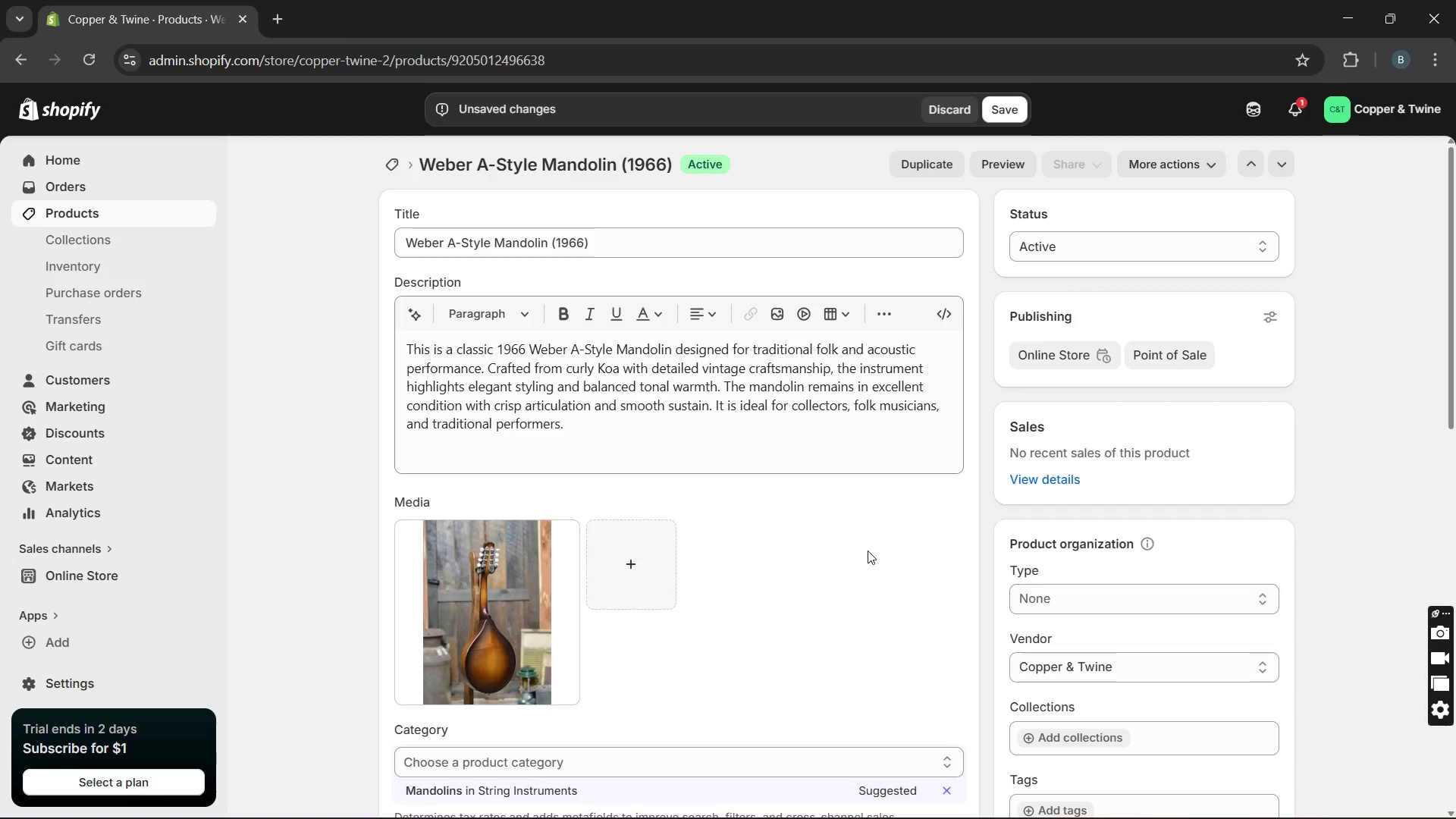 
left_click([1055, 558])
 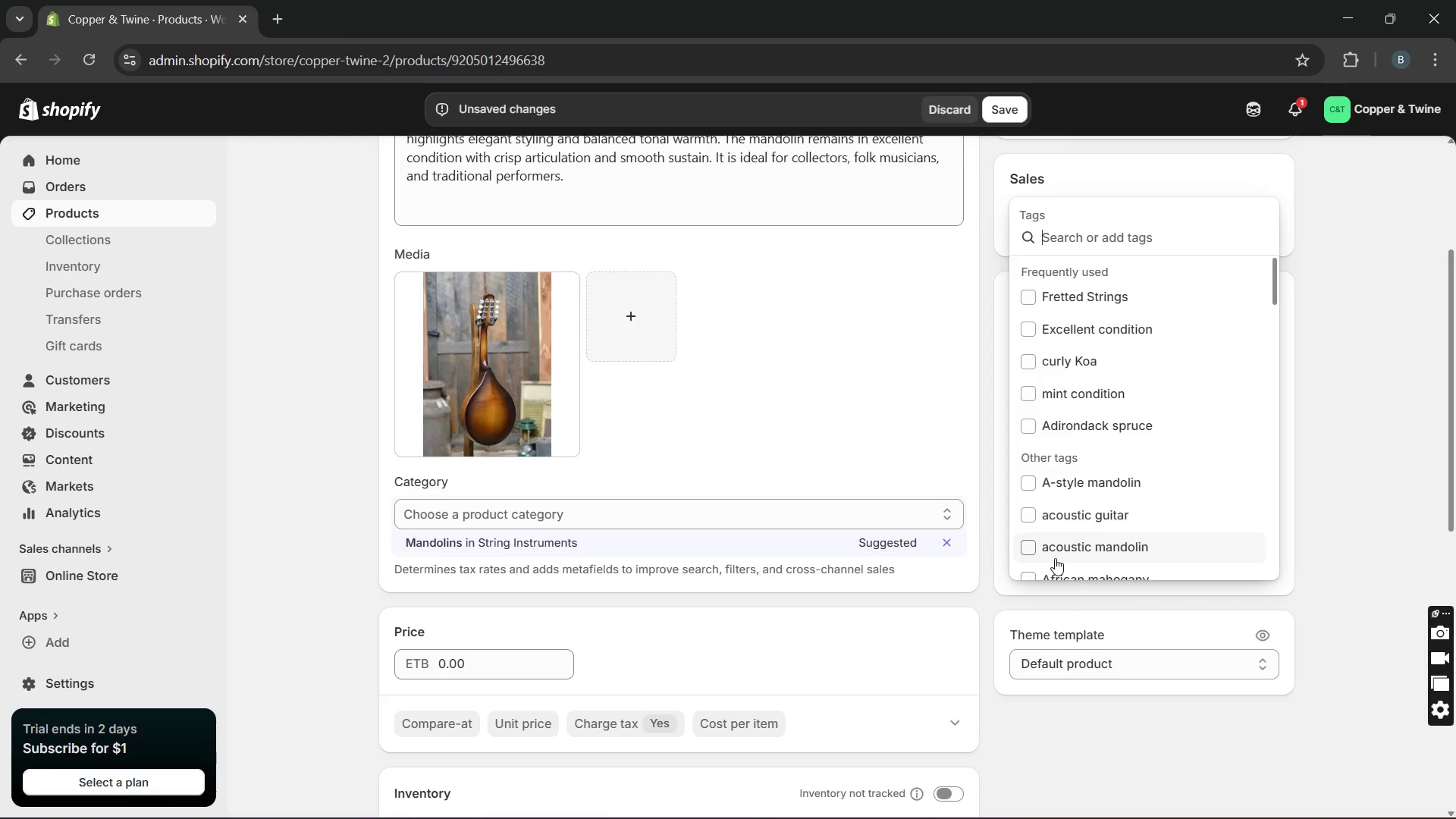 
wait(6.41)
 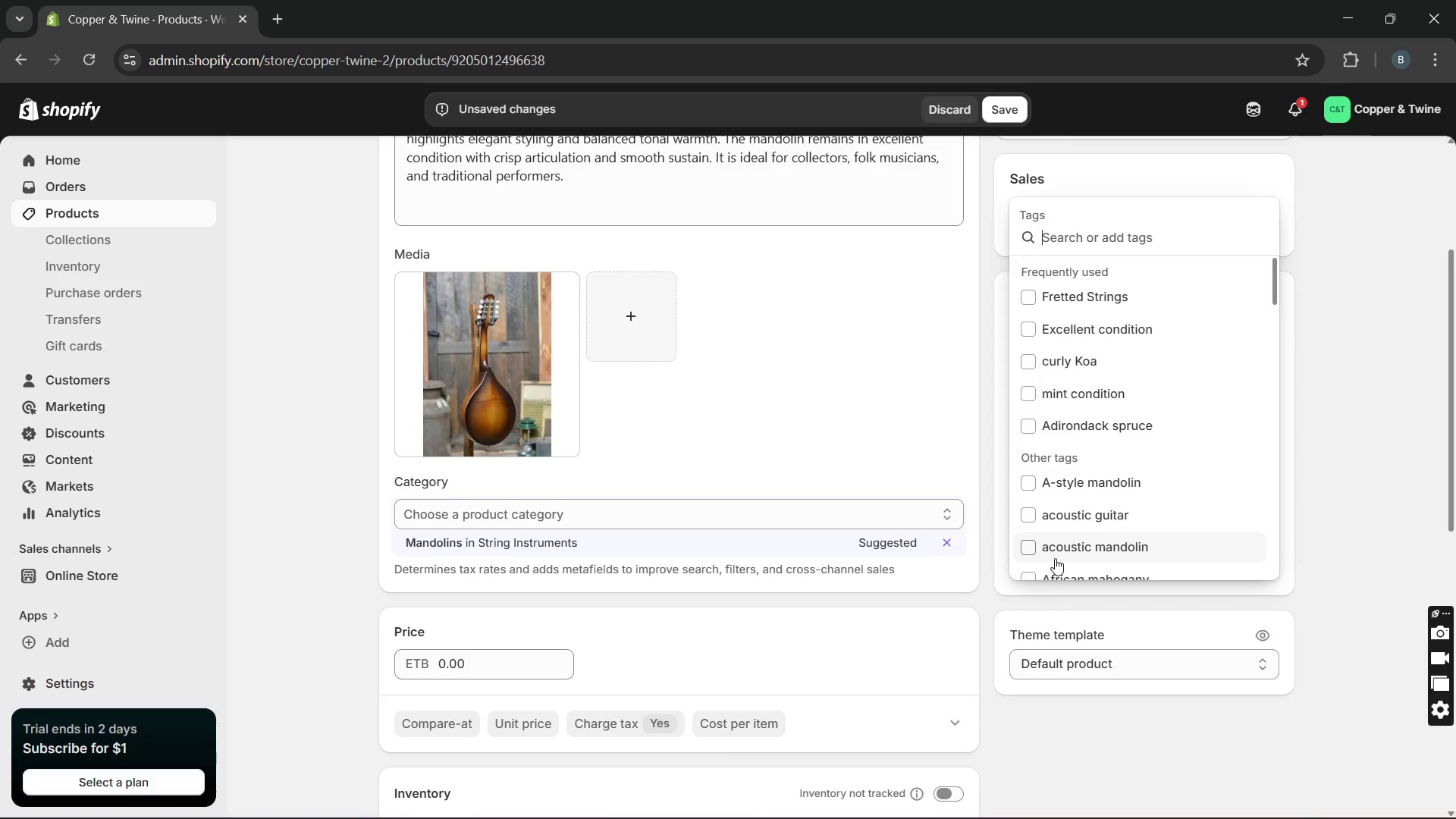 
left_click([1072, 290])
 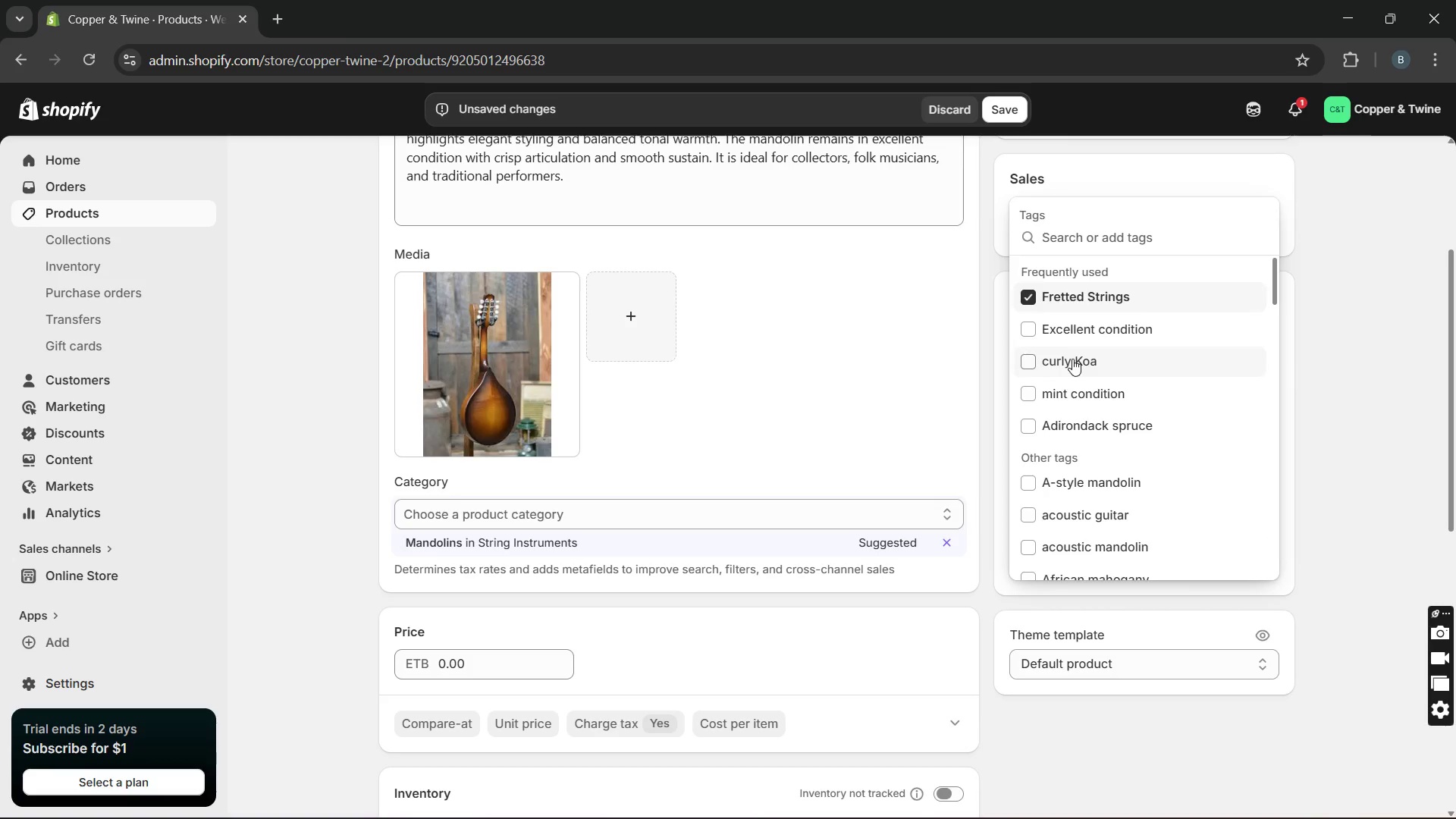 
left_click([1072, 359])
 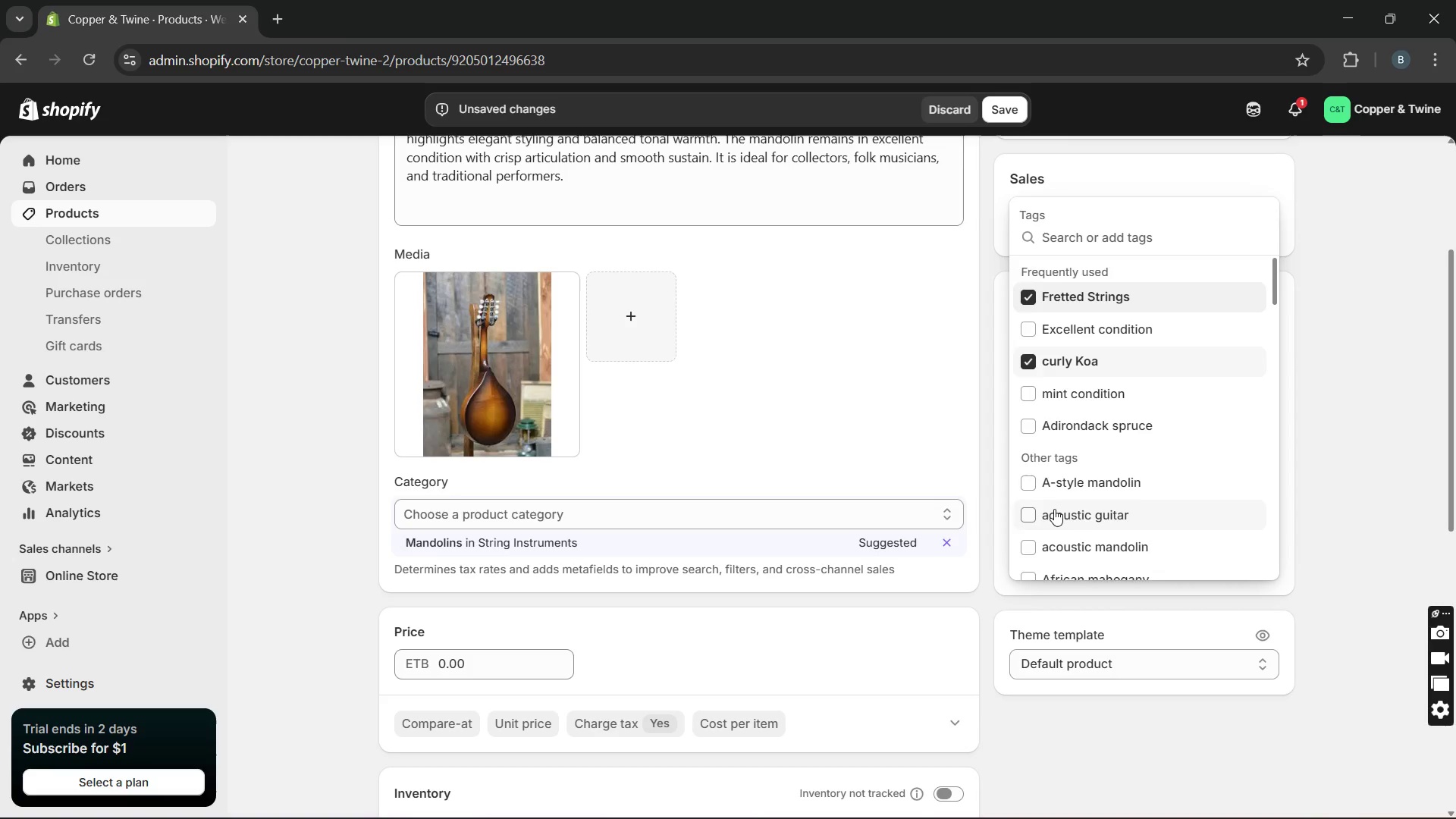 
wait(7.33)
 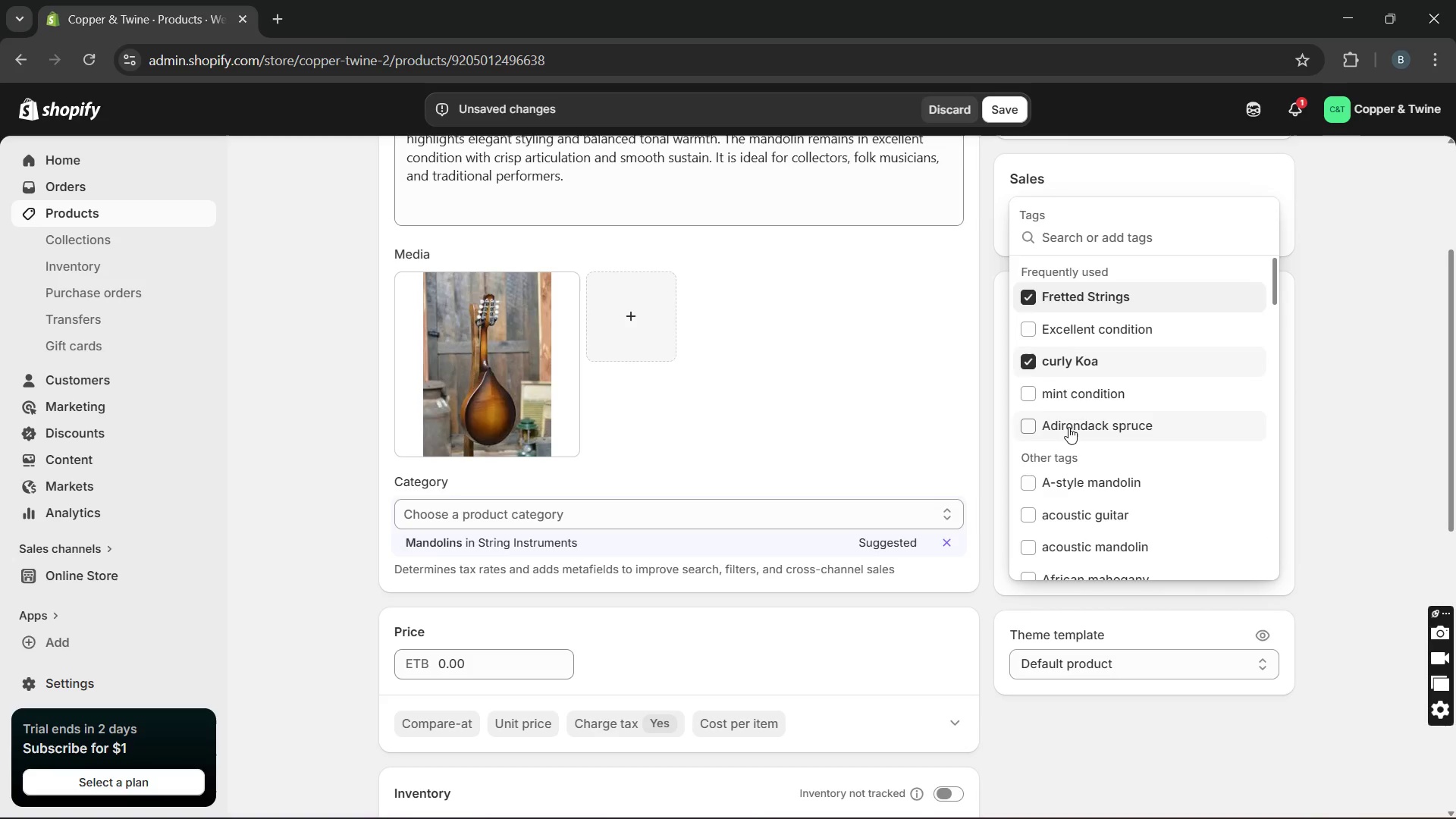 
left_click([1056, 482])
 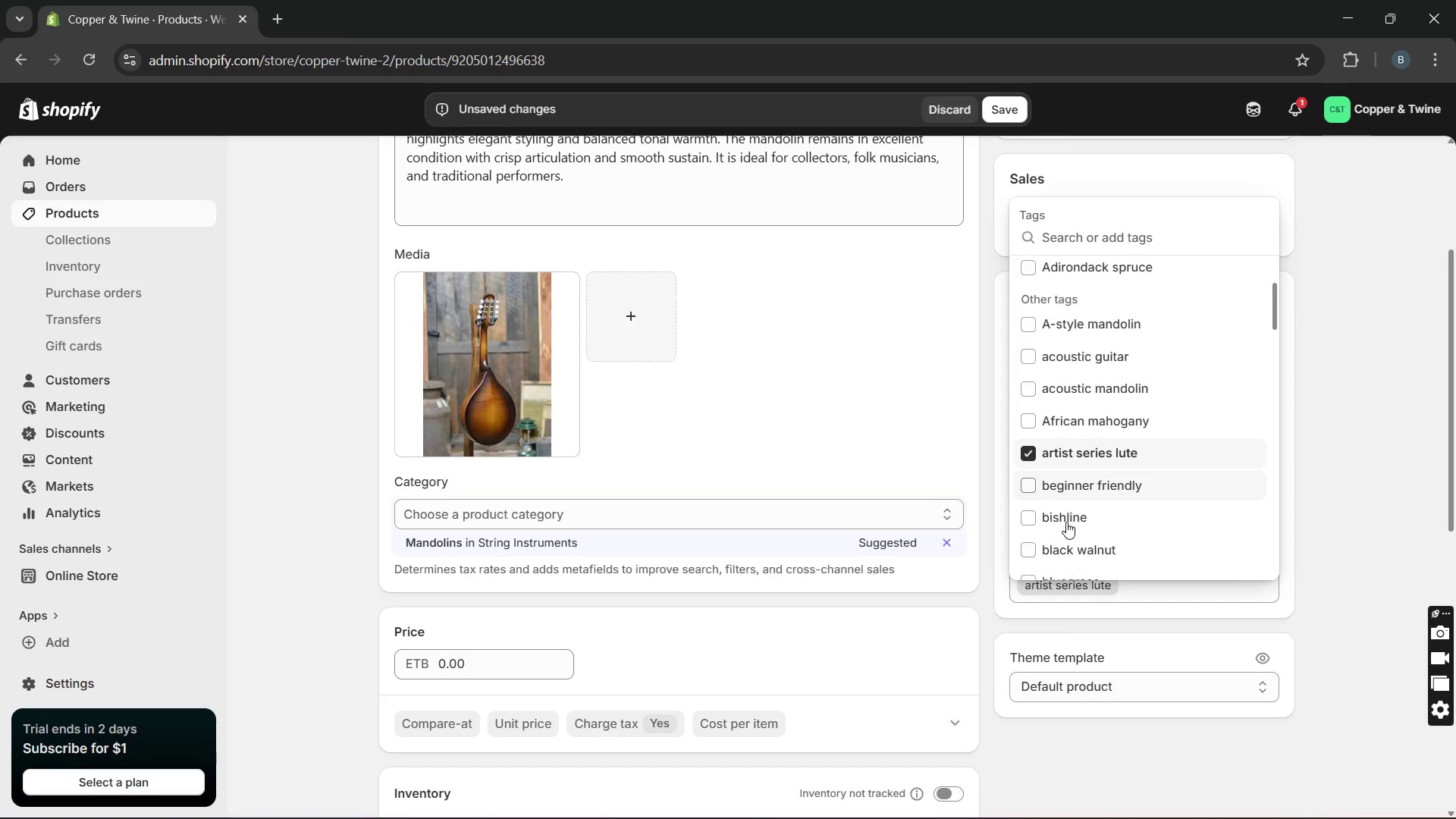 
left_click([1068, 510])
 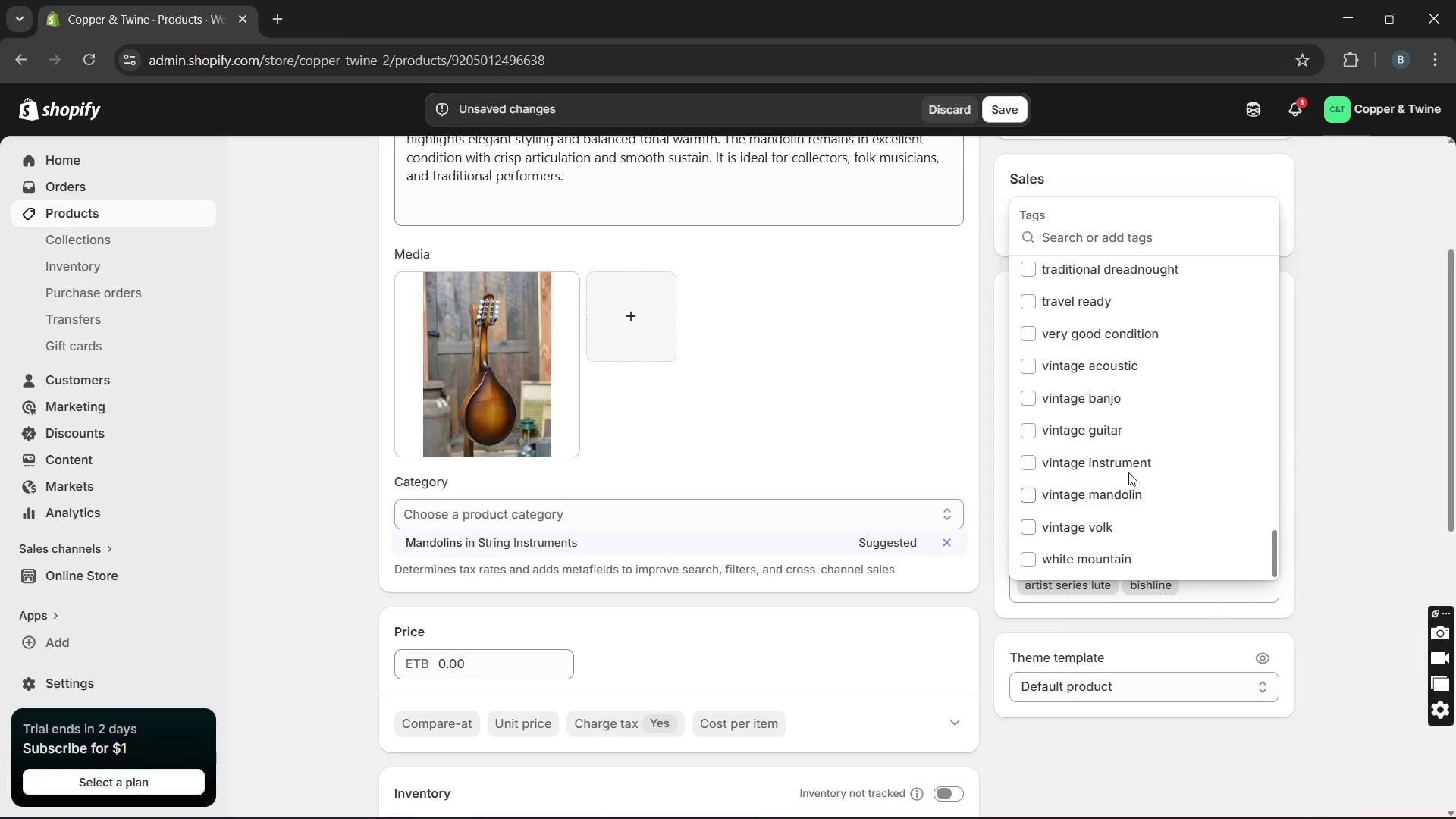 
wait(5.14)
 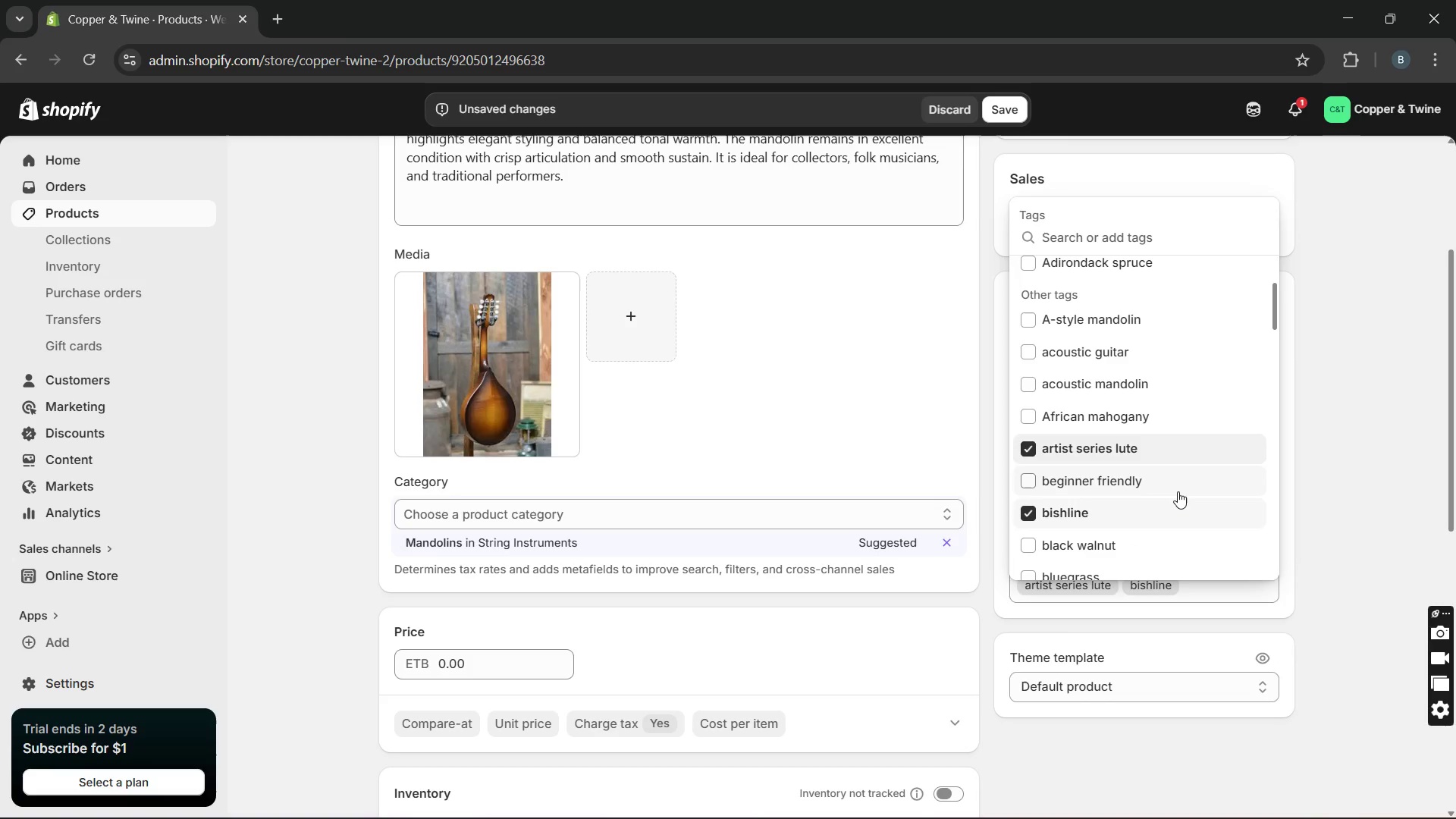 
left_click([1103, 336])
 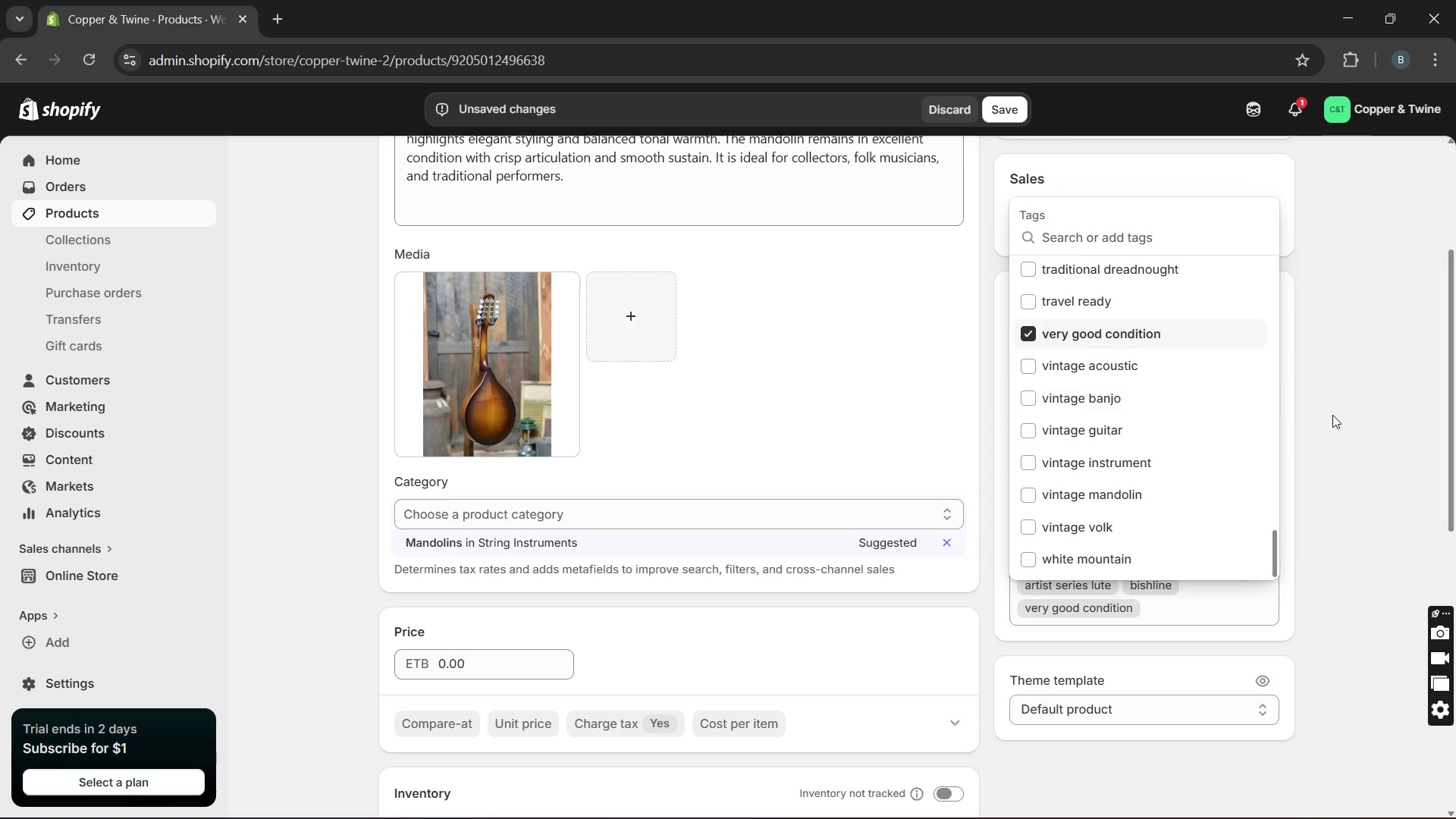 
left_click([1332, 415])
 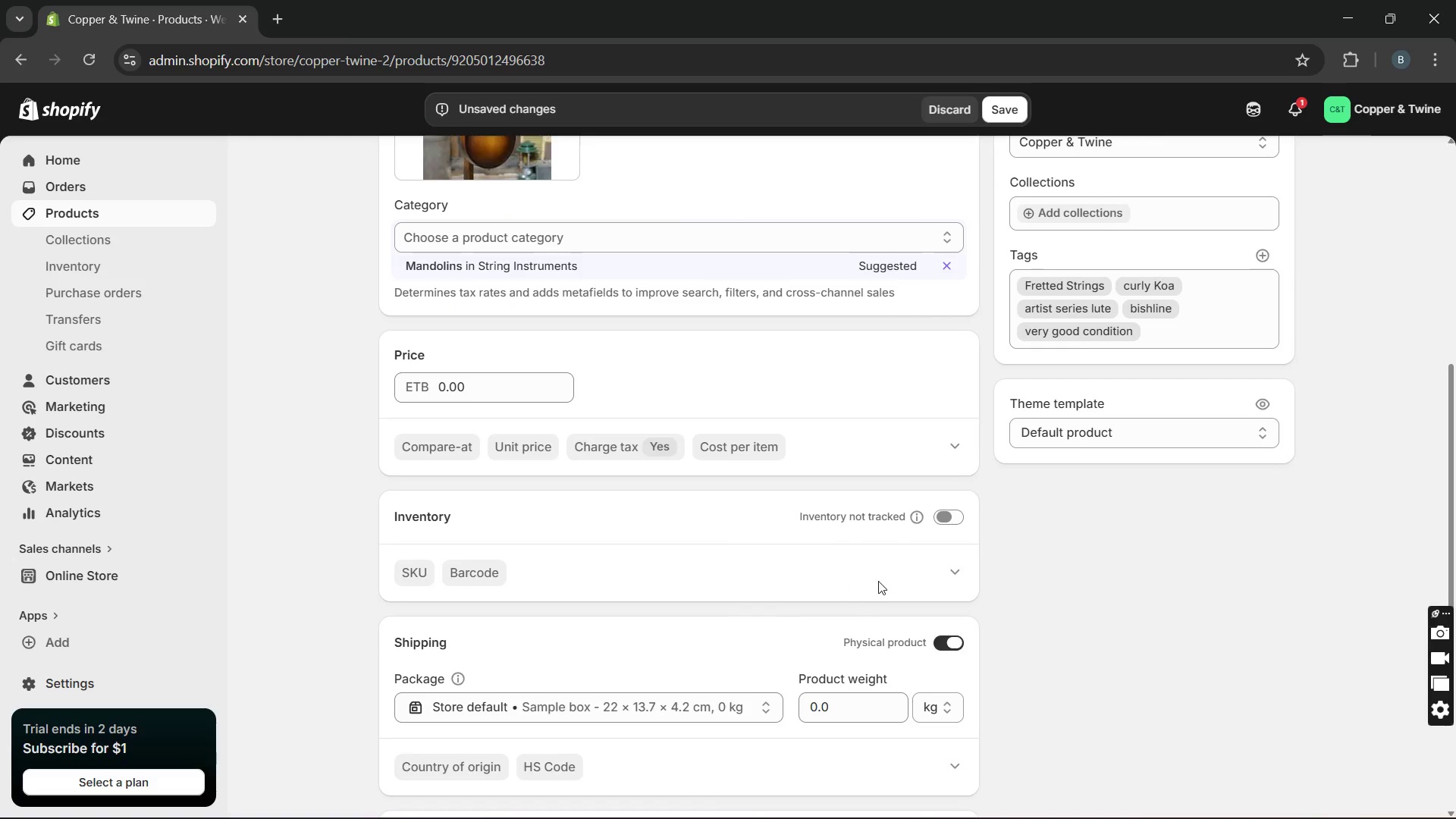 
left_click([948, 510])
 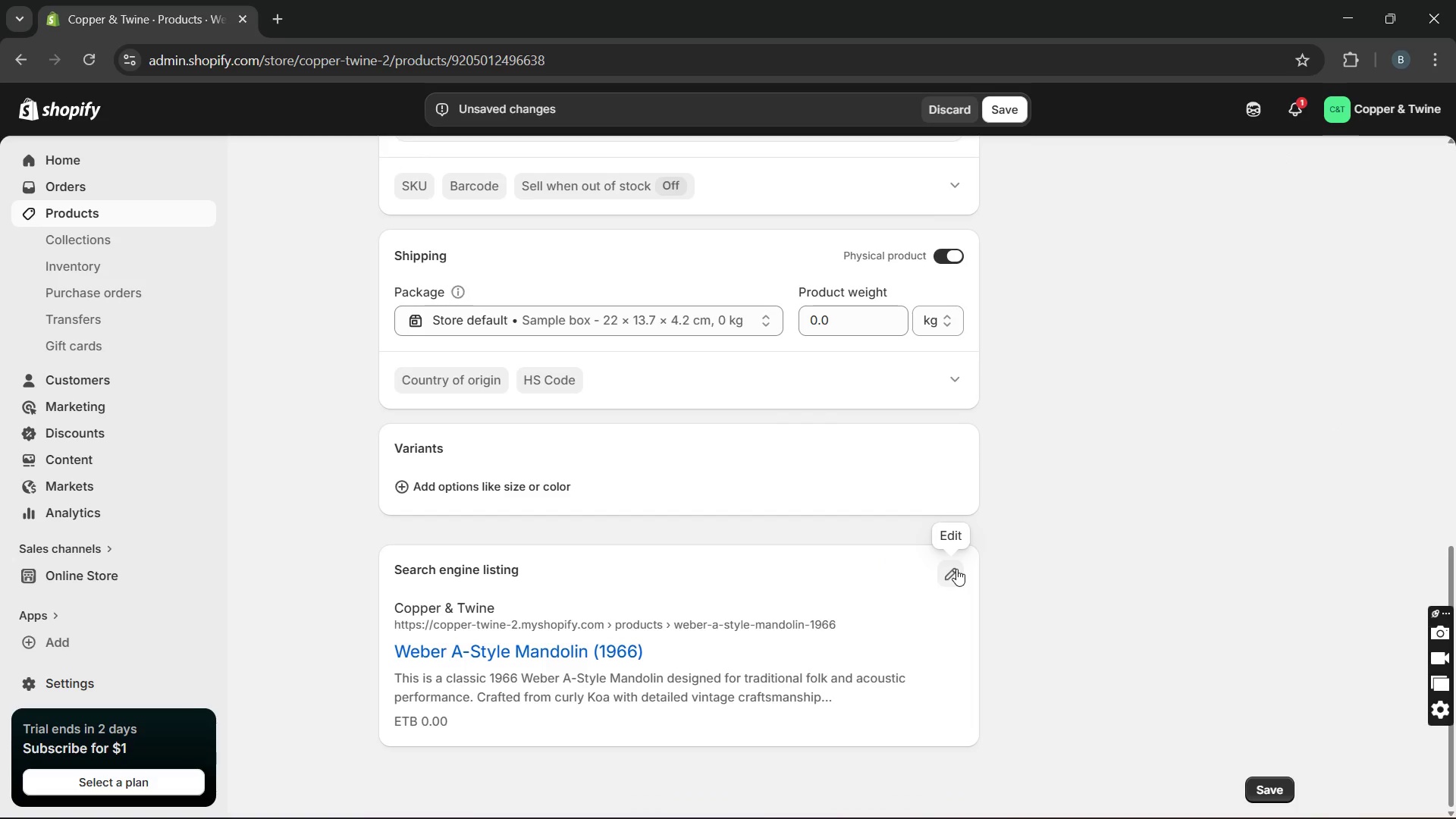 
wait(6.11)
 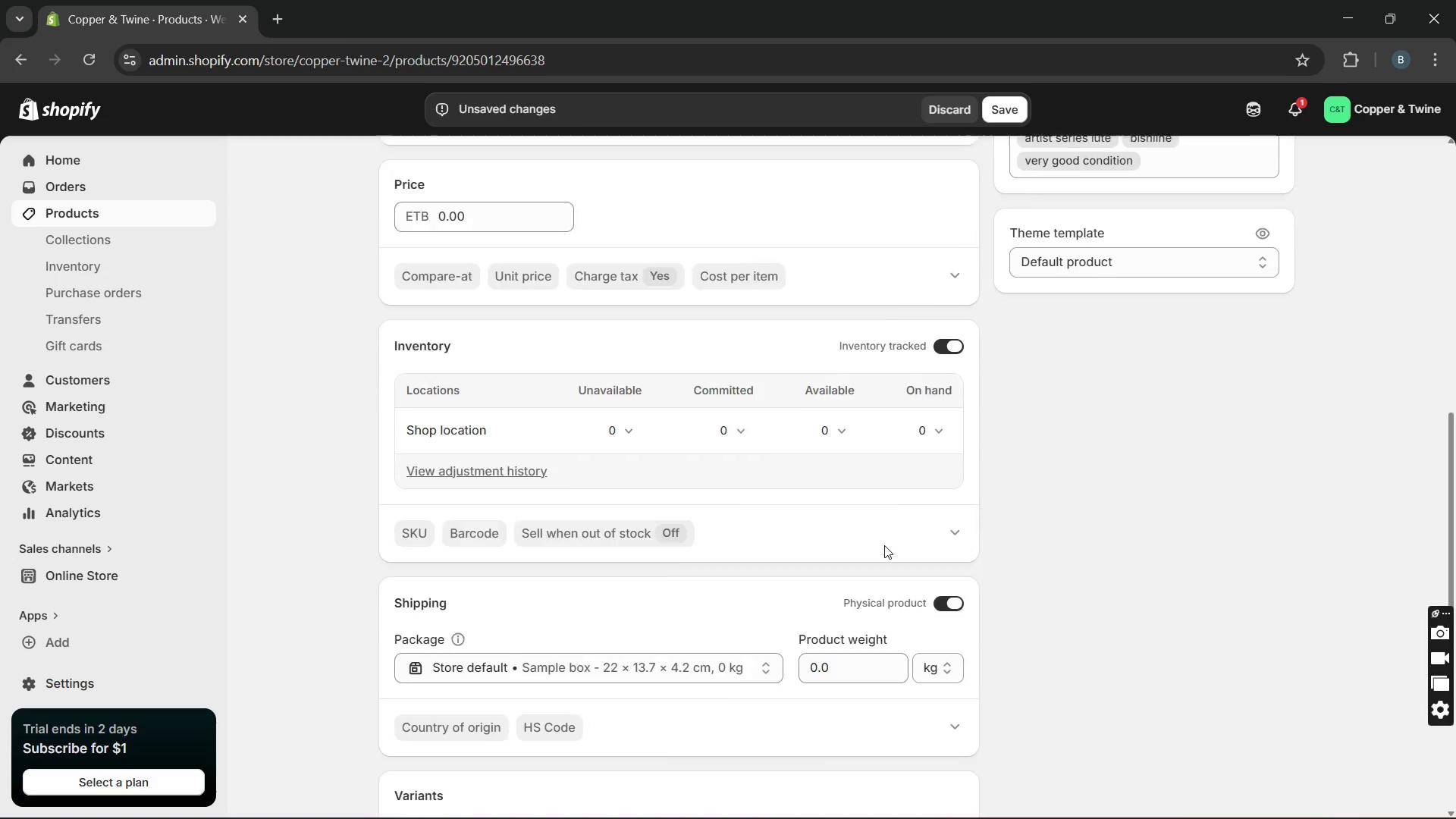 
left_click([535, 485])
 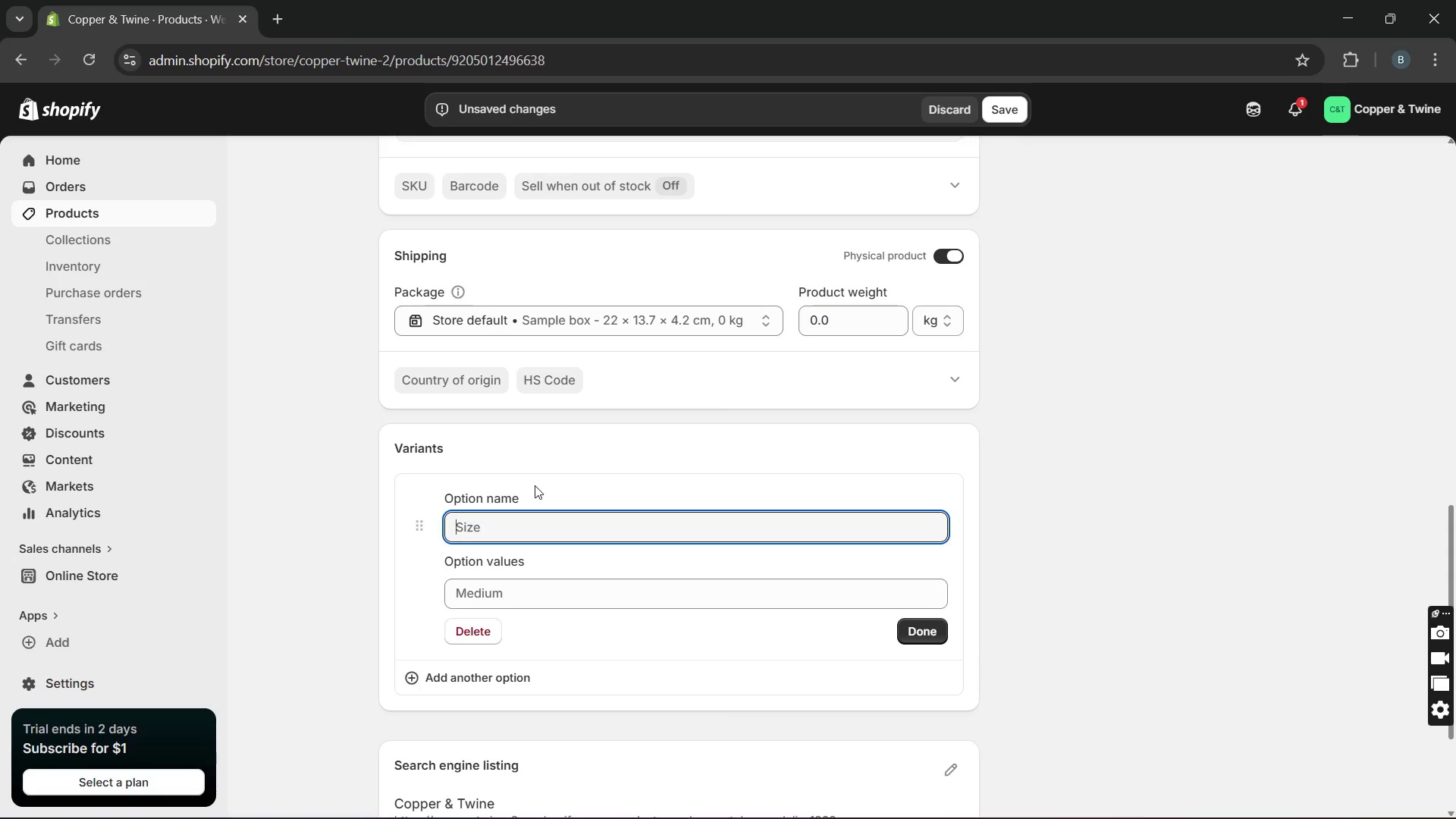 
wait(7.55)
 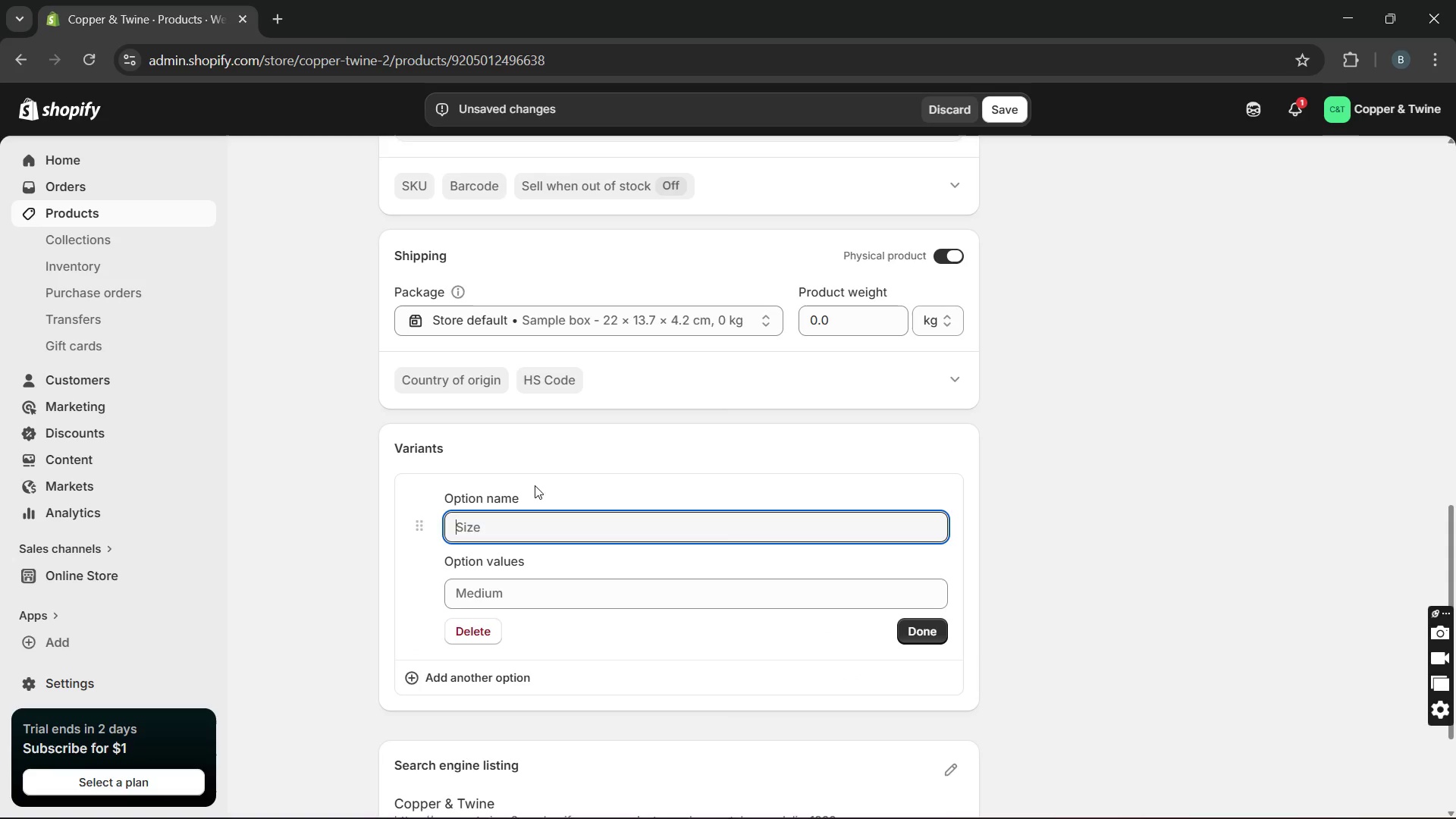 
type(Type)
 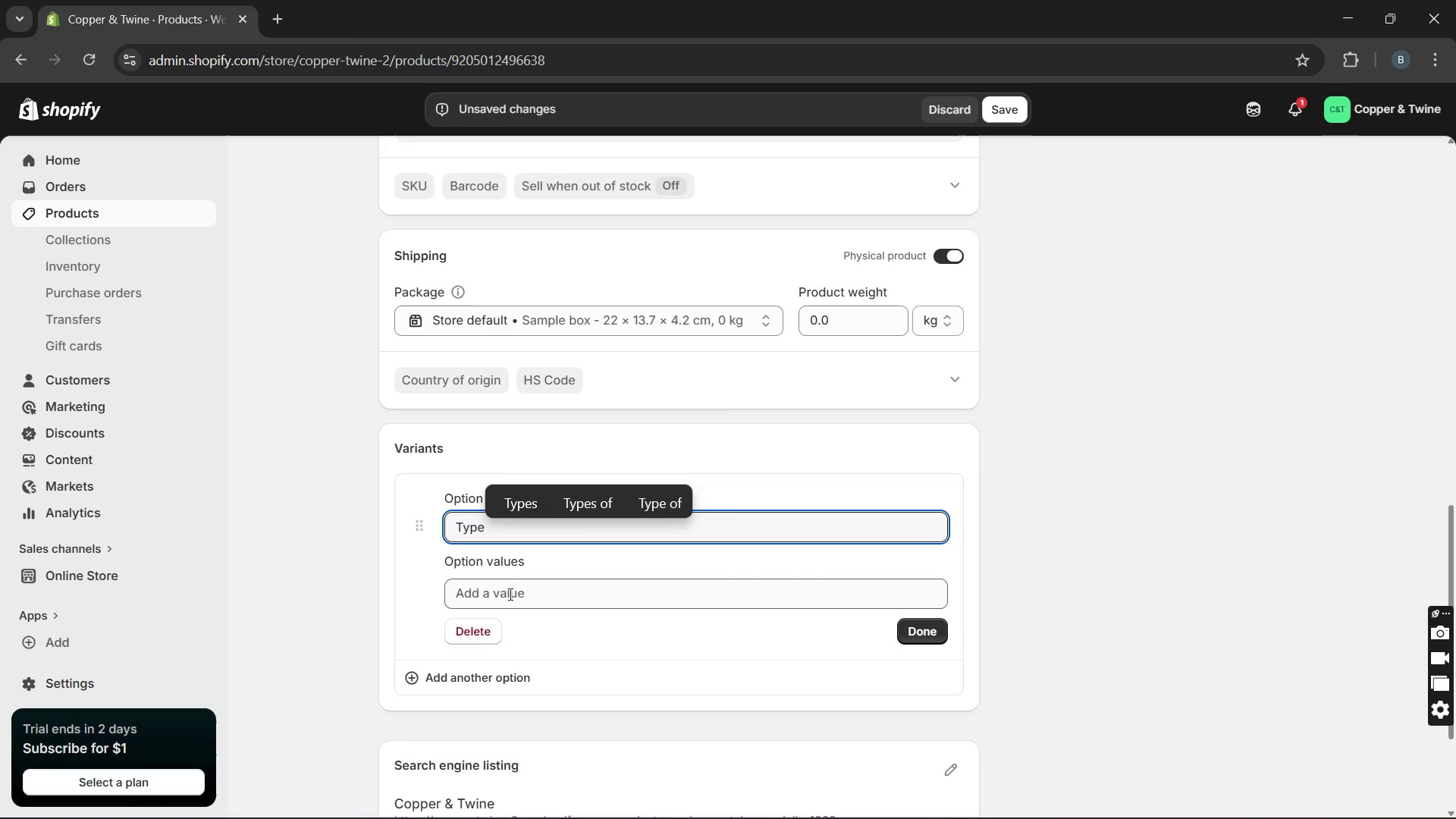 
left_click([508, 597])
 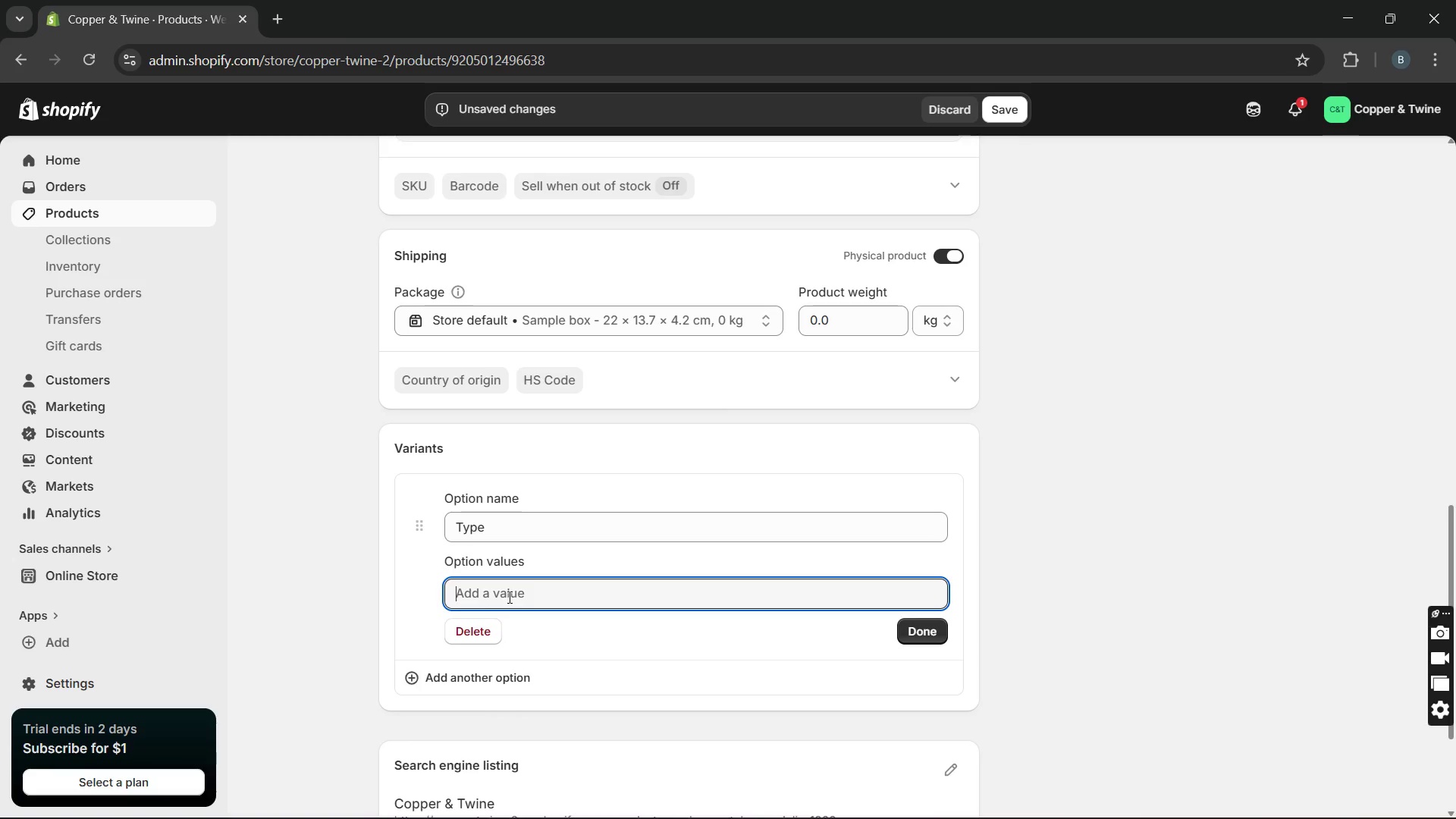 
type(Hard shell case/ Right handed)
 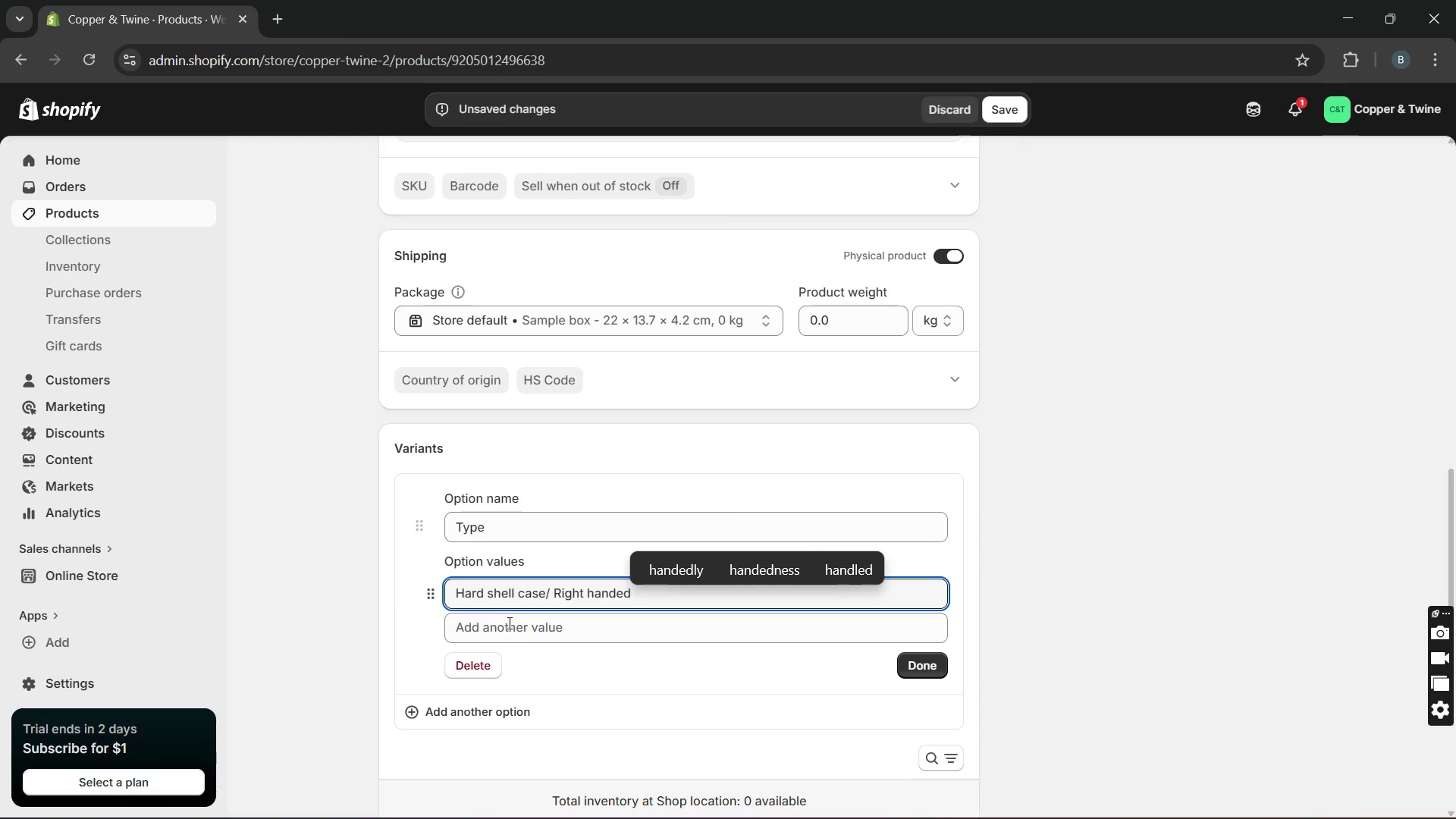 
left_click([508, 625])
 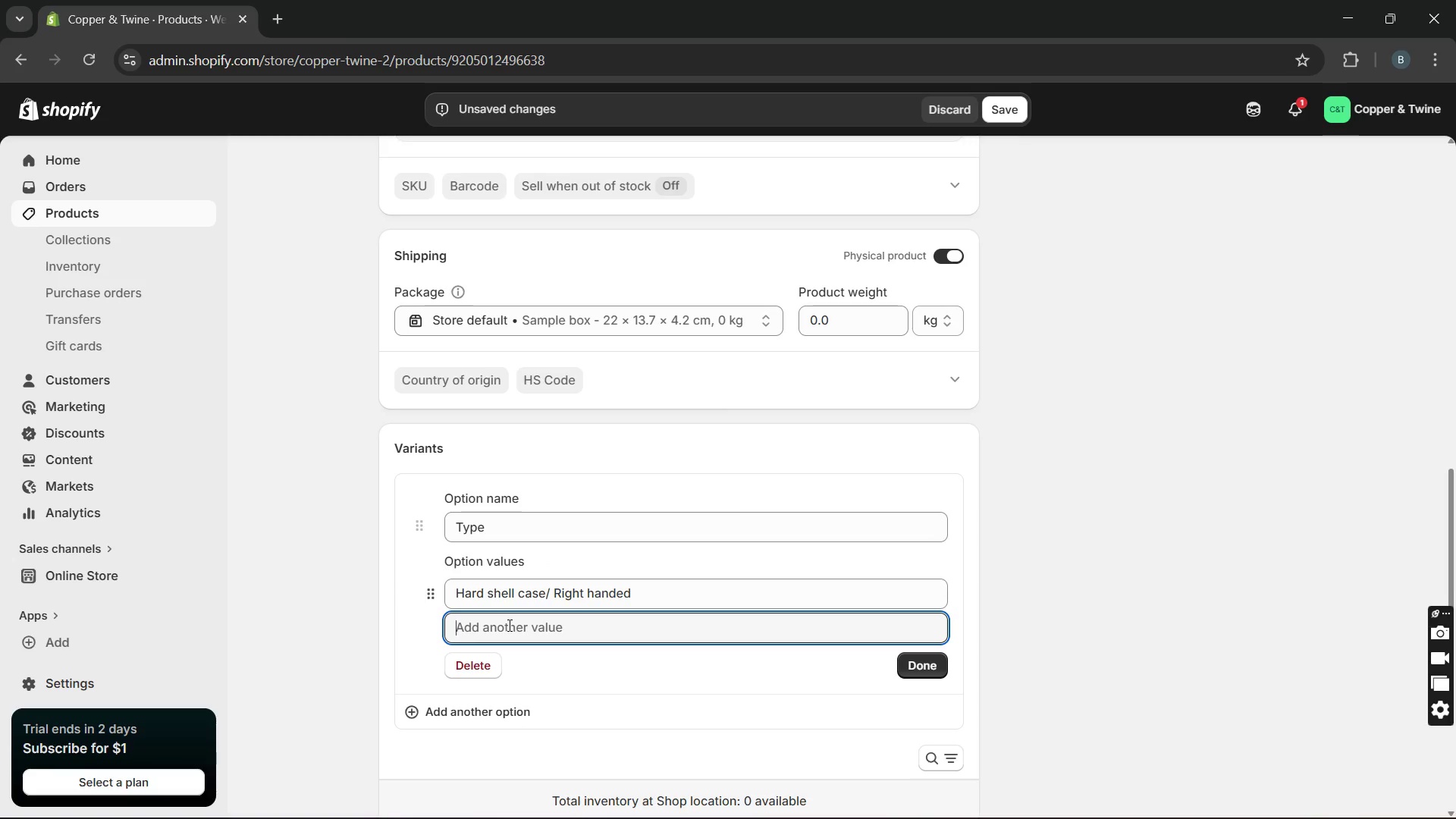 
type(Deluxe case/ Right handed)
 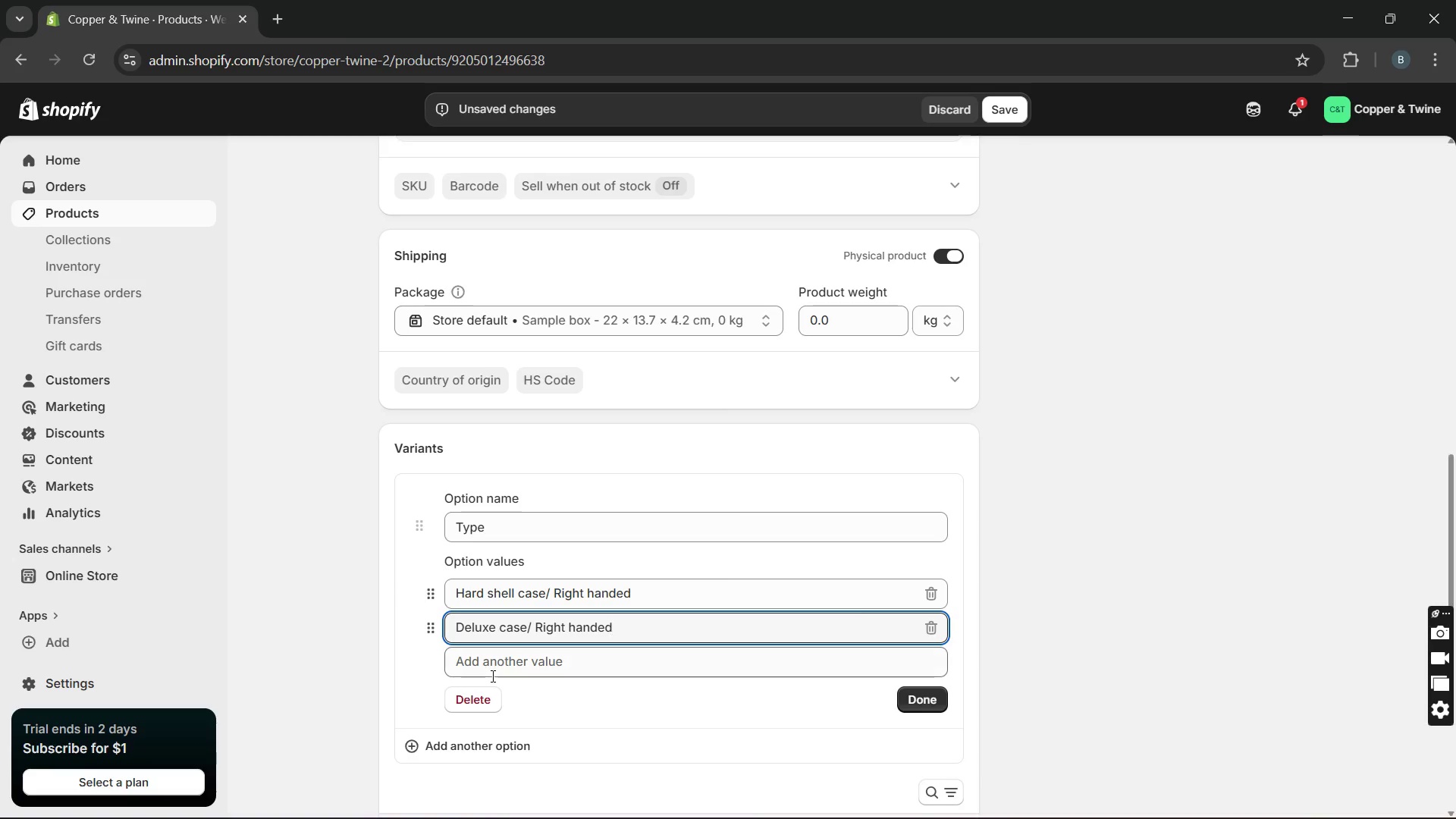 
left_click([491, 676])
 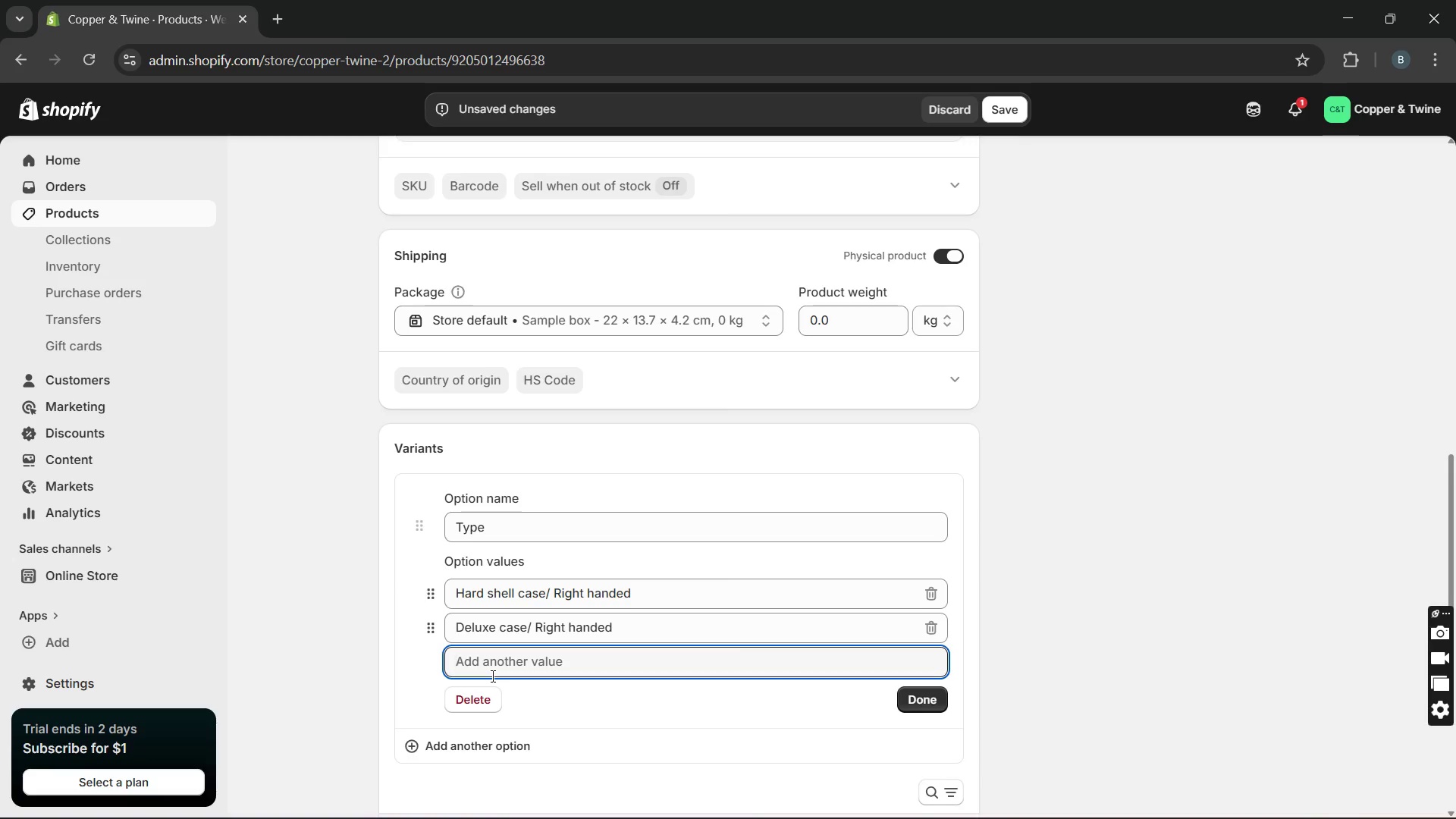 
type(Left handedHard shell case/ )
 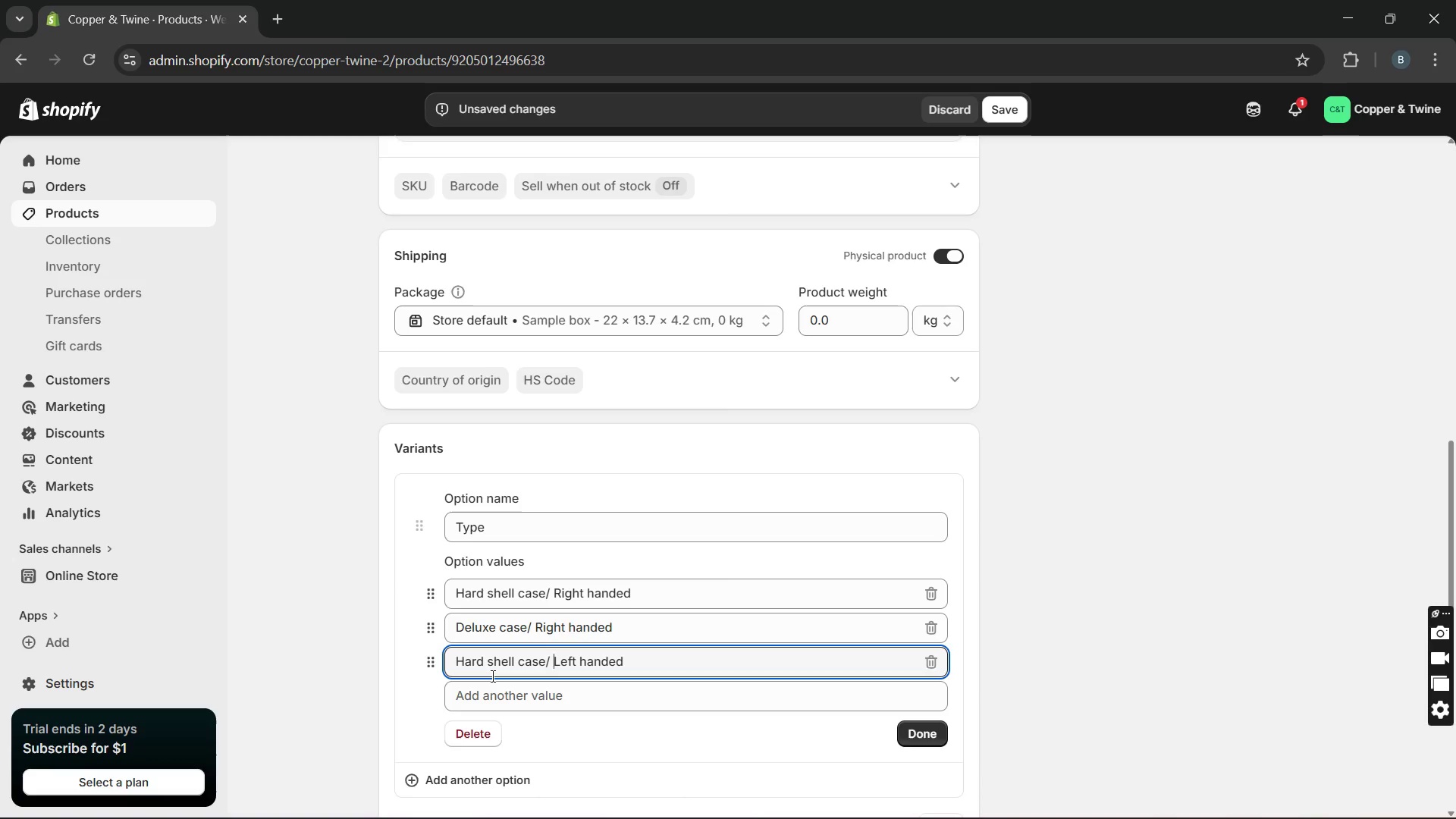 
hold_key(key=ArrowLeft, duration=1.09)
 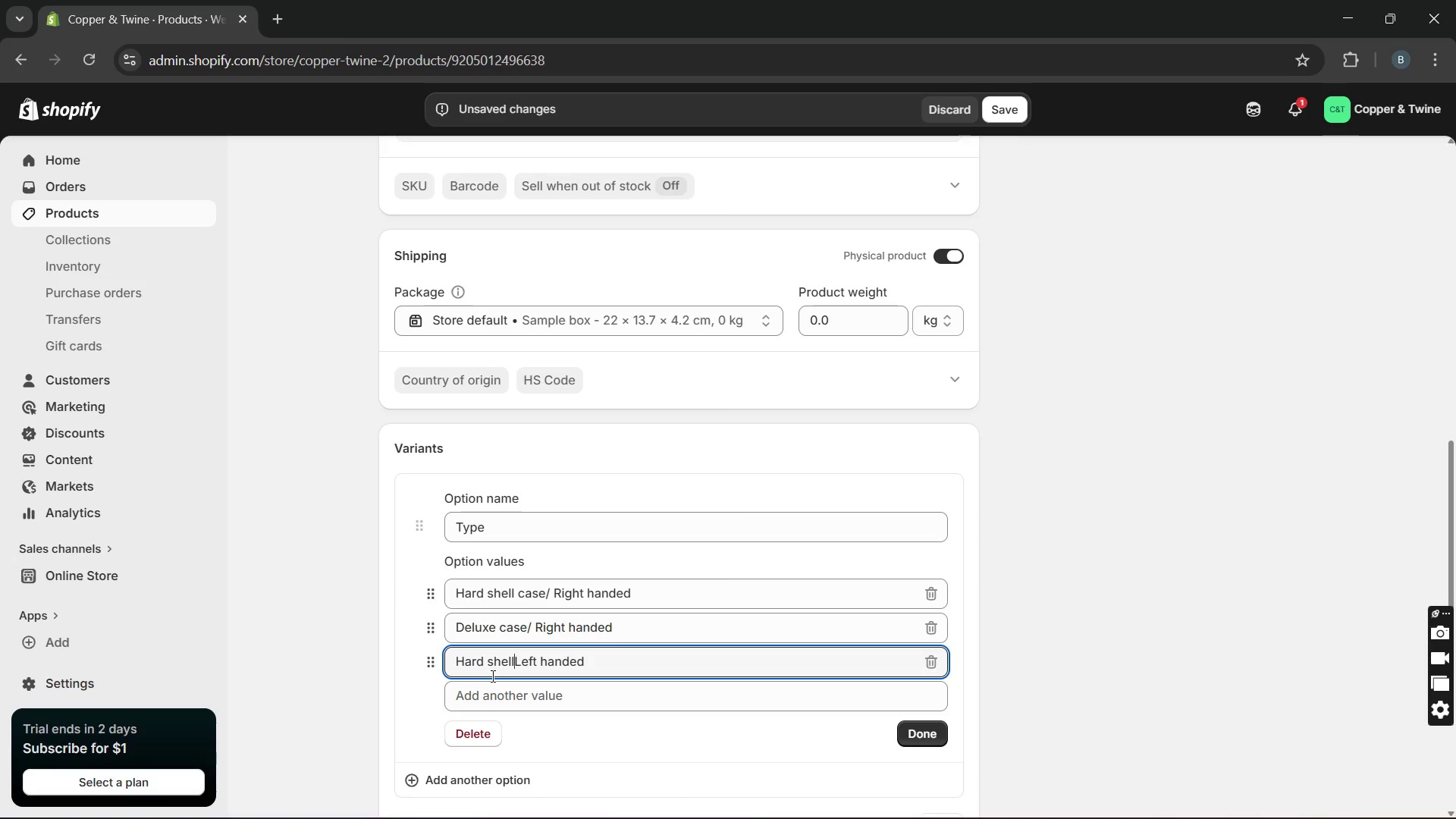 
left_click([914, 722])
 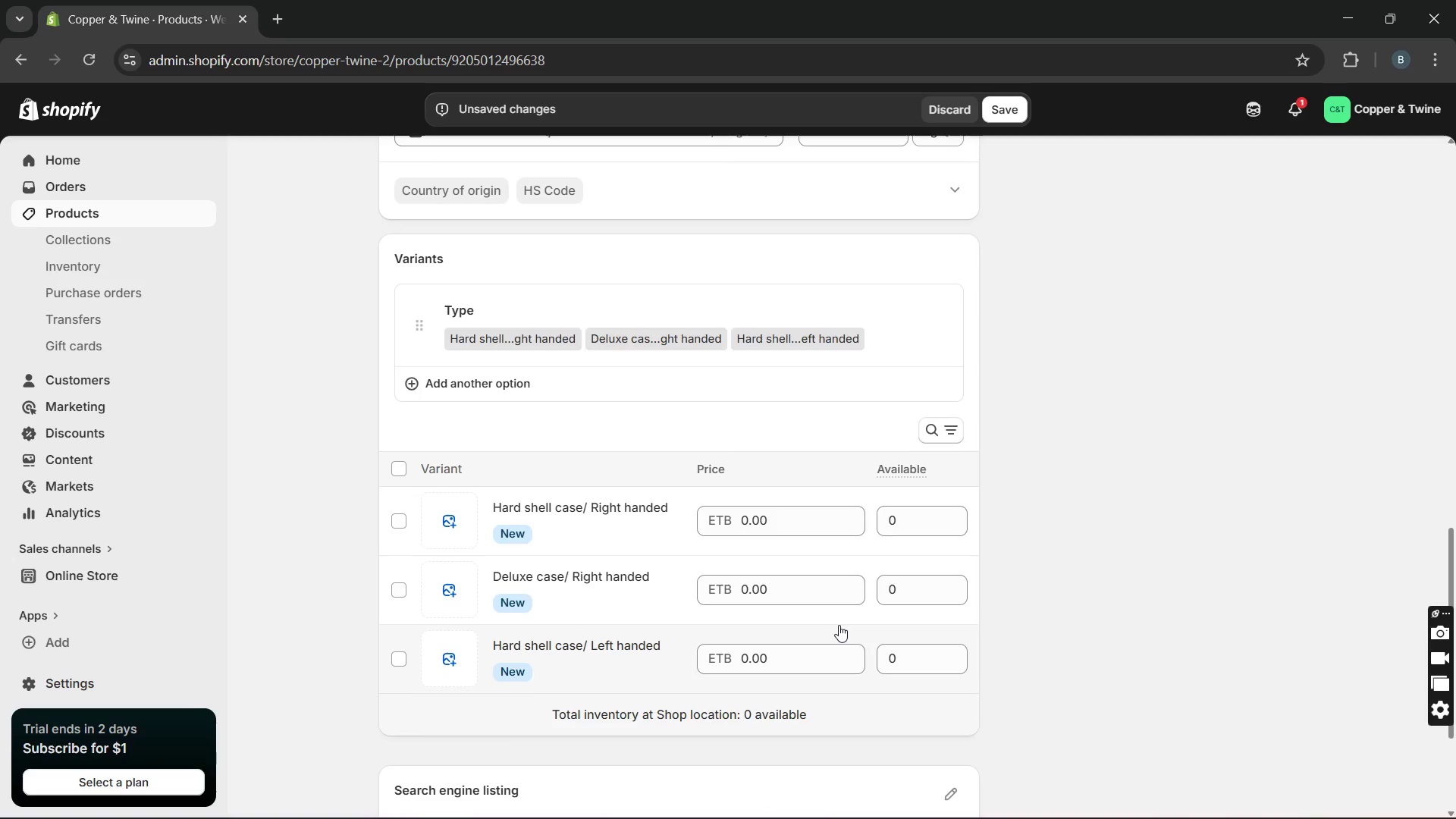 
wait(10.22)
 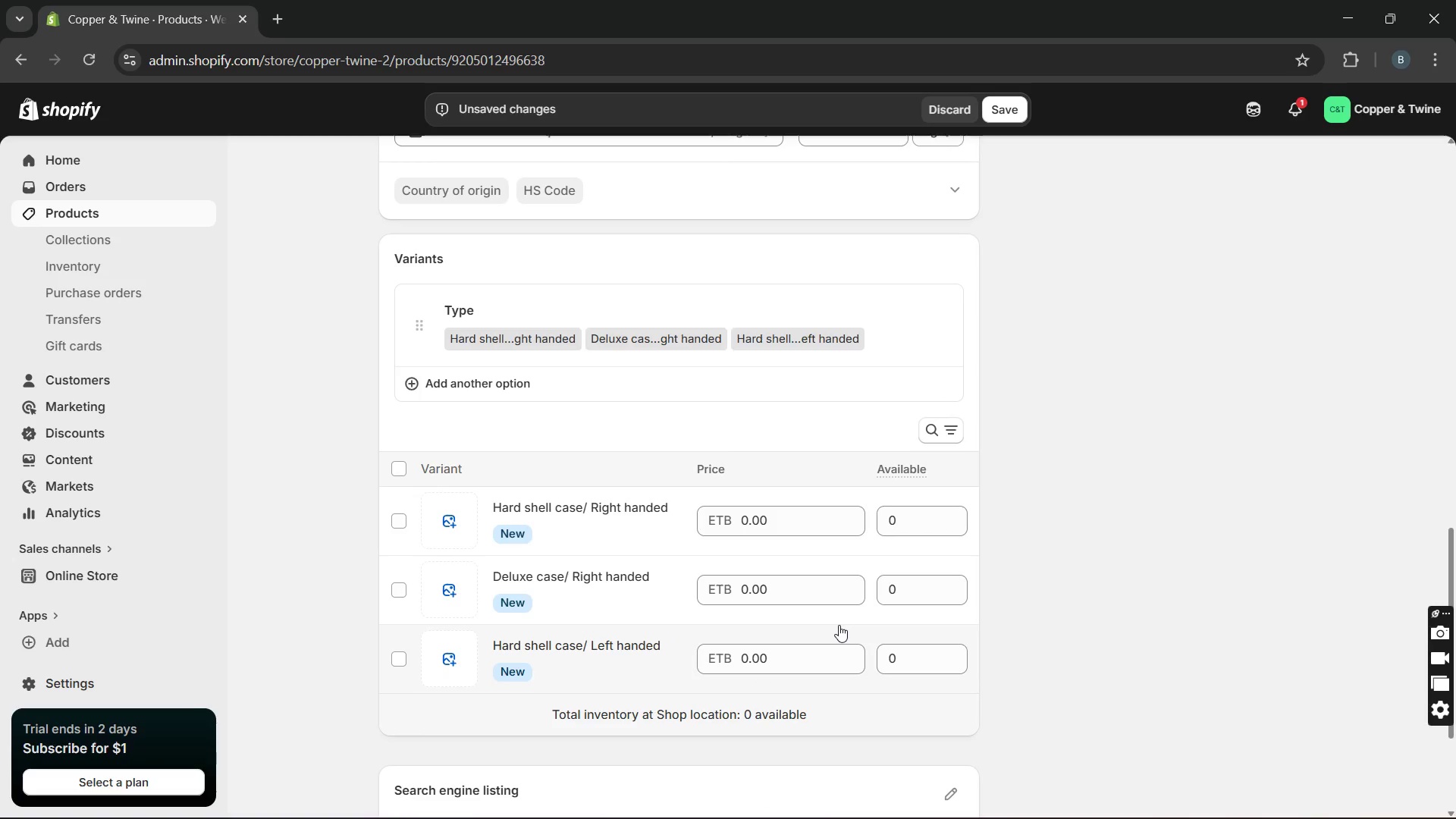 
double_click([759, 518])
 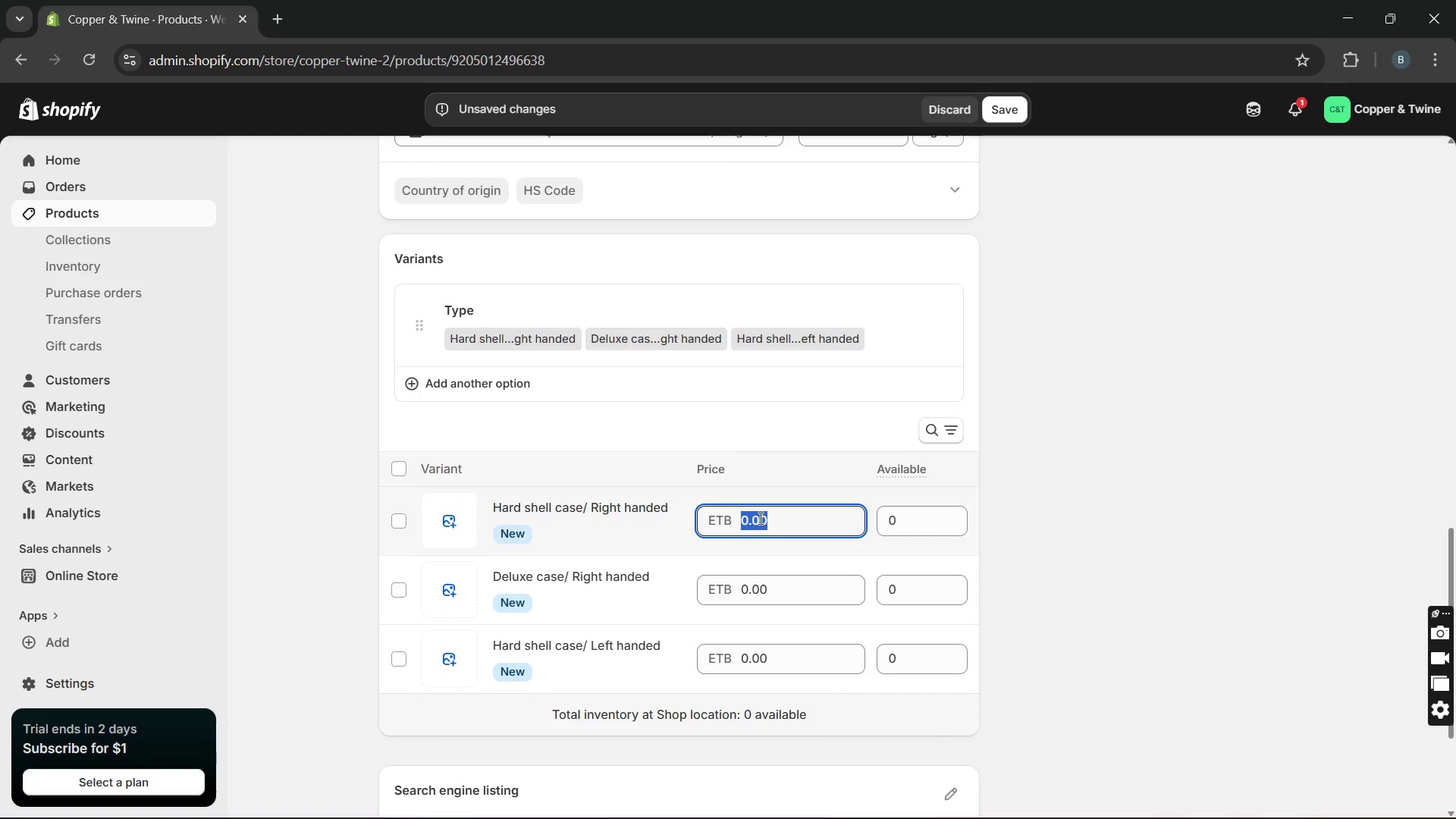 
type(7046.57)
 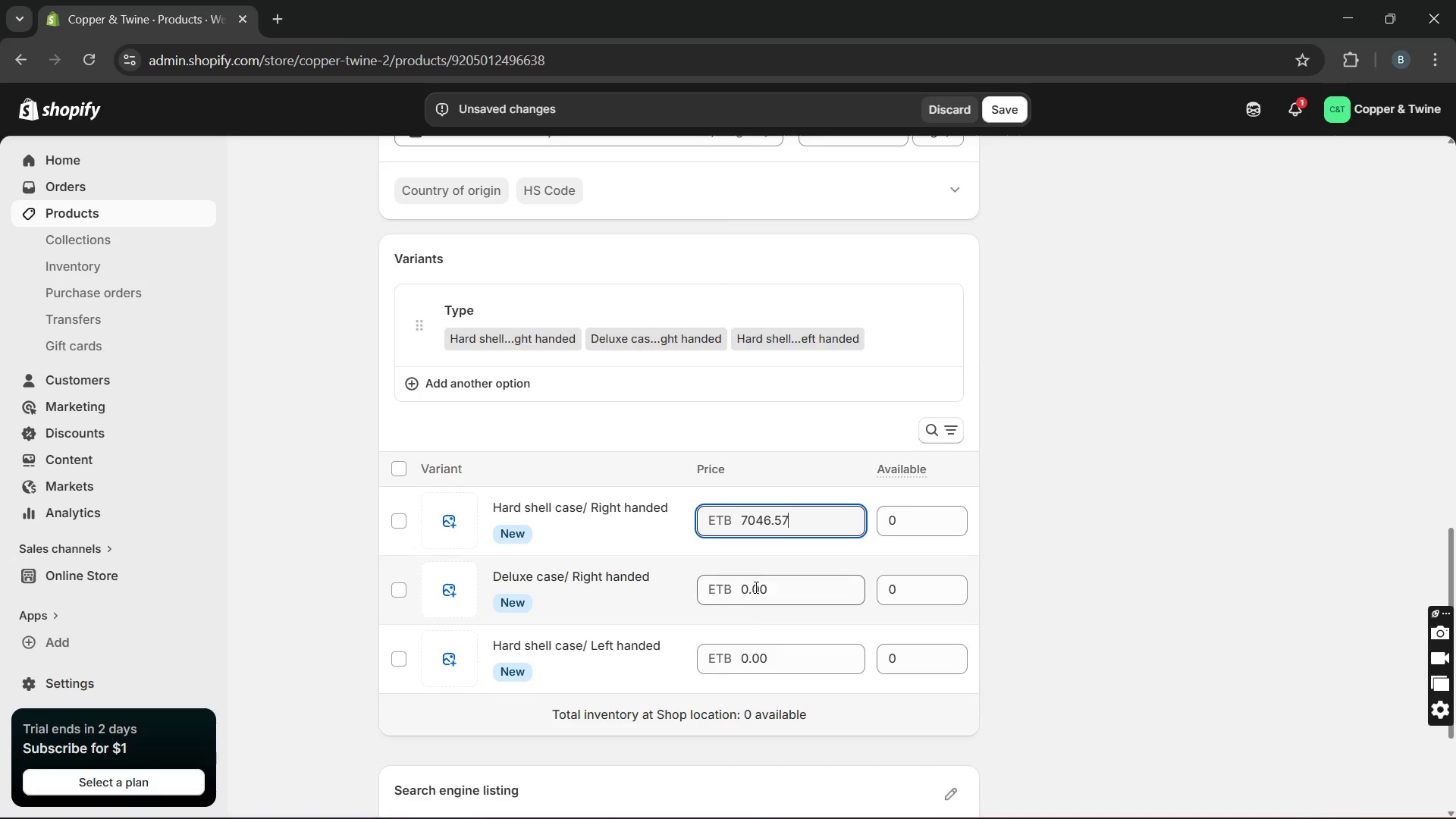 
double_click([755, 585])
 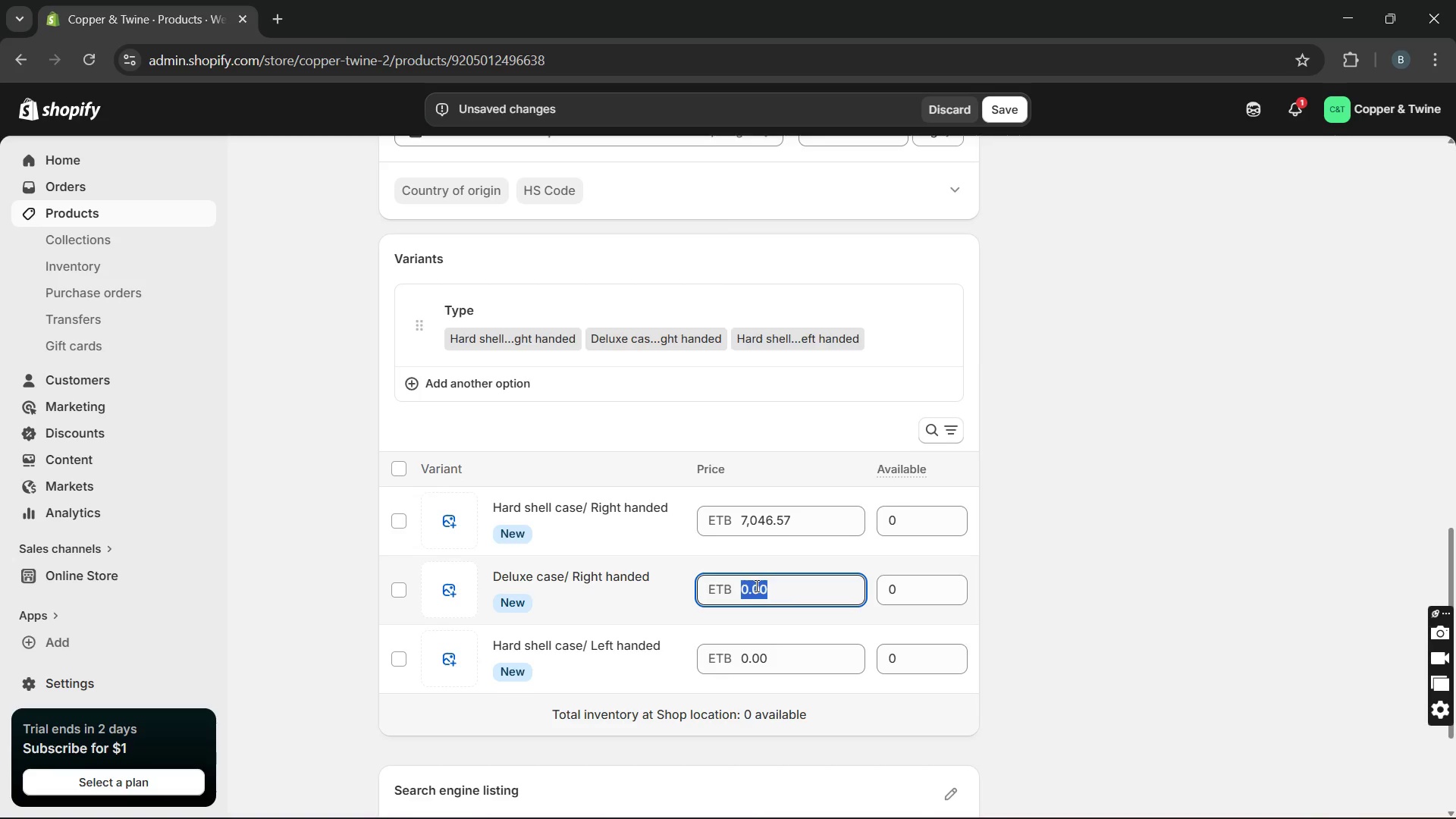 
type(1)
key(Backspace)
type(7196.57)
 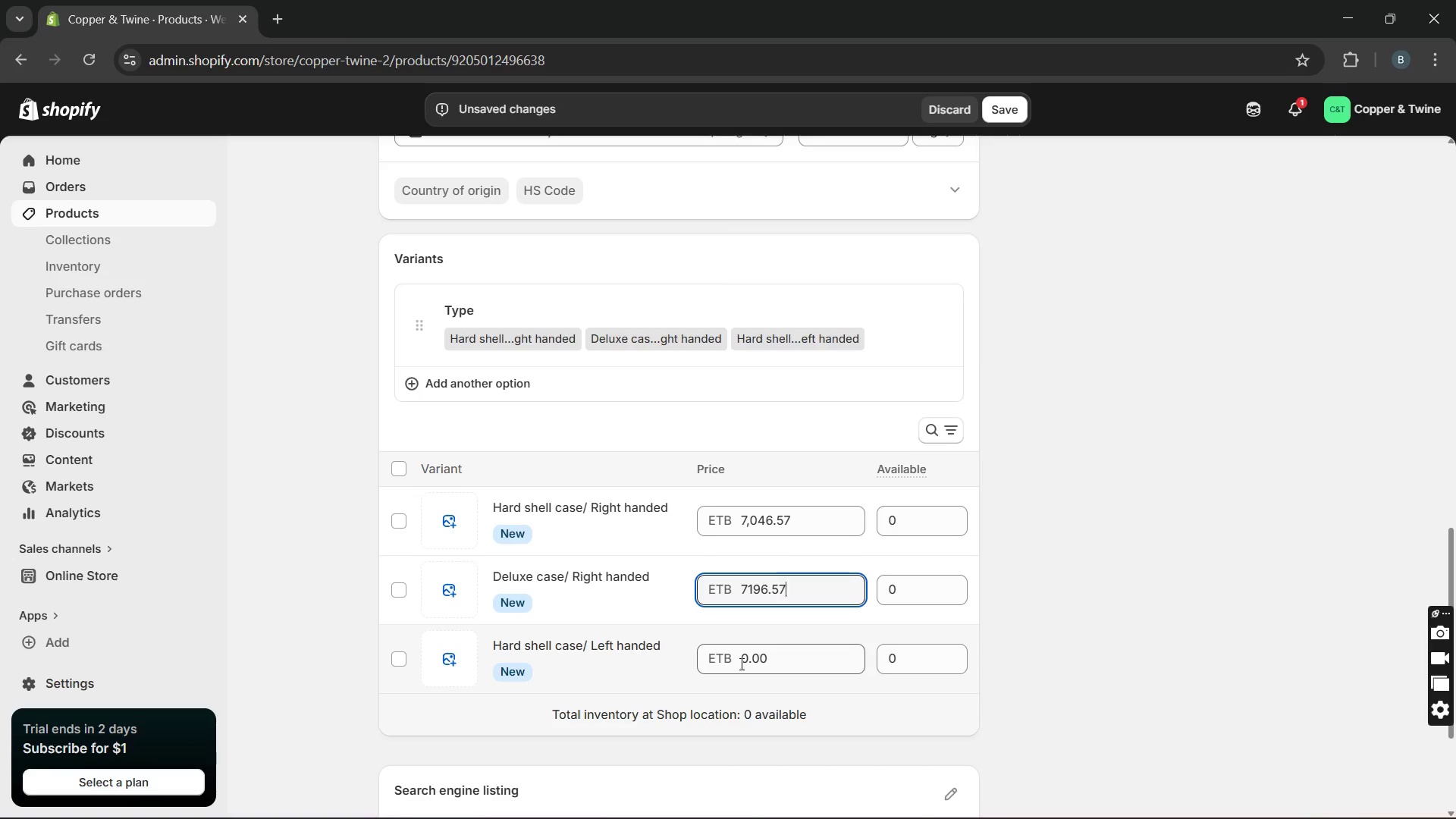 
double_click([740, 664])
 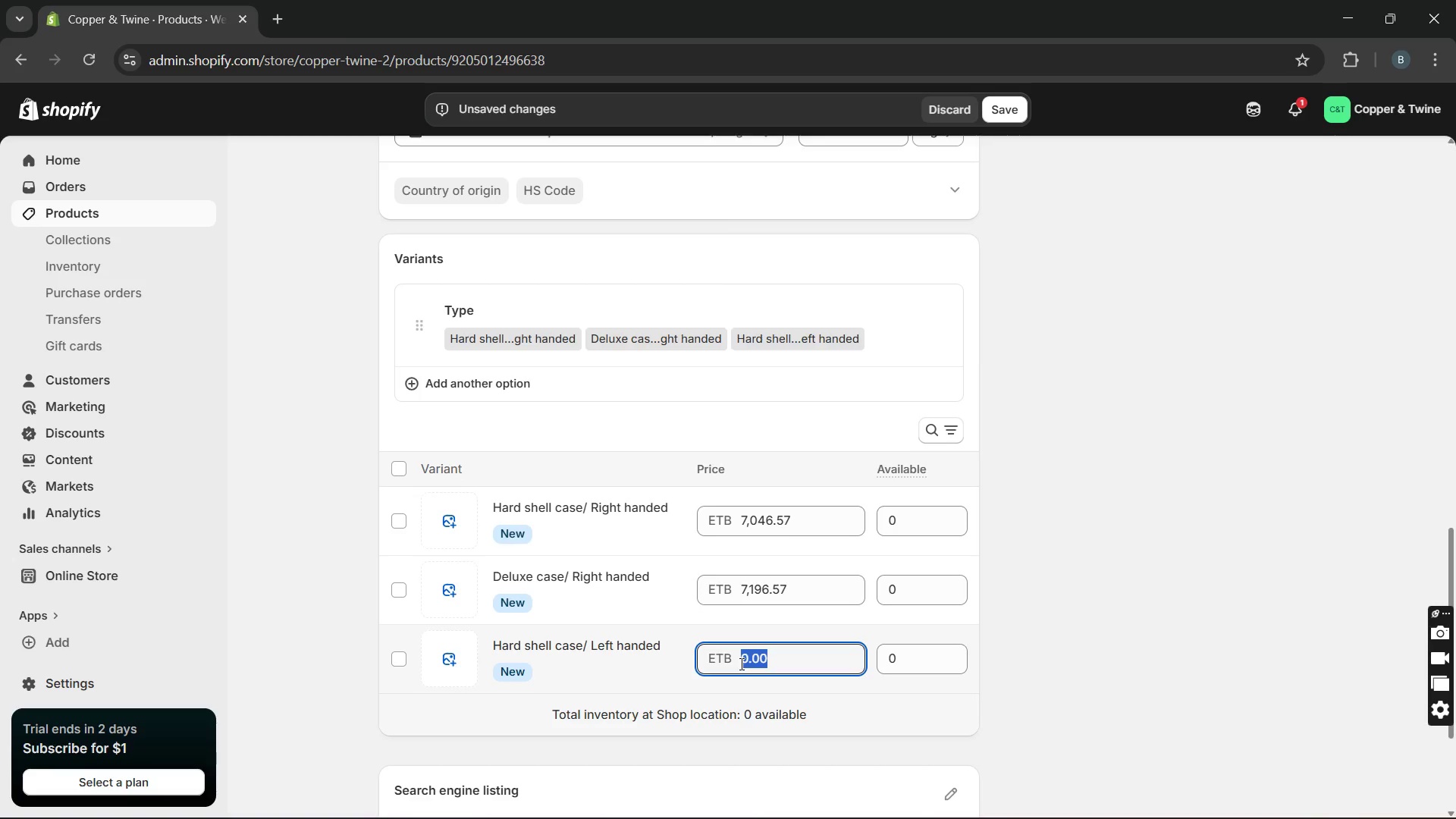 
type(7146.57)
 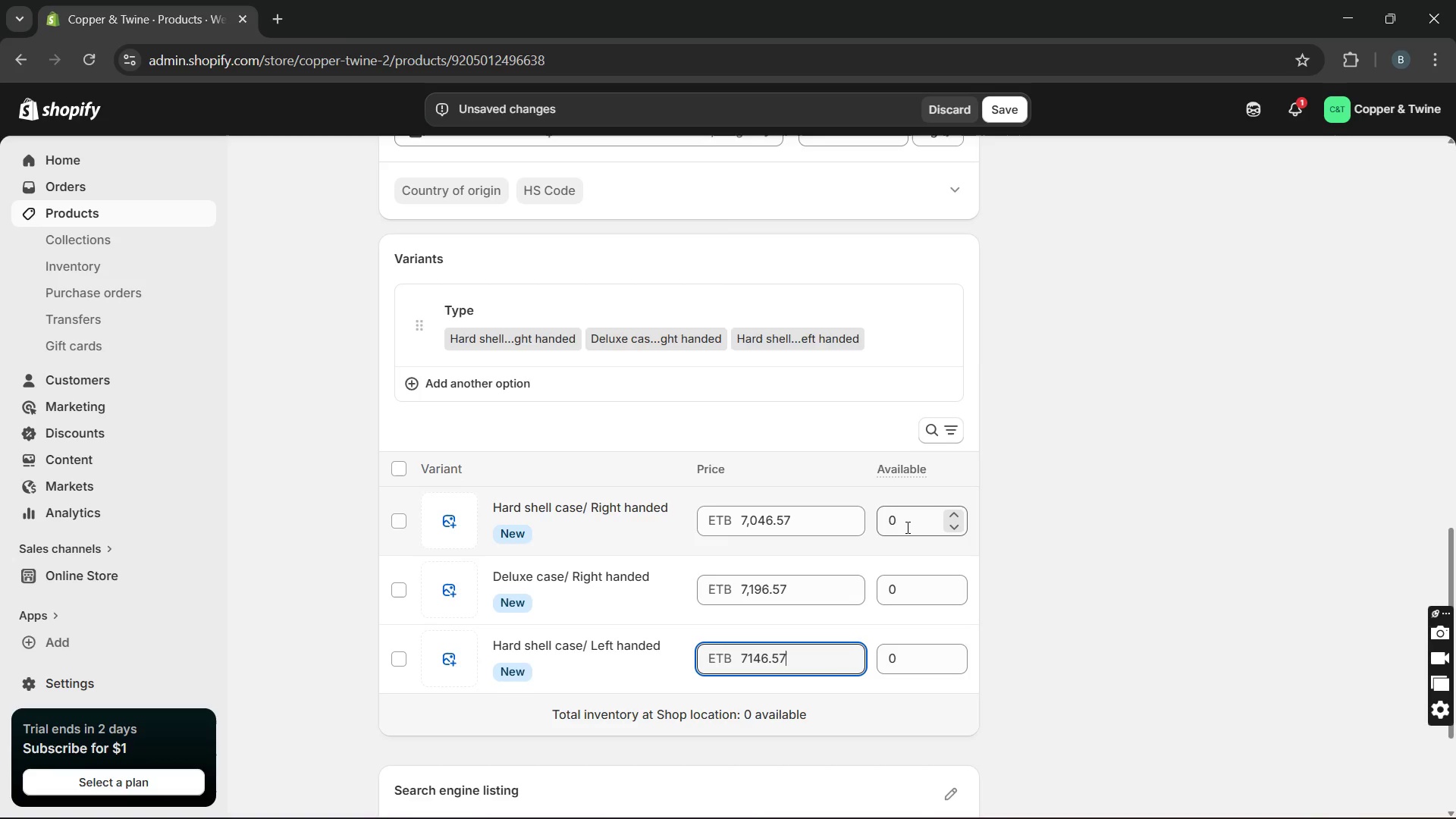 
double_click([907, 526])
 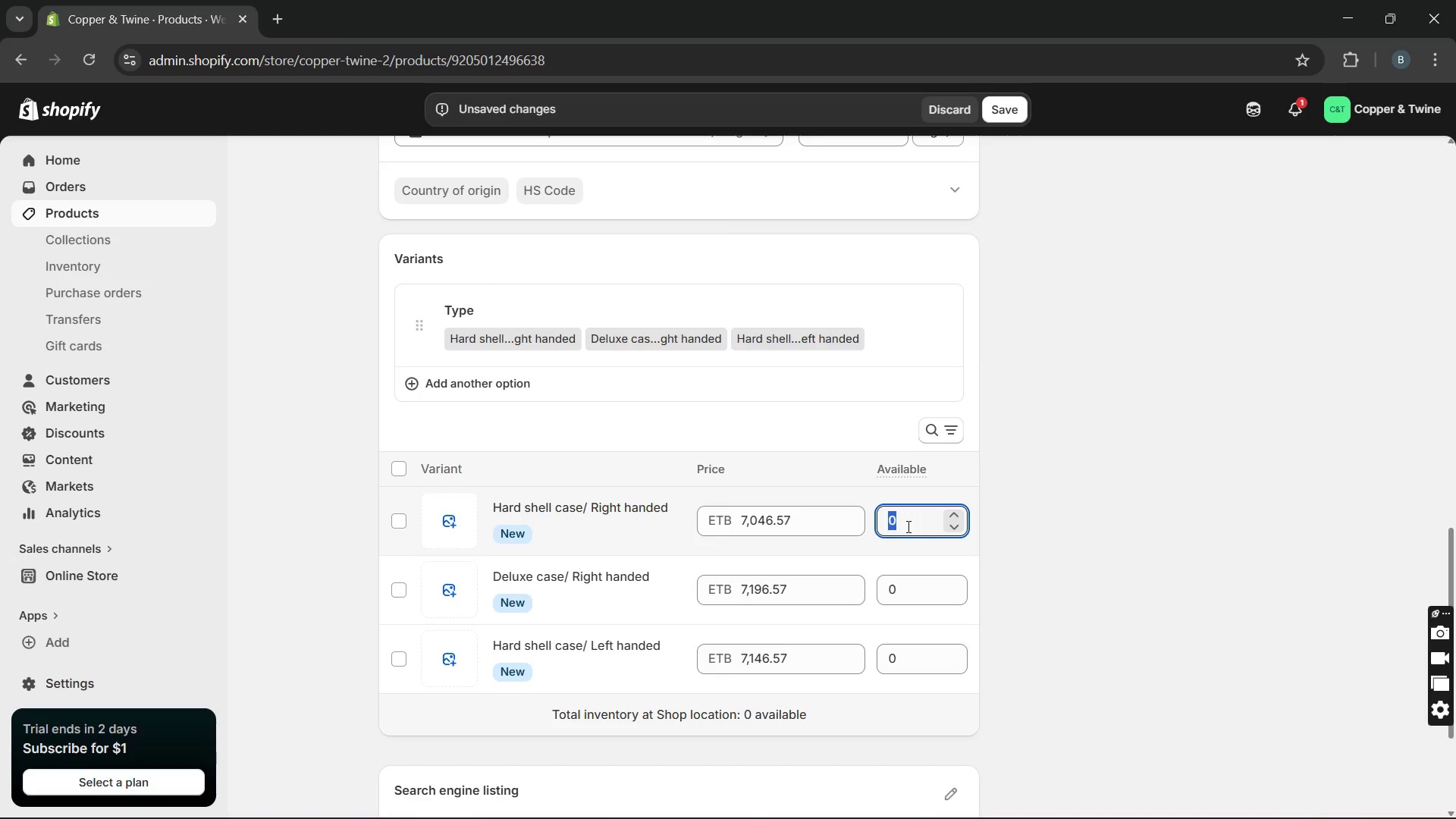 
type(12)
 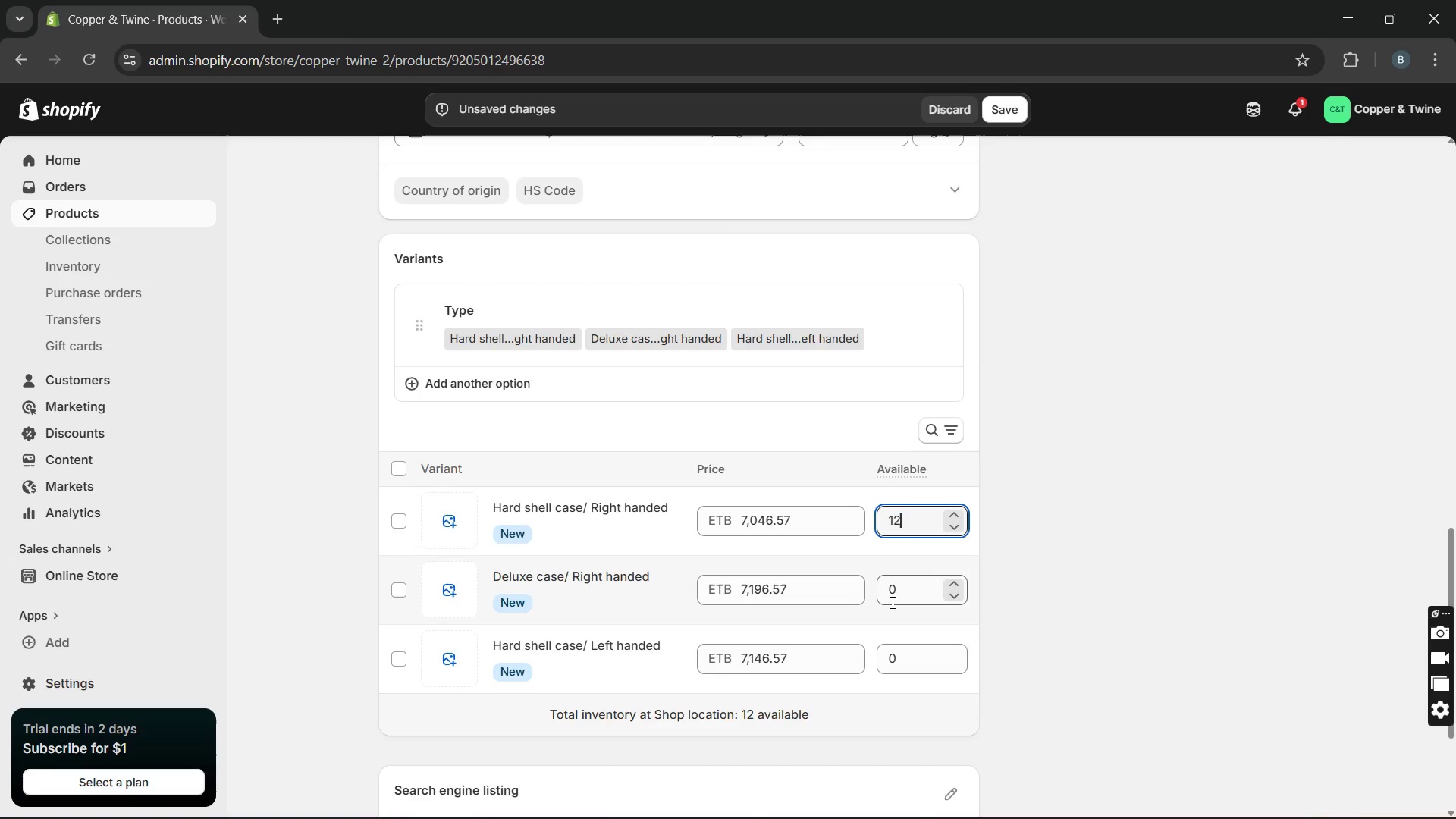 
double_click([891, 602])
 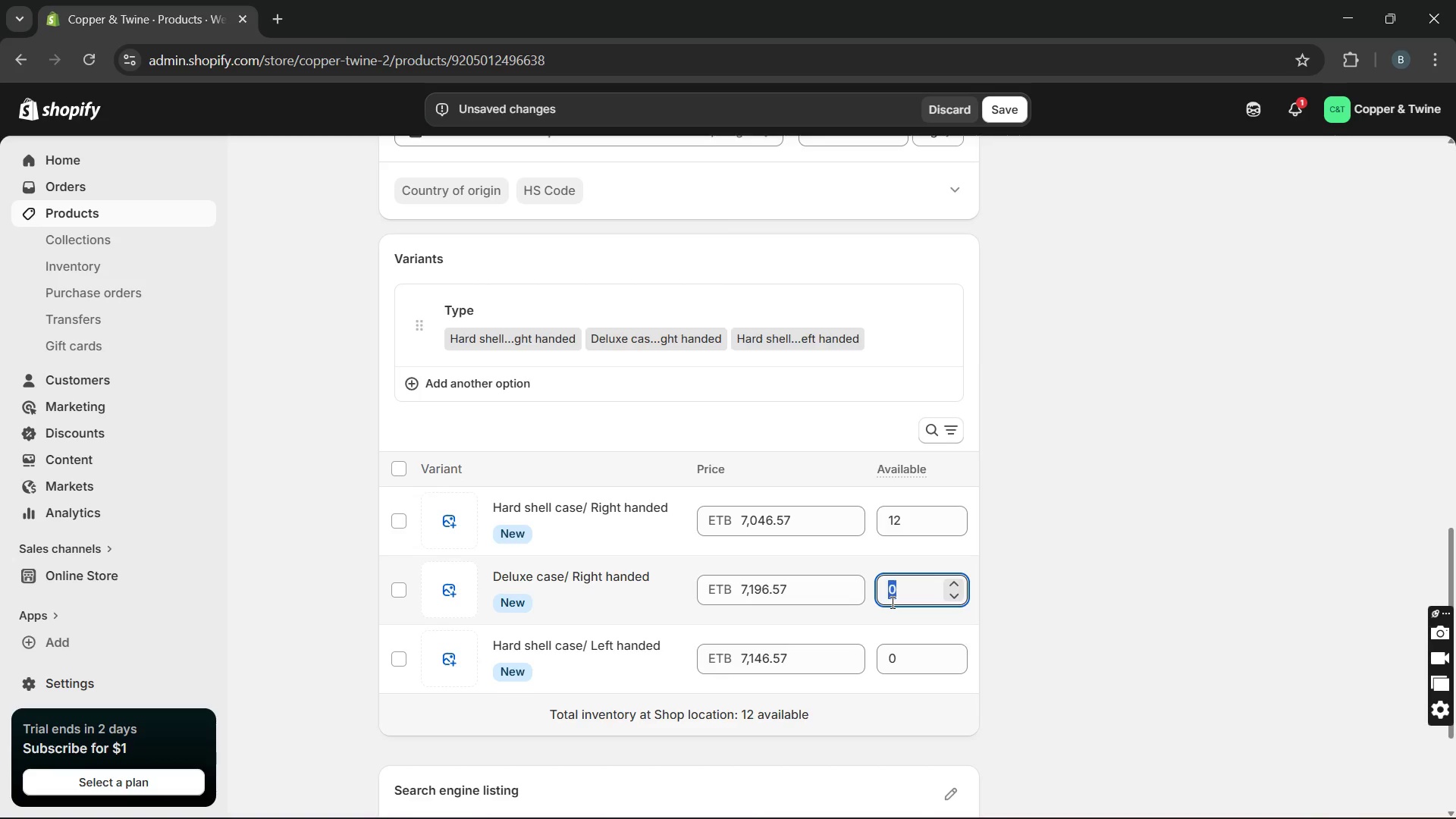 
type(12)
 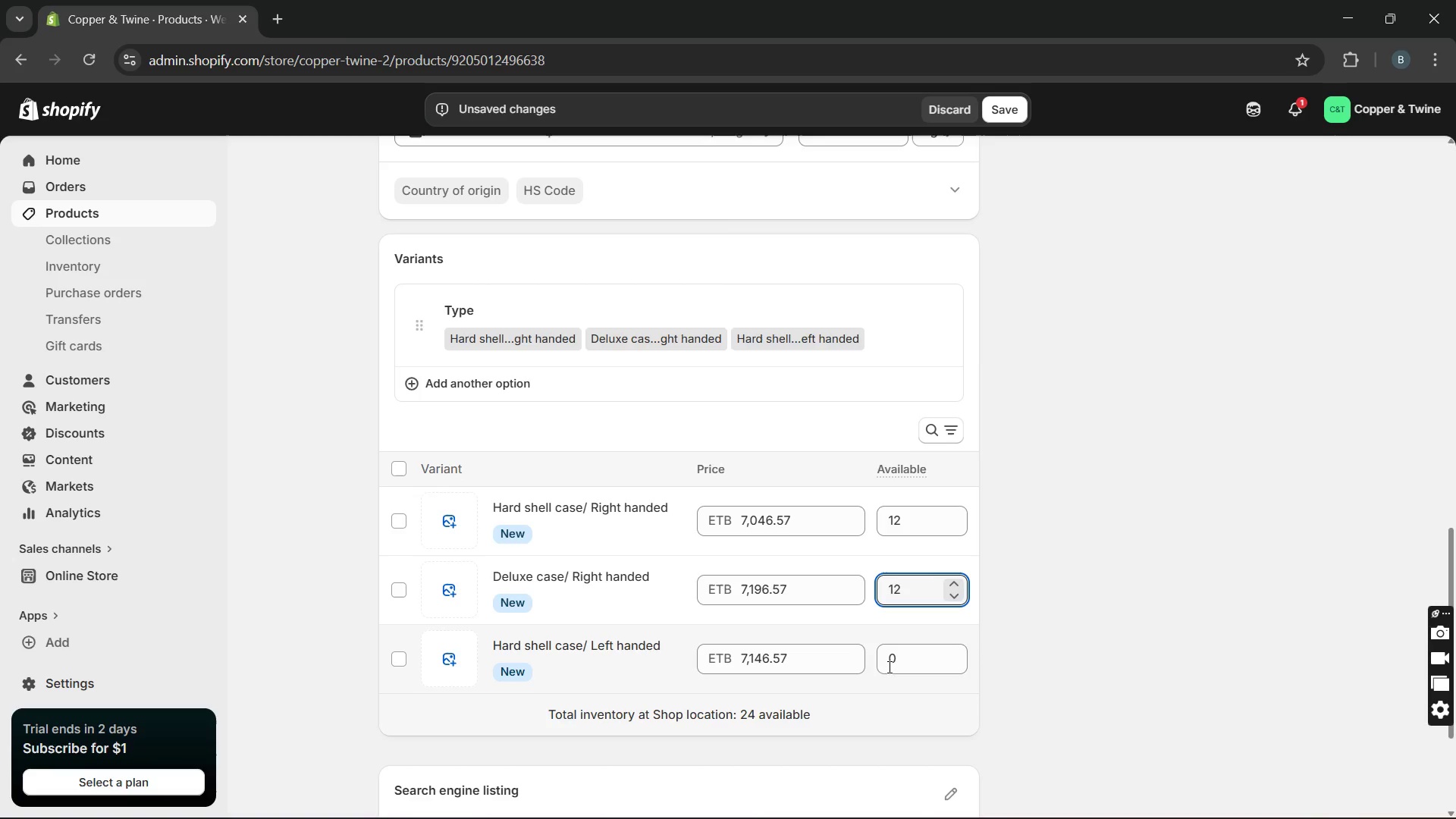 
left_click([888, 665])
 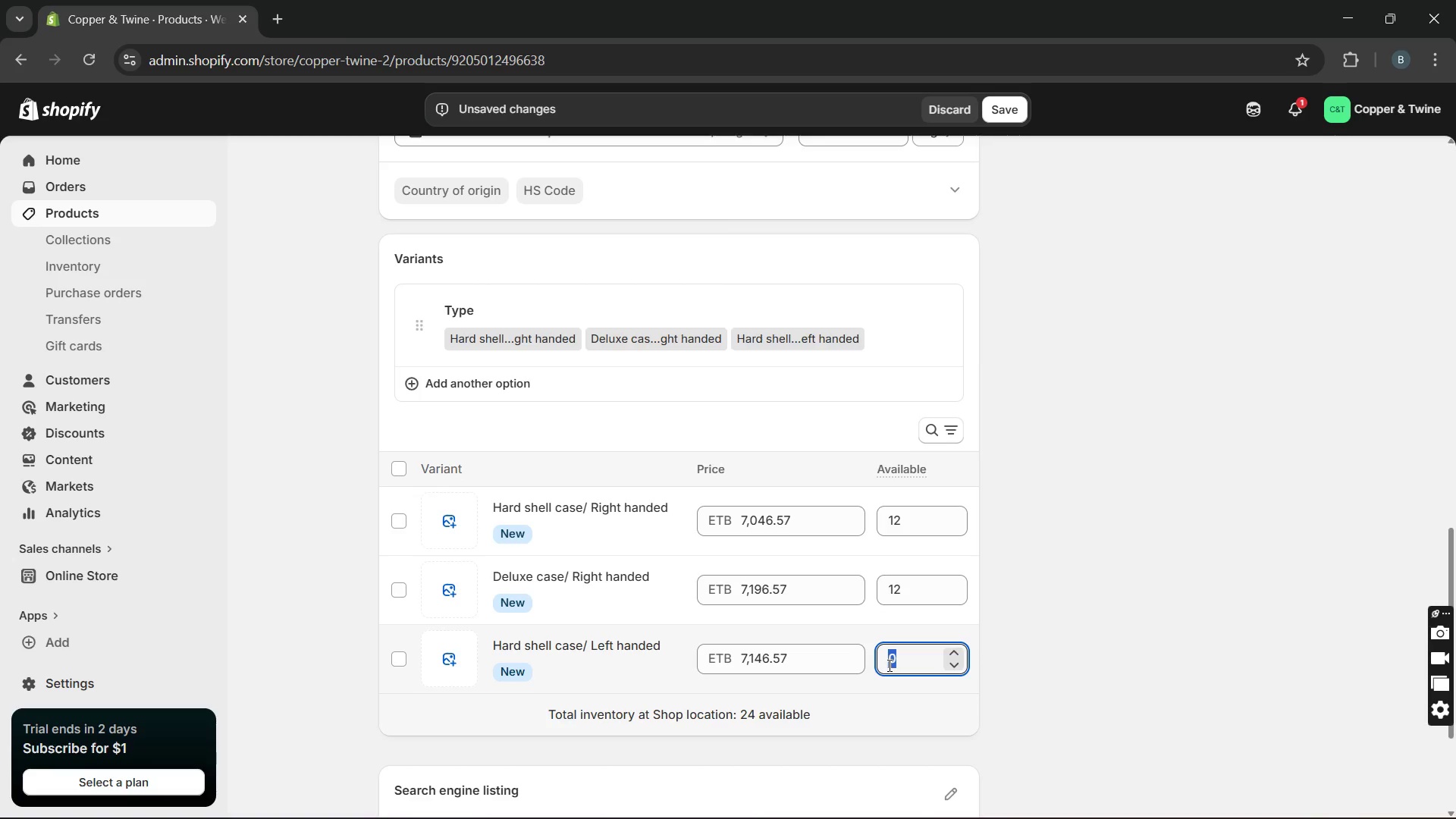 
hold_key(key=1, duration=0.38)
 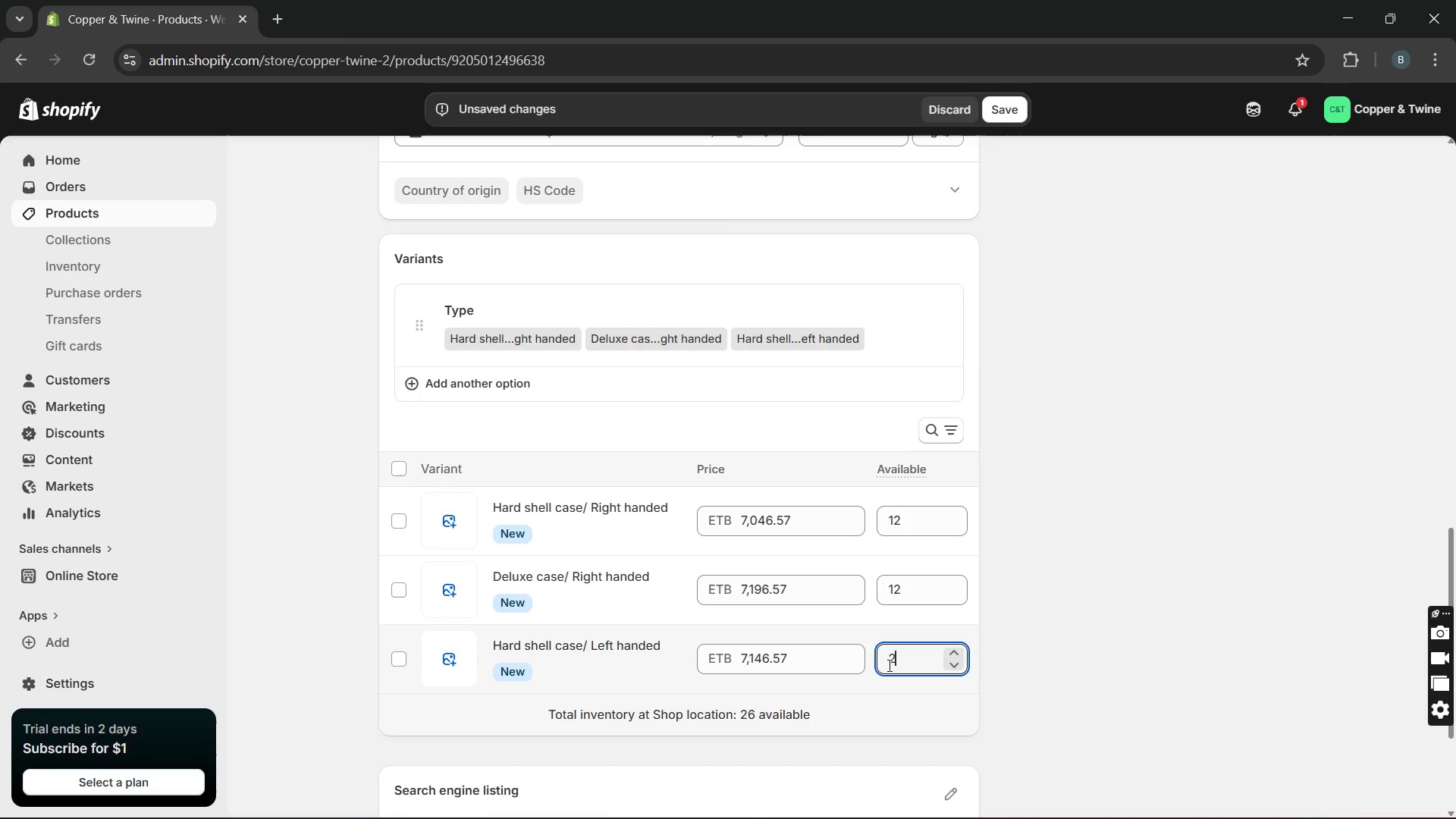 
double_click([888, 665])
 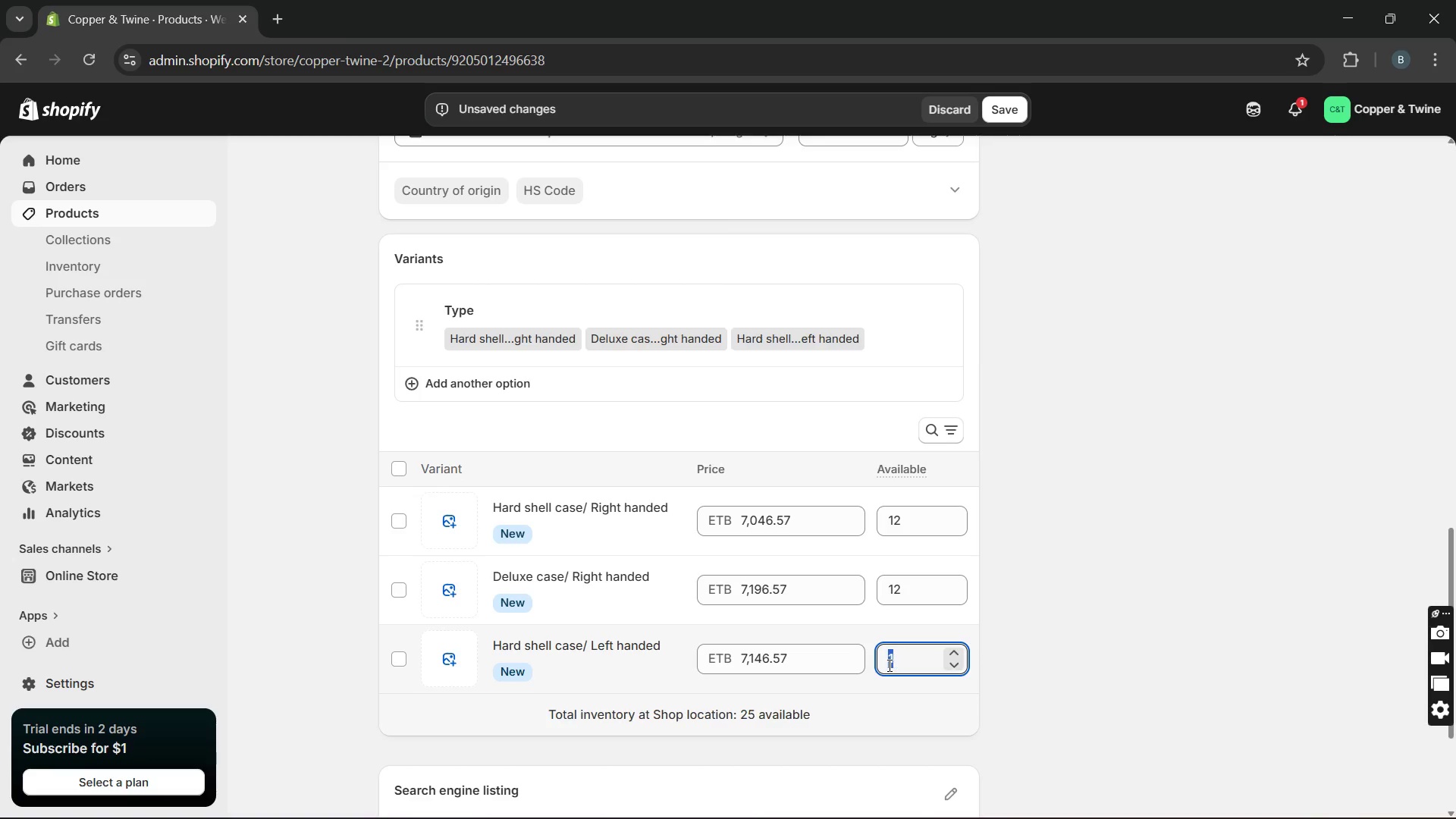 
key(2)
 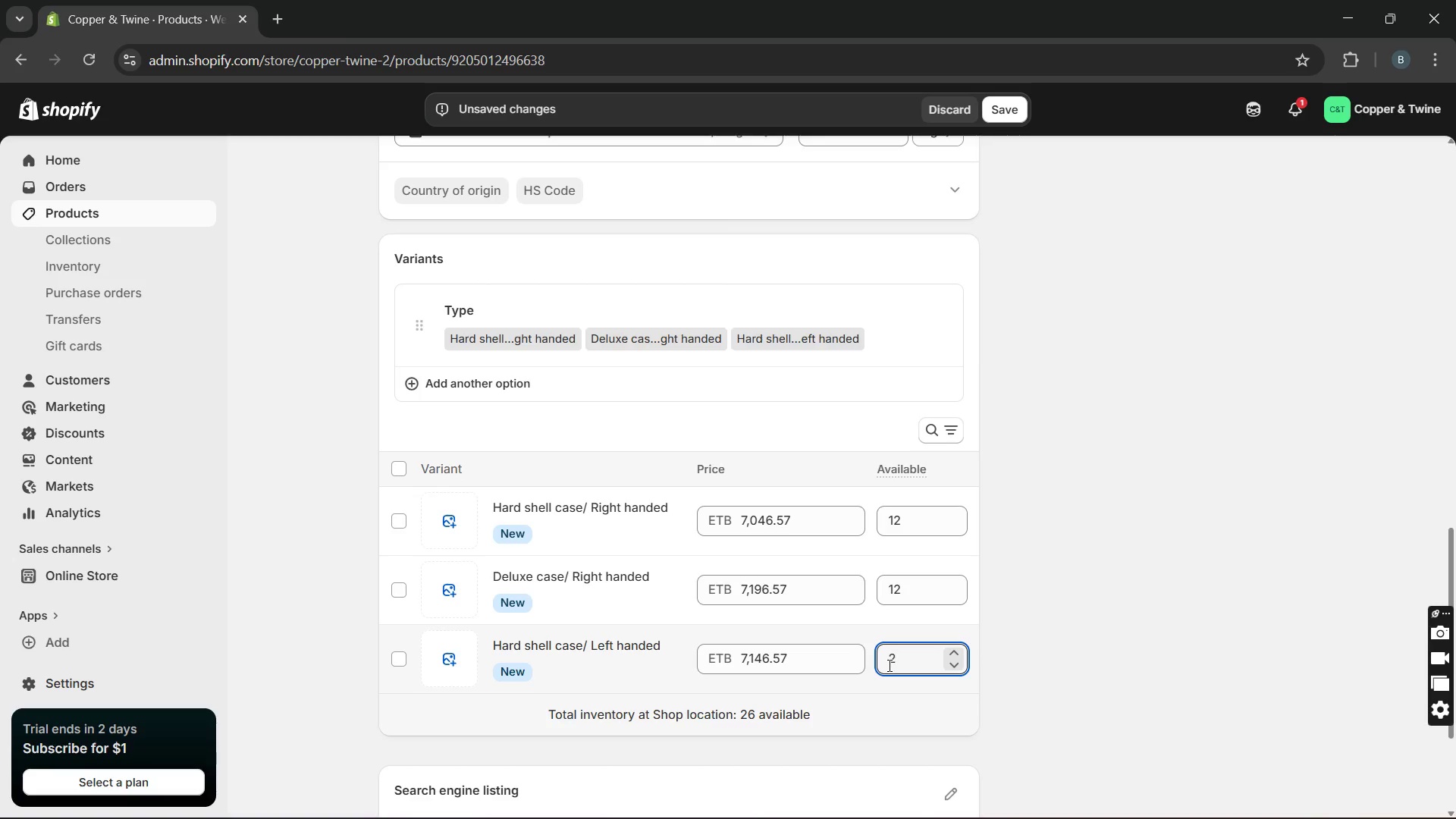 
left_click([888, 665])
 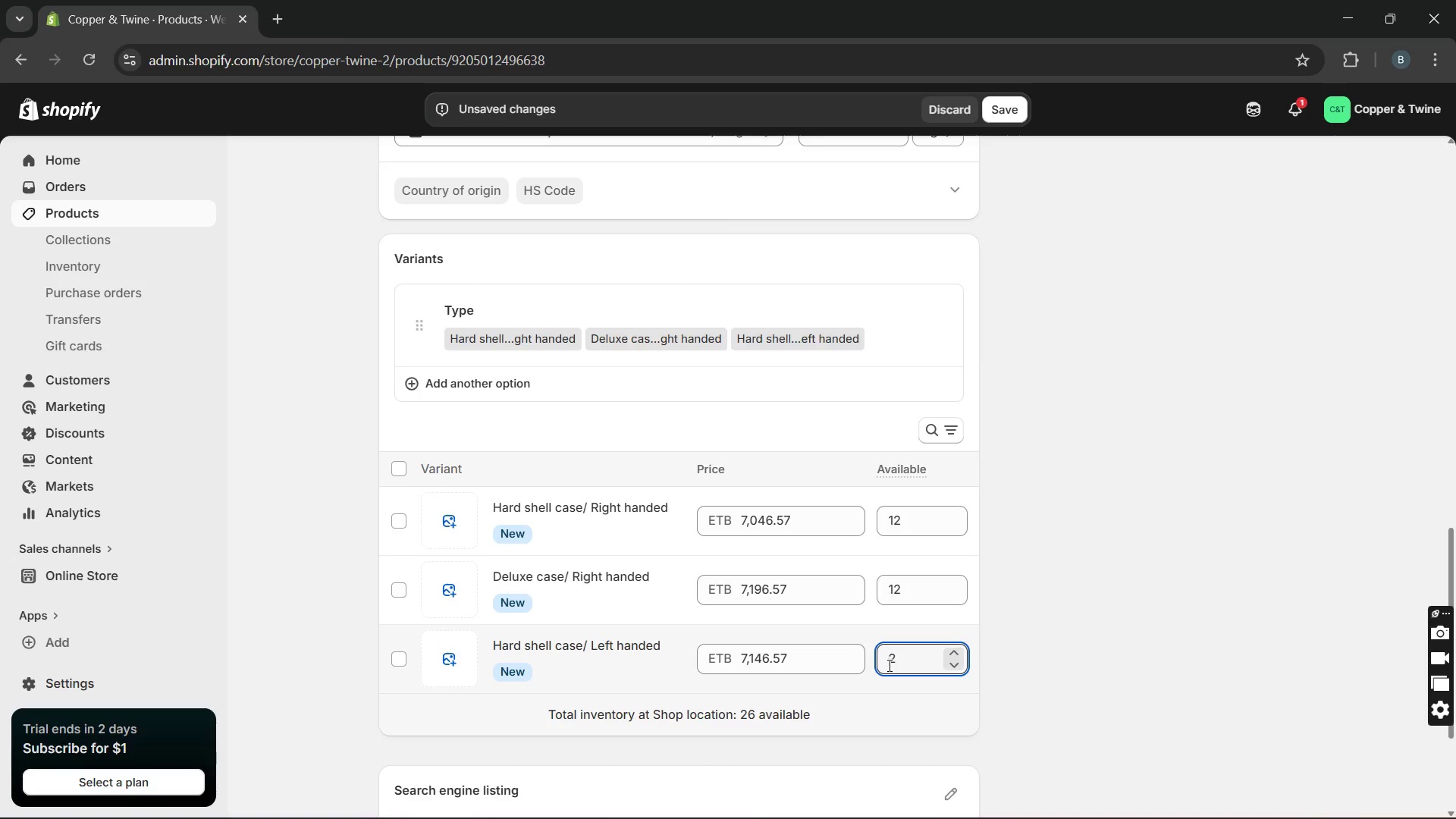 
key(1)
 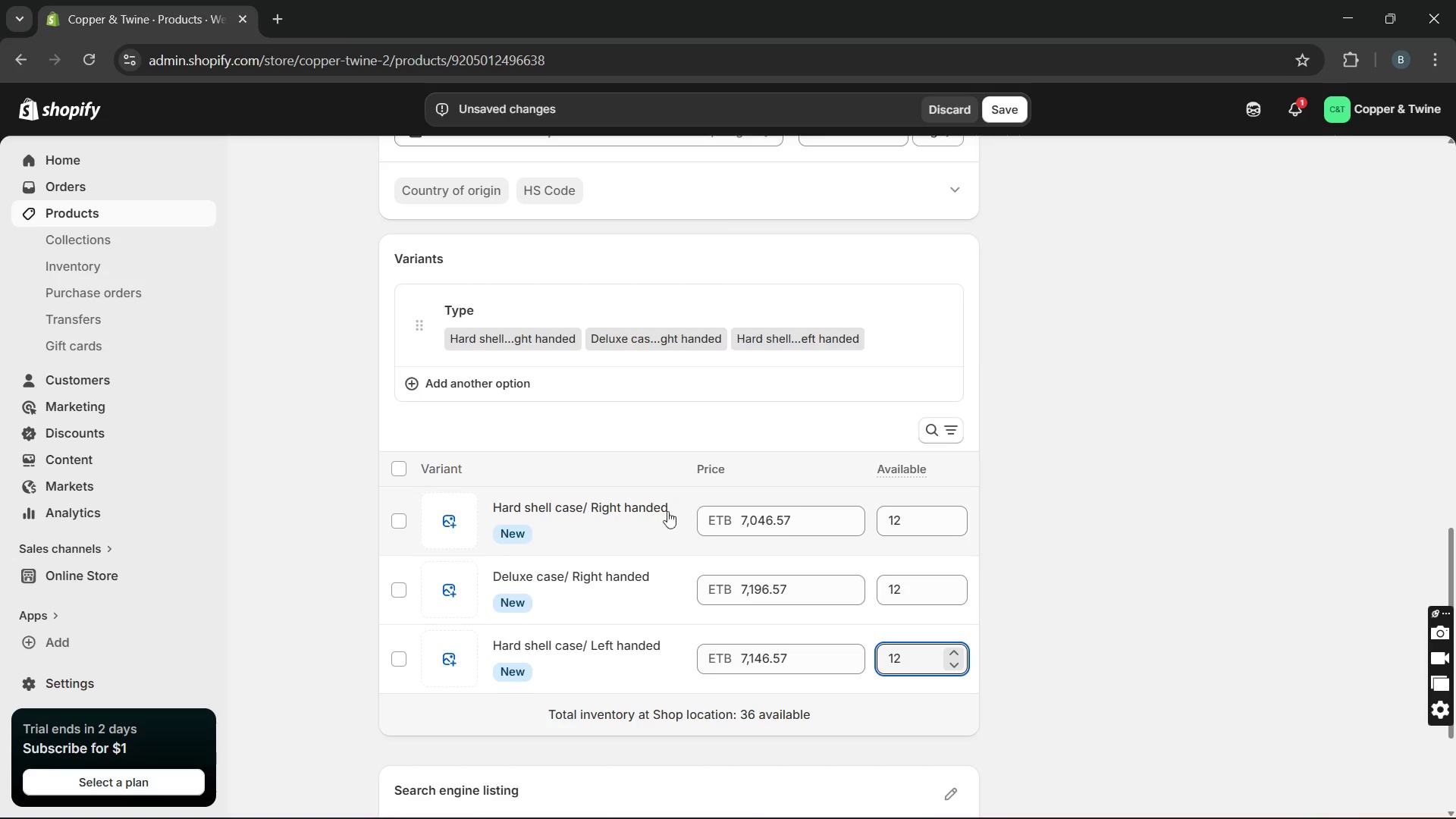 
left_click([632, 524])
 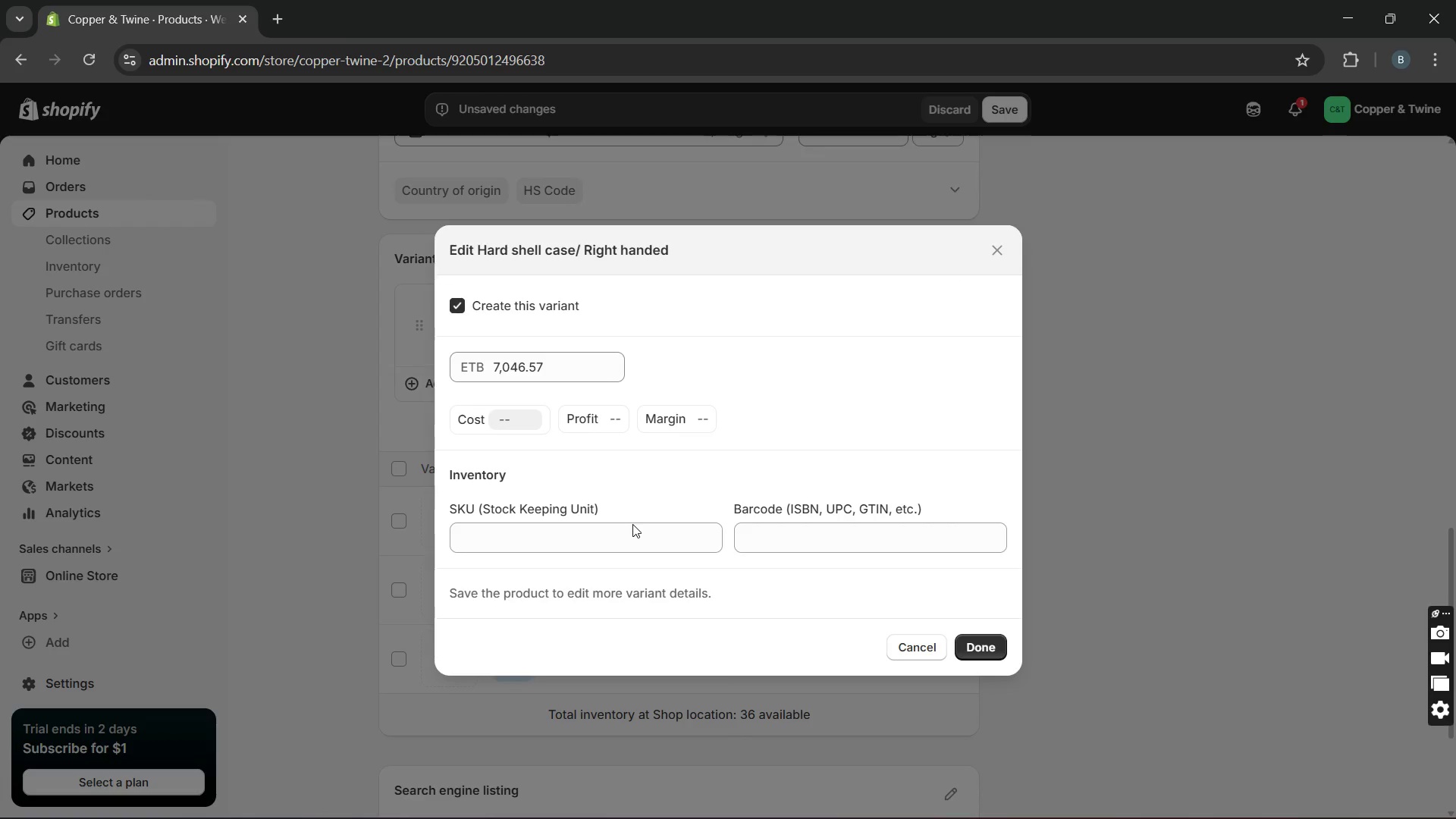 
left_click([613, 534])
 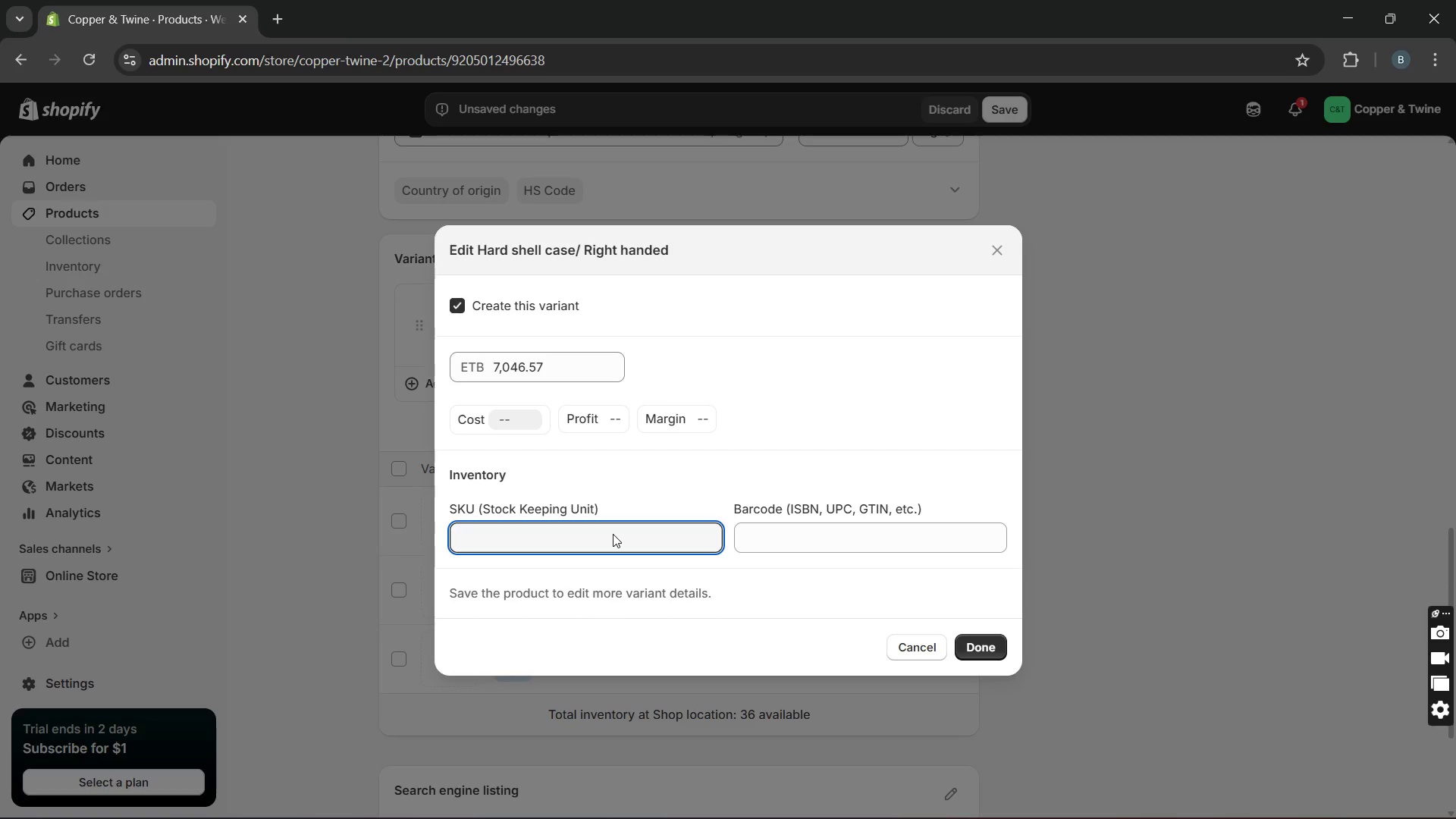 
type(CT-0003-RH-HSC)
 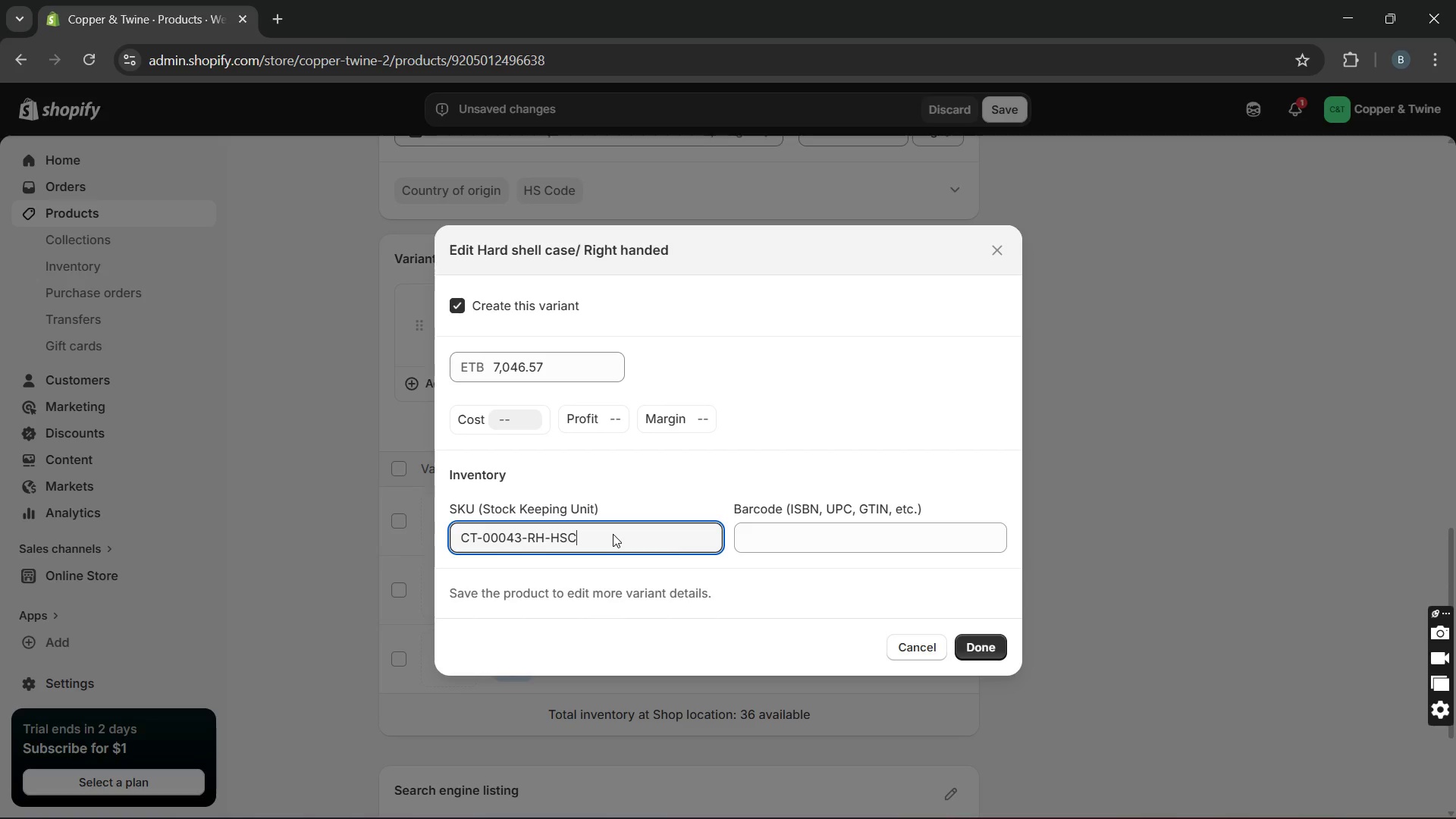 
hold_key(key=4, duration=0.31)
 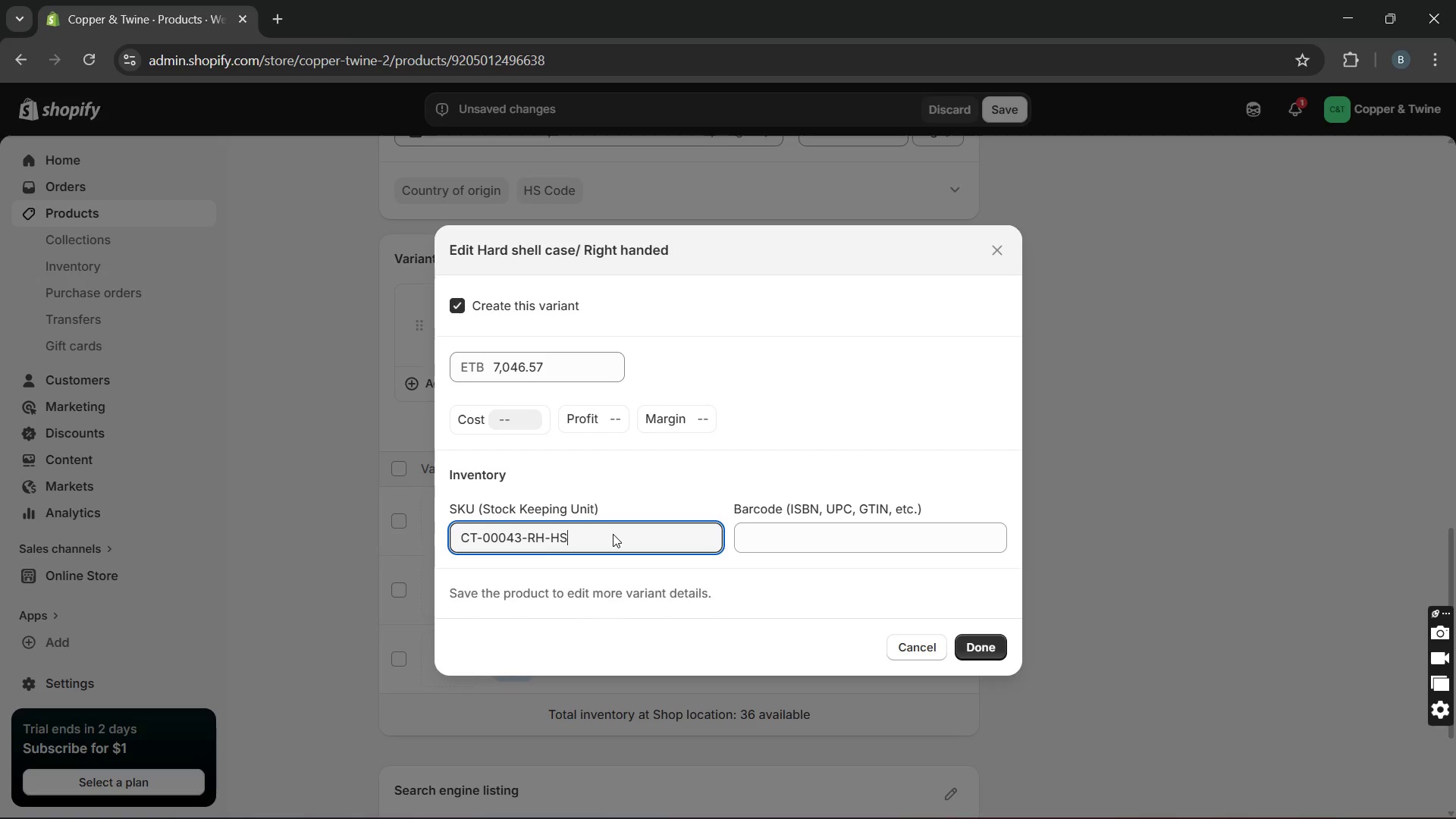 
left_click([964, 645])
 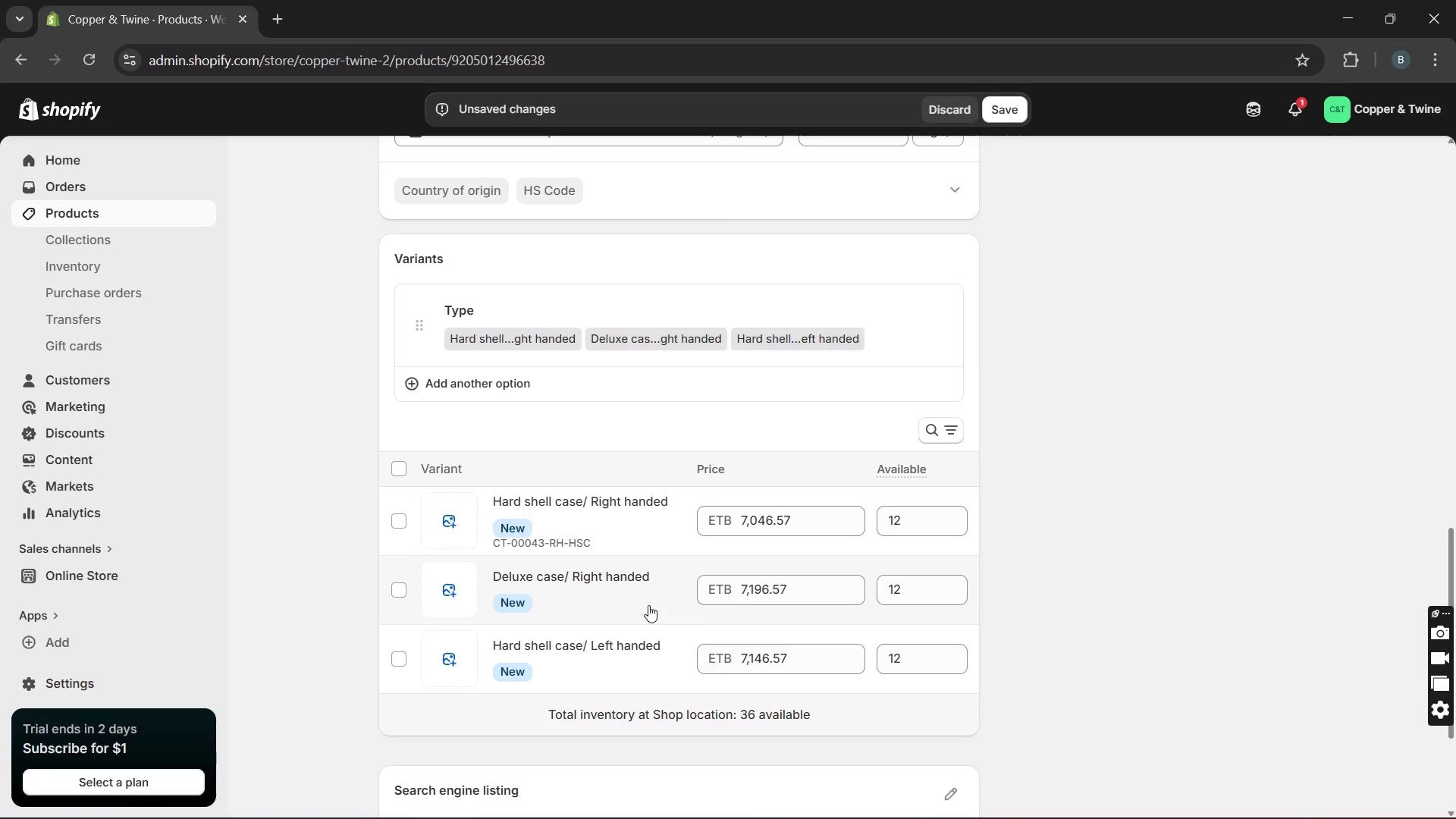 
left_click([537, 601])
 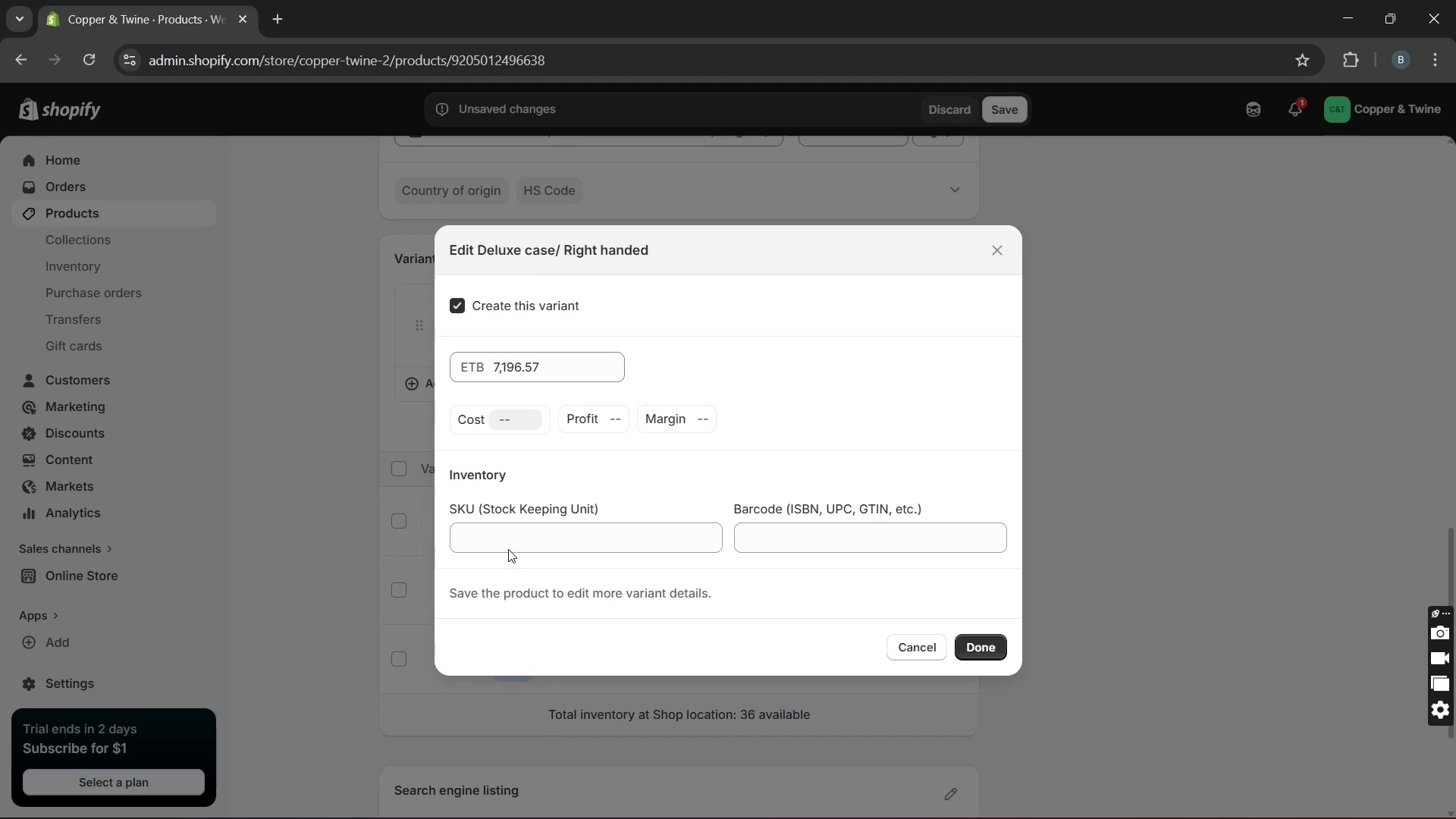 
left_click([508, 547])
 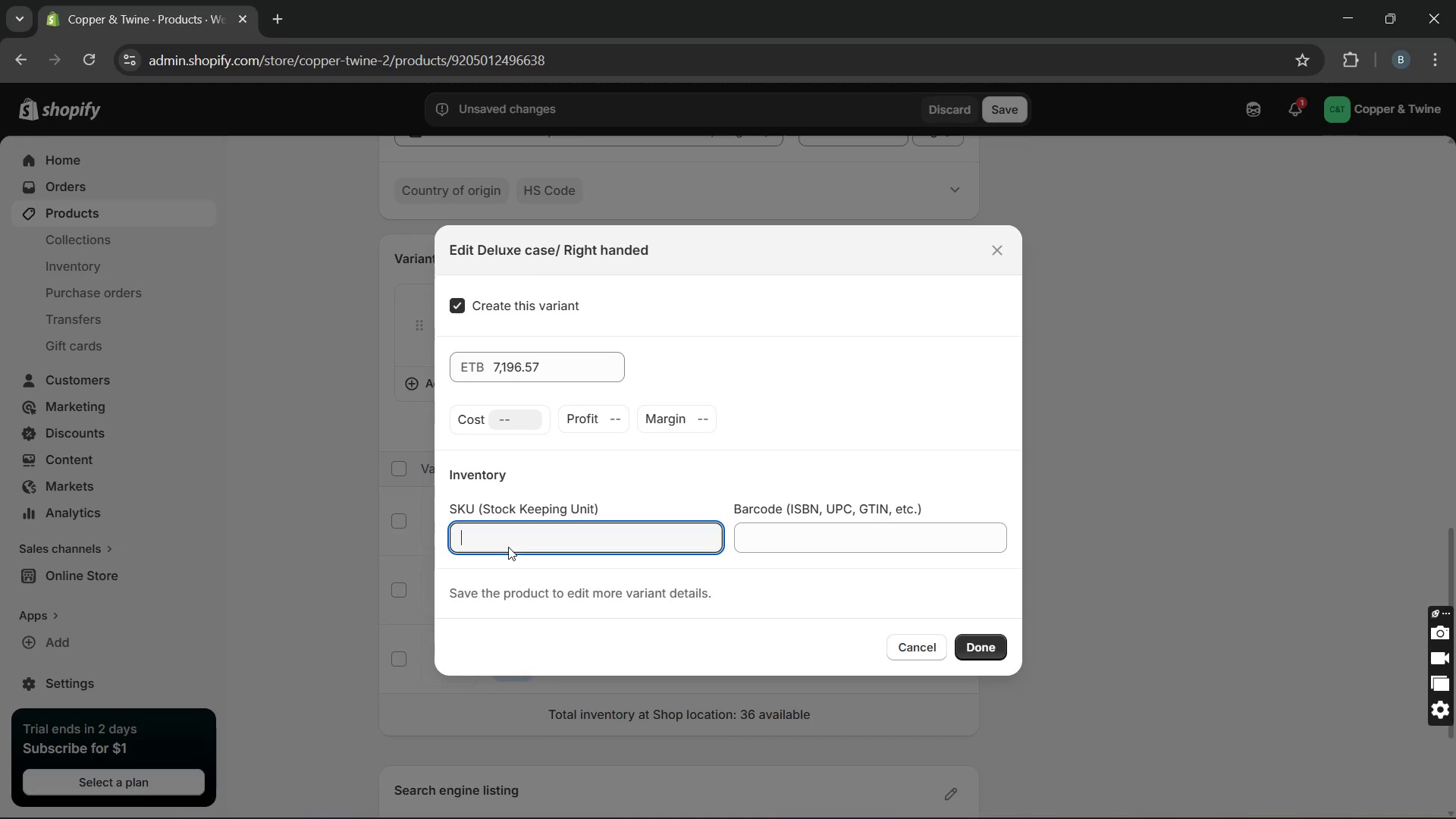 
type(CT-00043-LH-DC)
 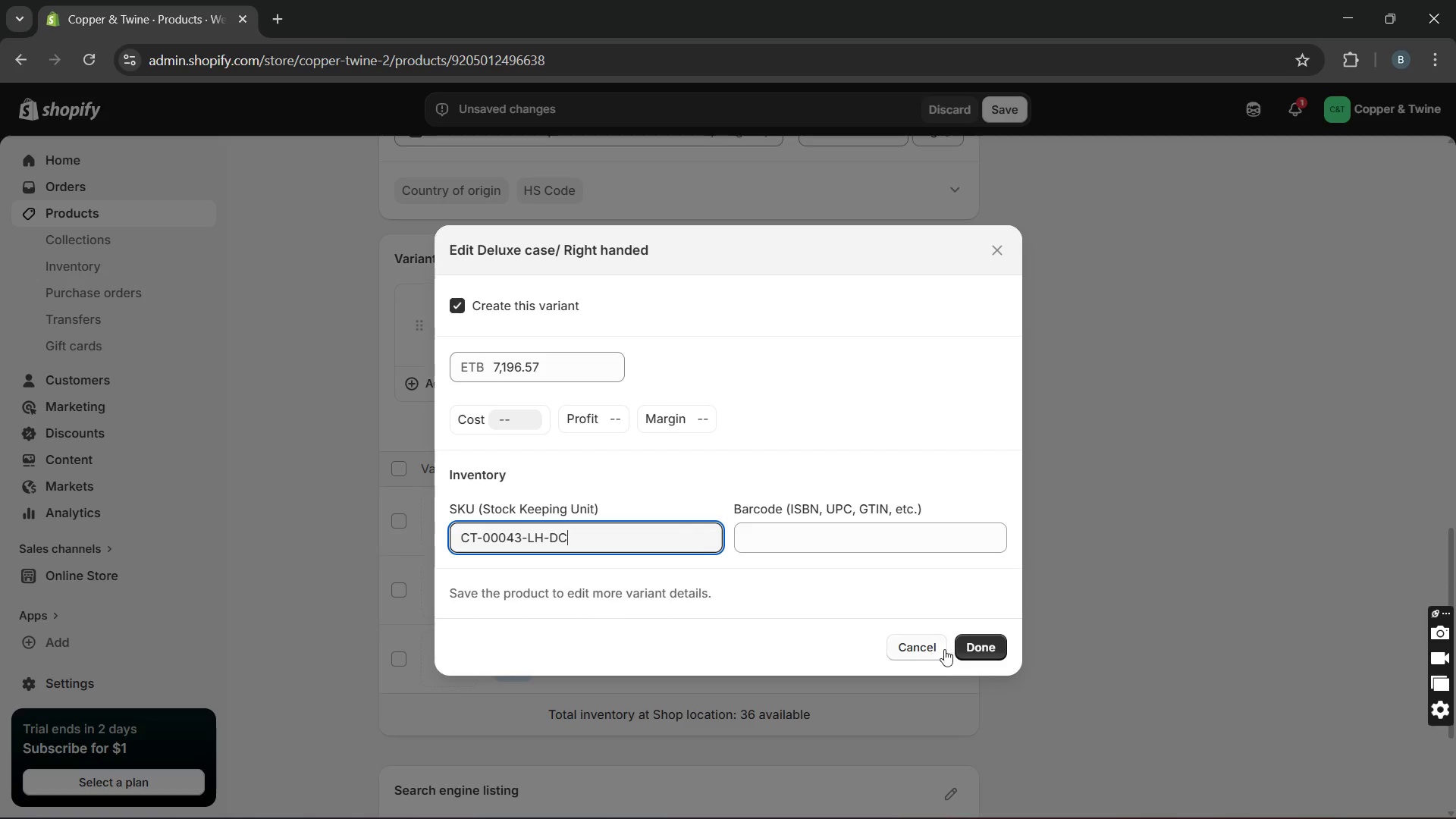 
left_click([981, 649])
 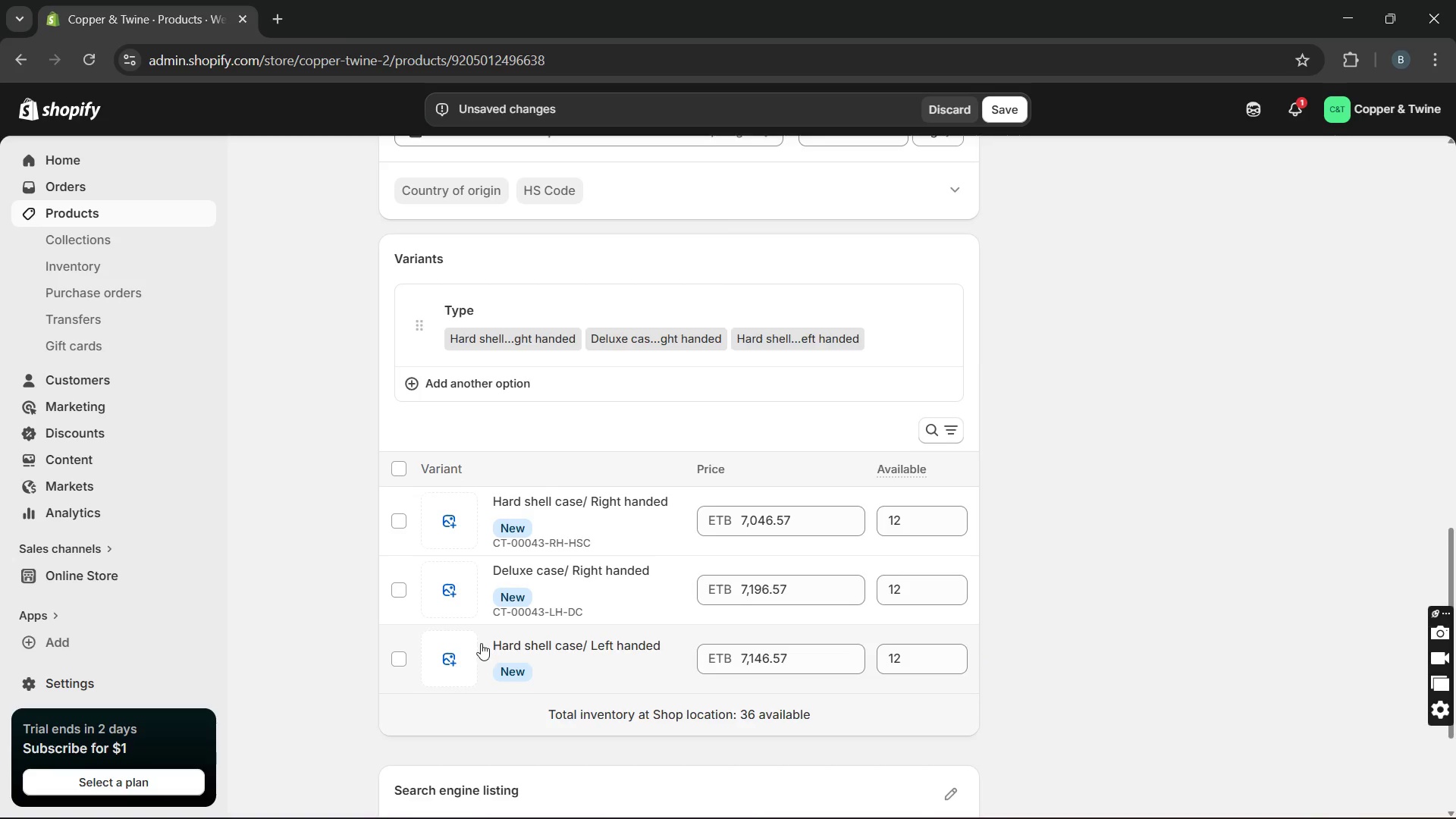 
left_click([479, 653])
 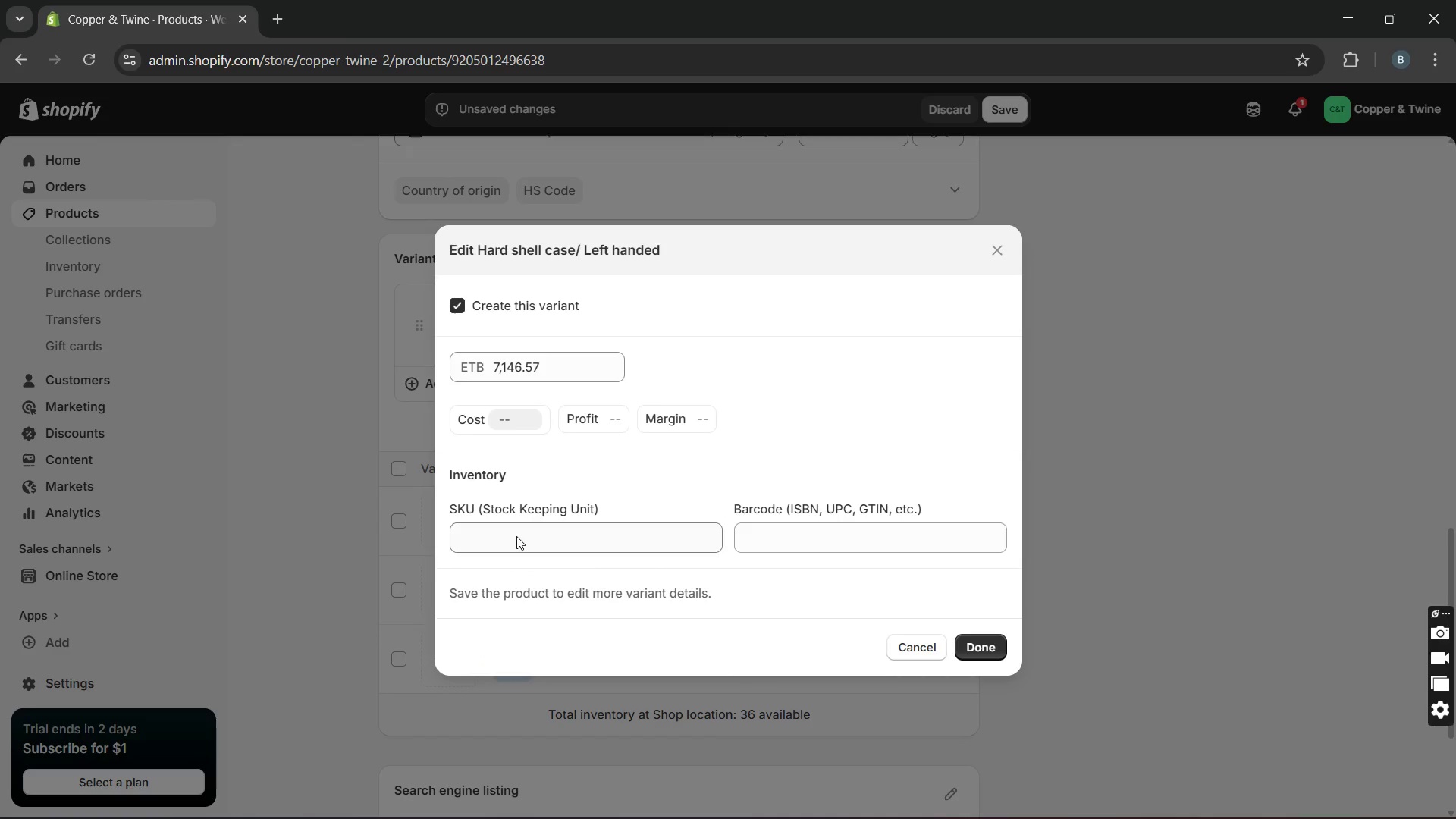 
type(CT-000)
 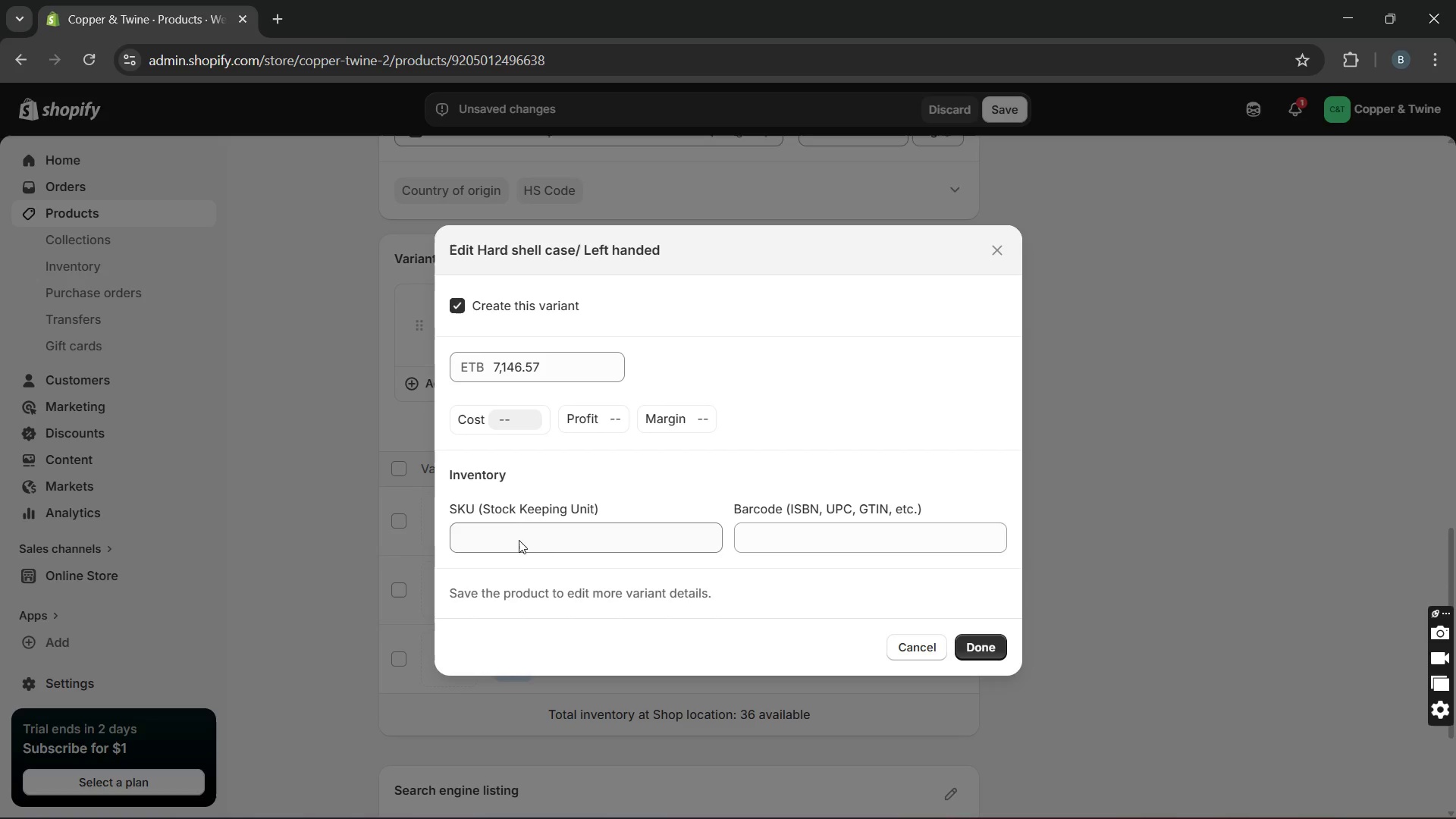 
left_click([519, 545])
 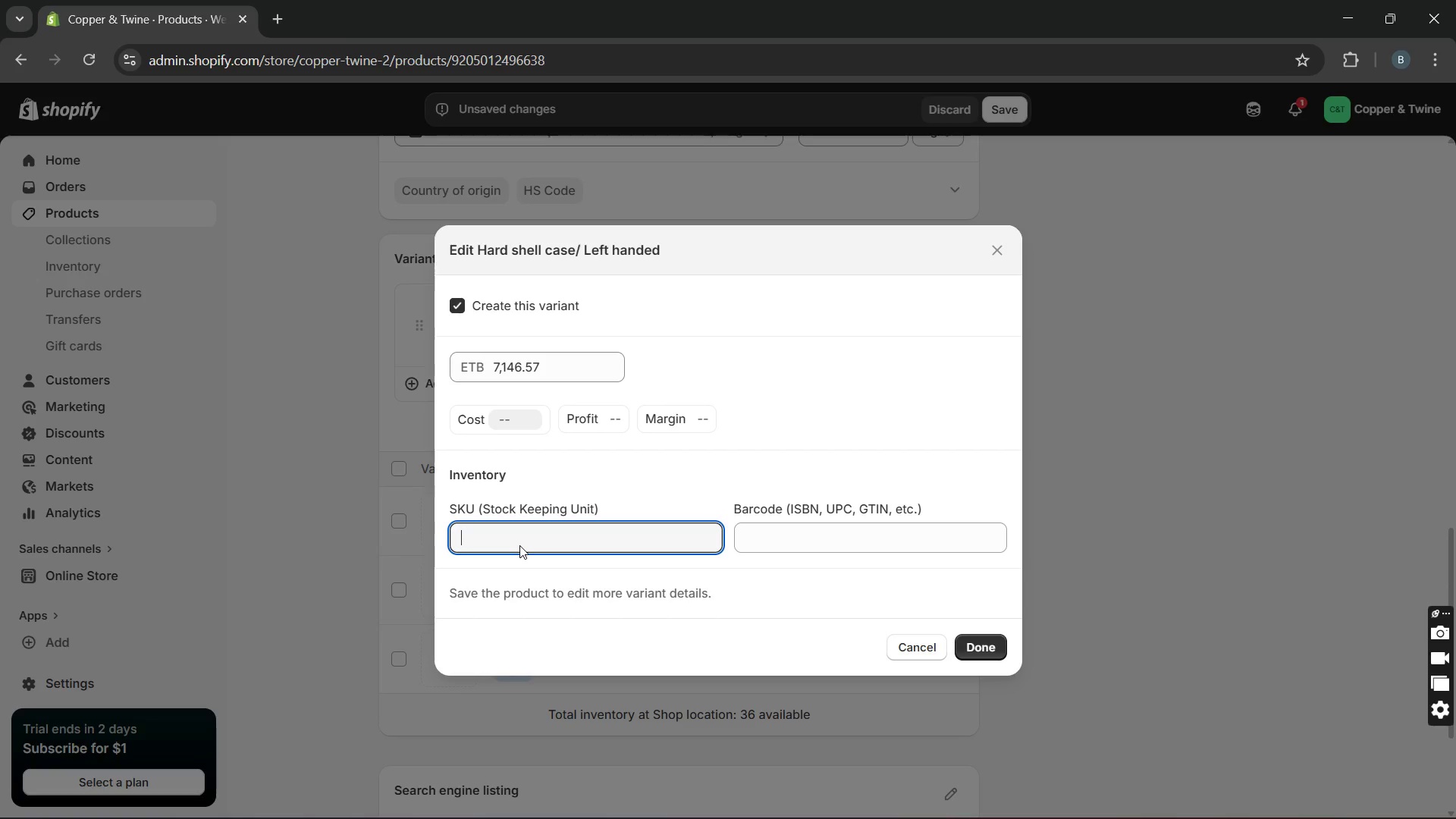 
type(CT-00043-LH-HSC)
 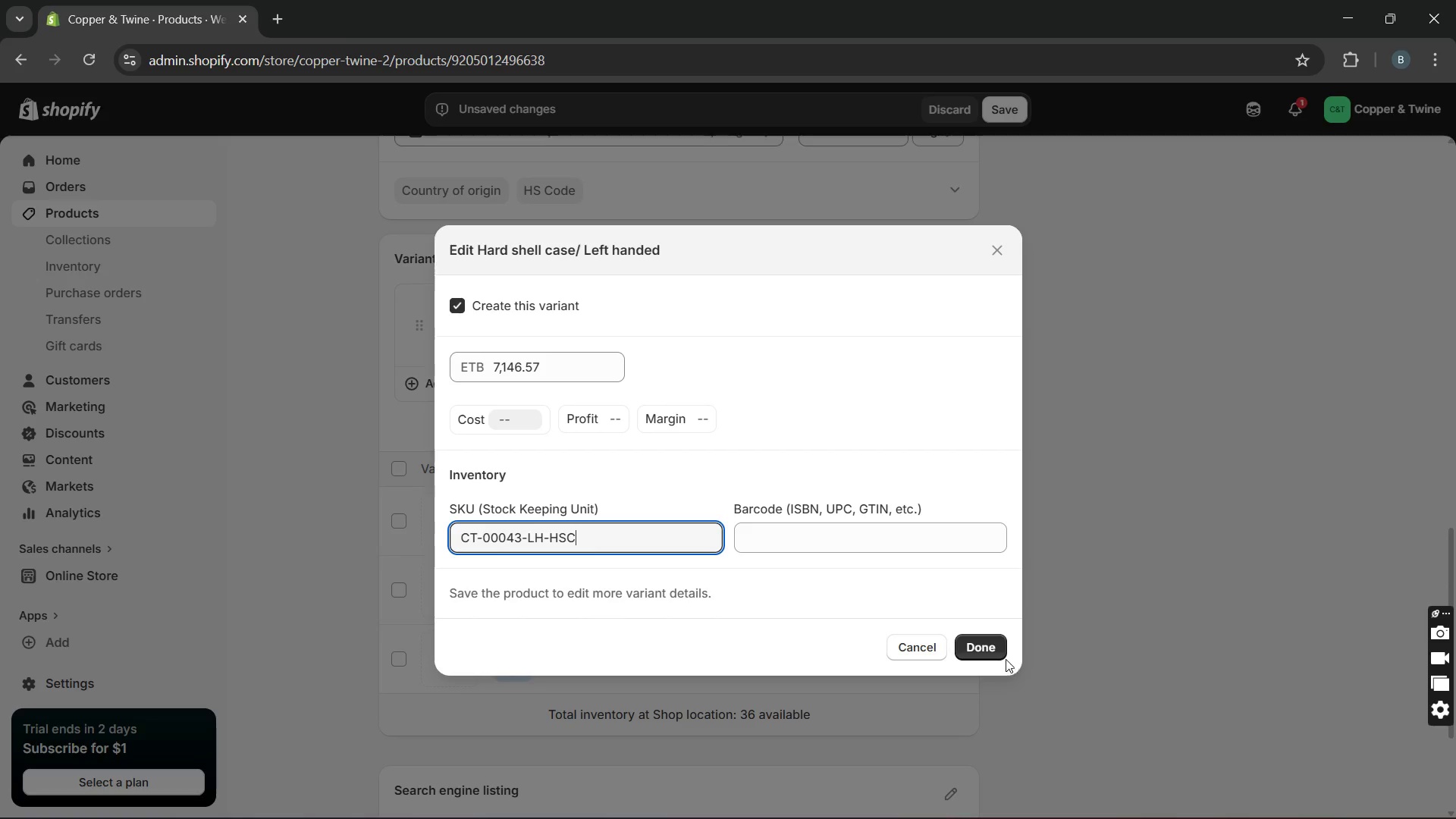 
left_click([996, 648])
 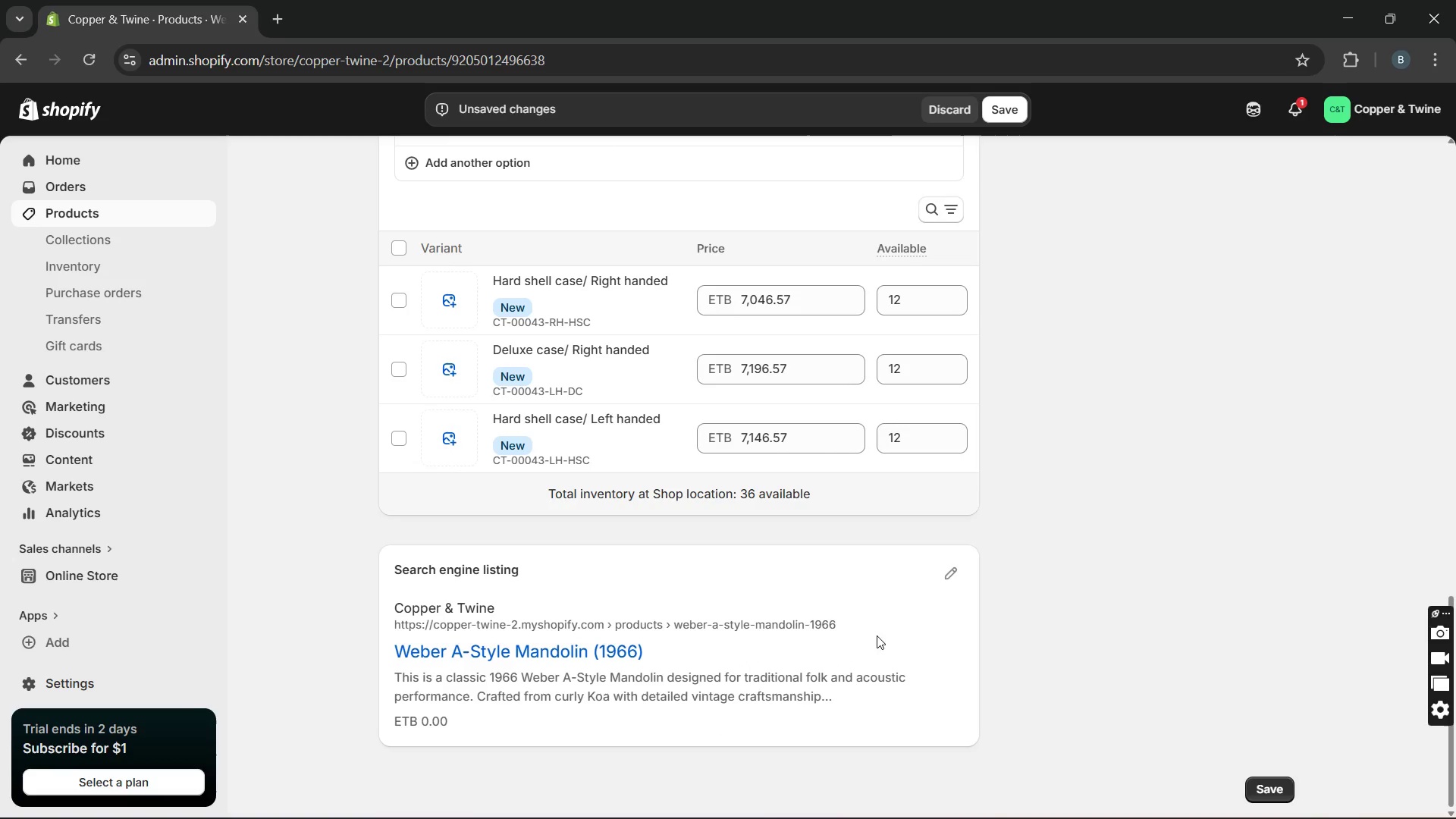 
left_click([949, 576])
 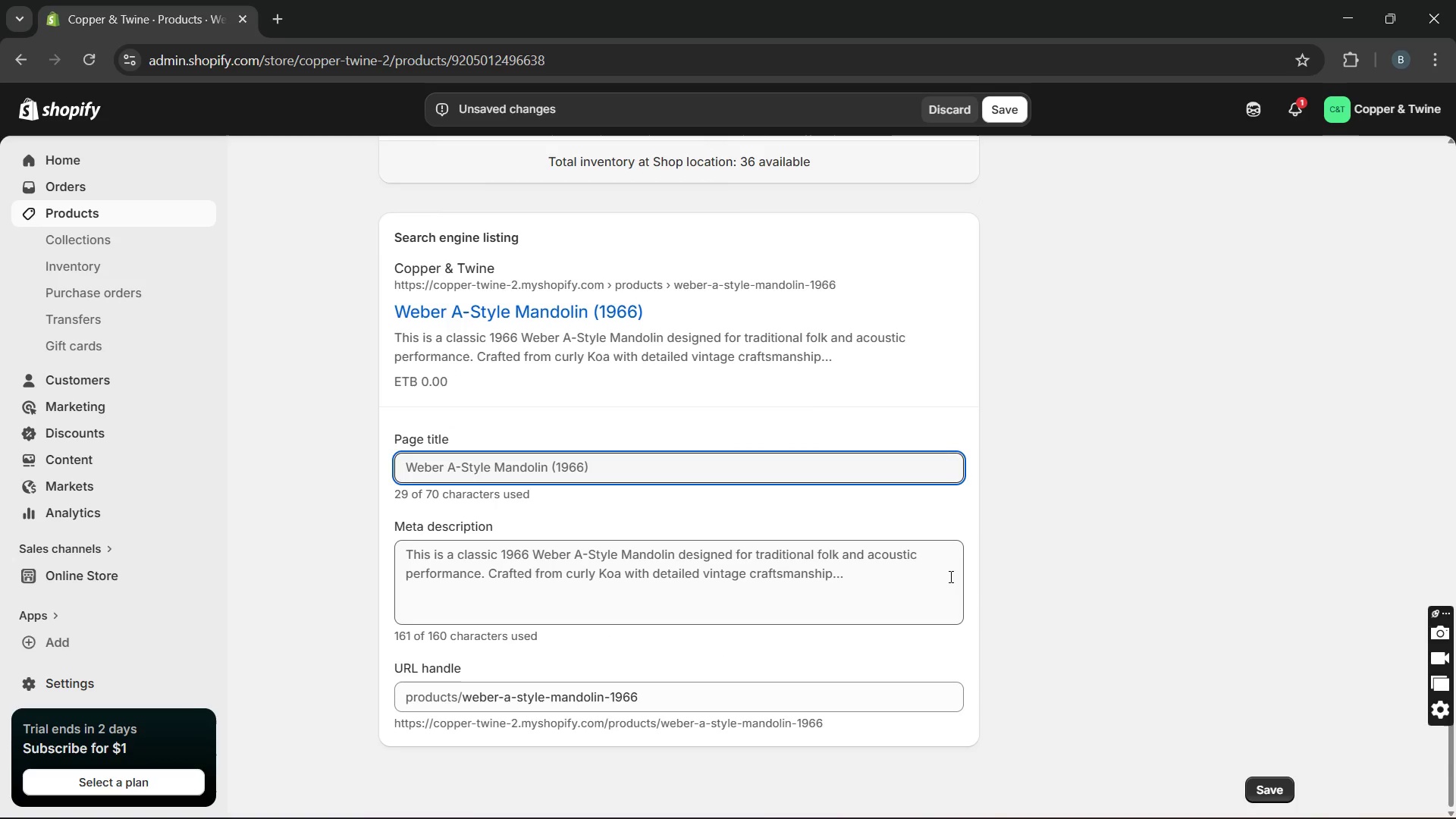 
left_click([730, 482])
 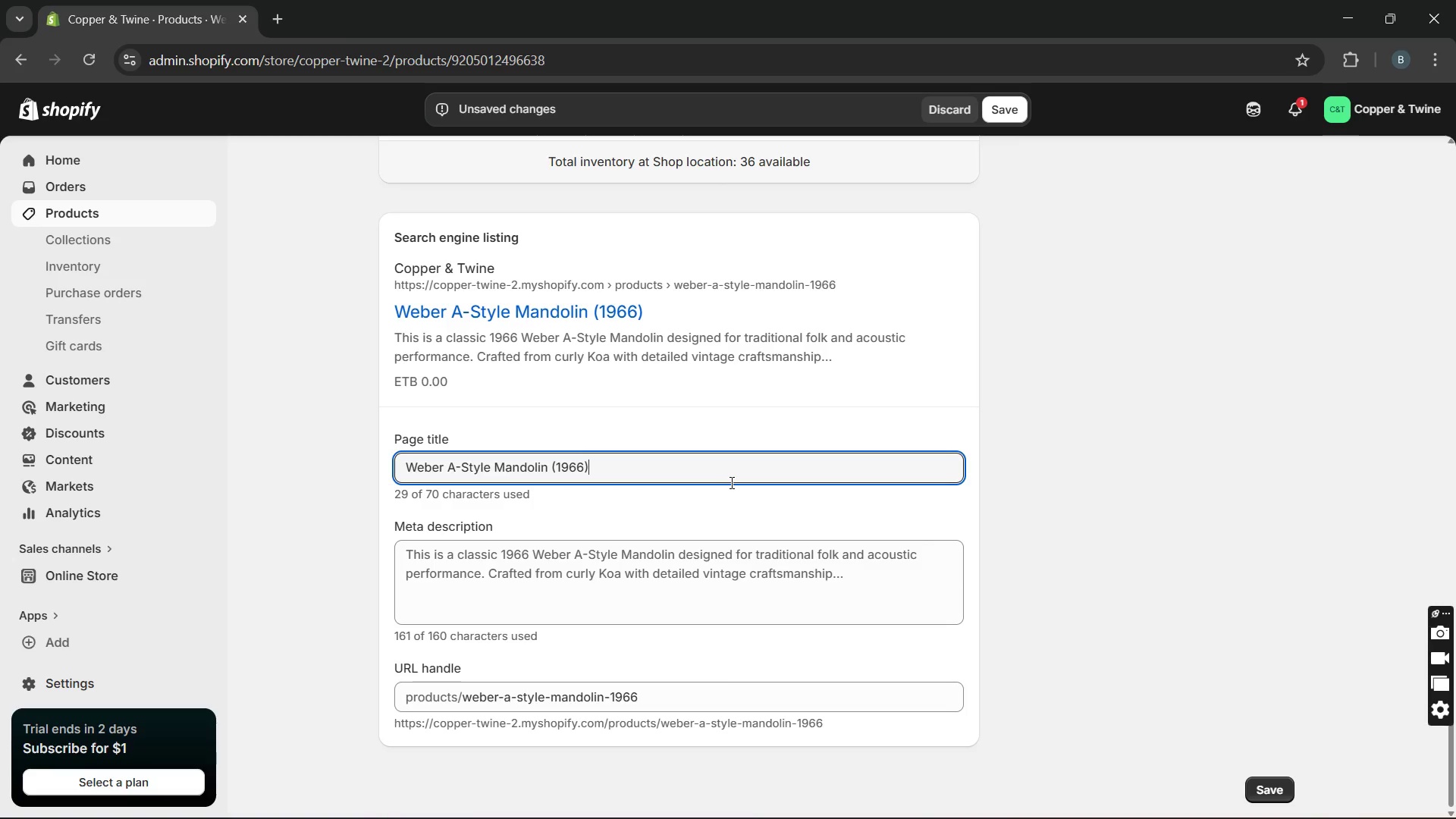 
key(Backspace)
 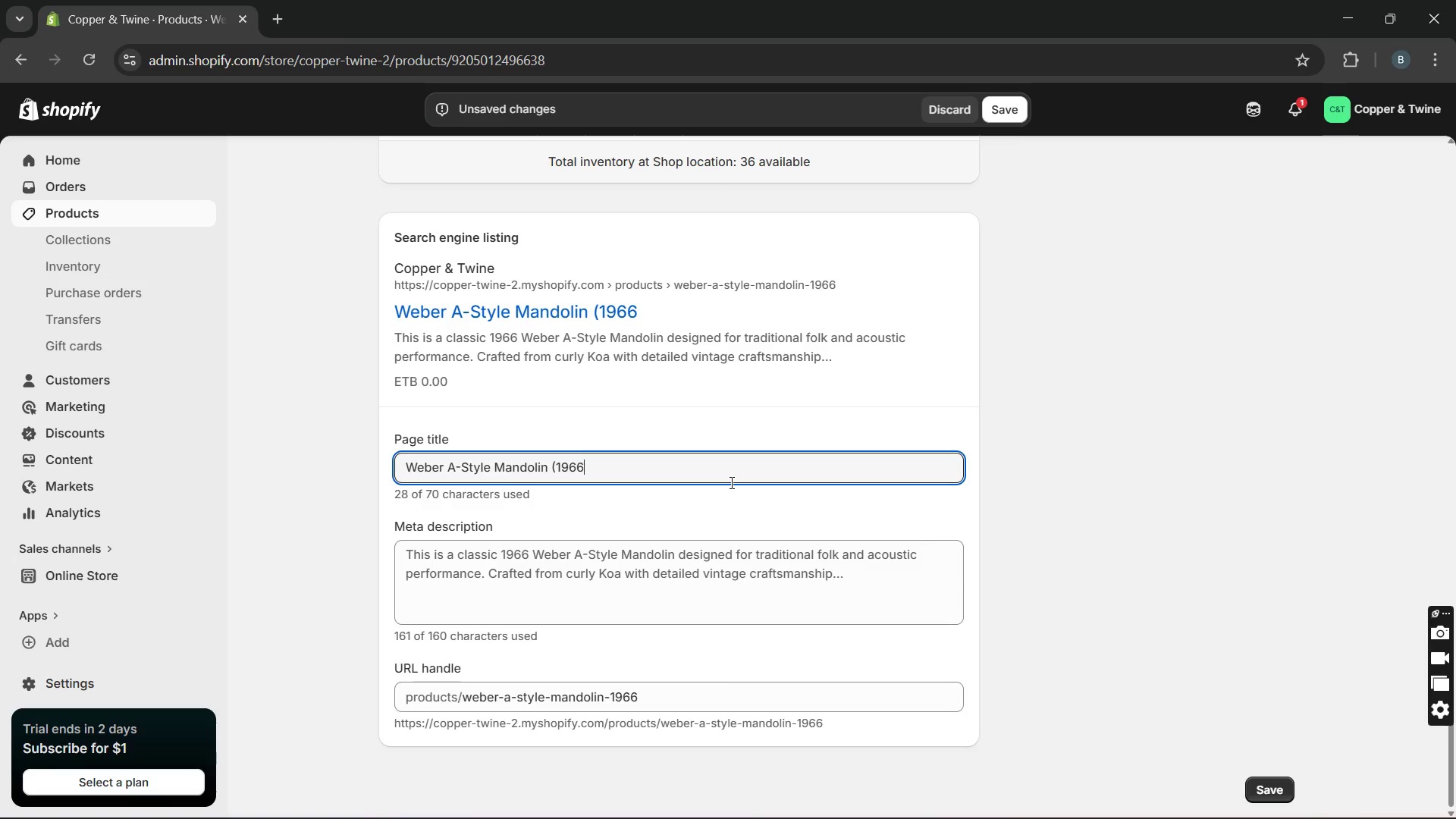 
hold_key(key=ArrowLeft, duration=0.59)
 